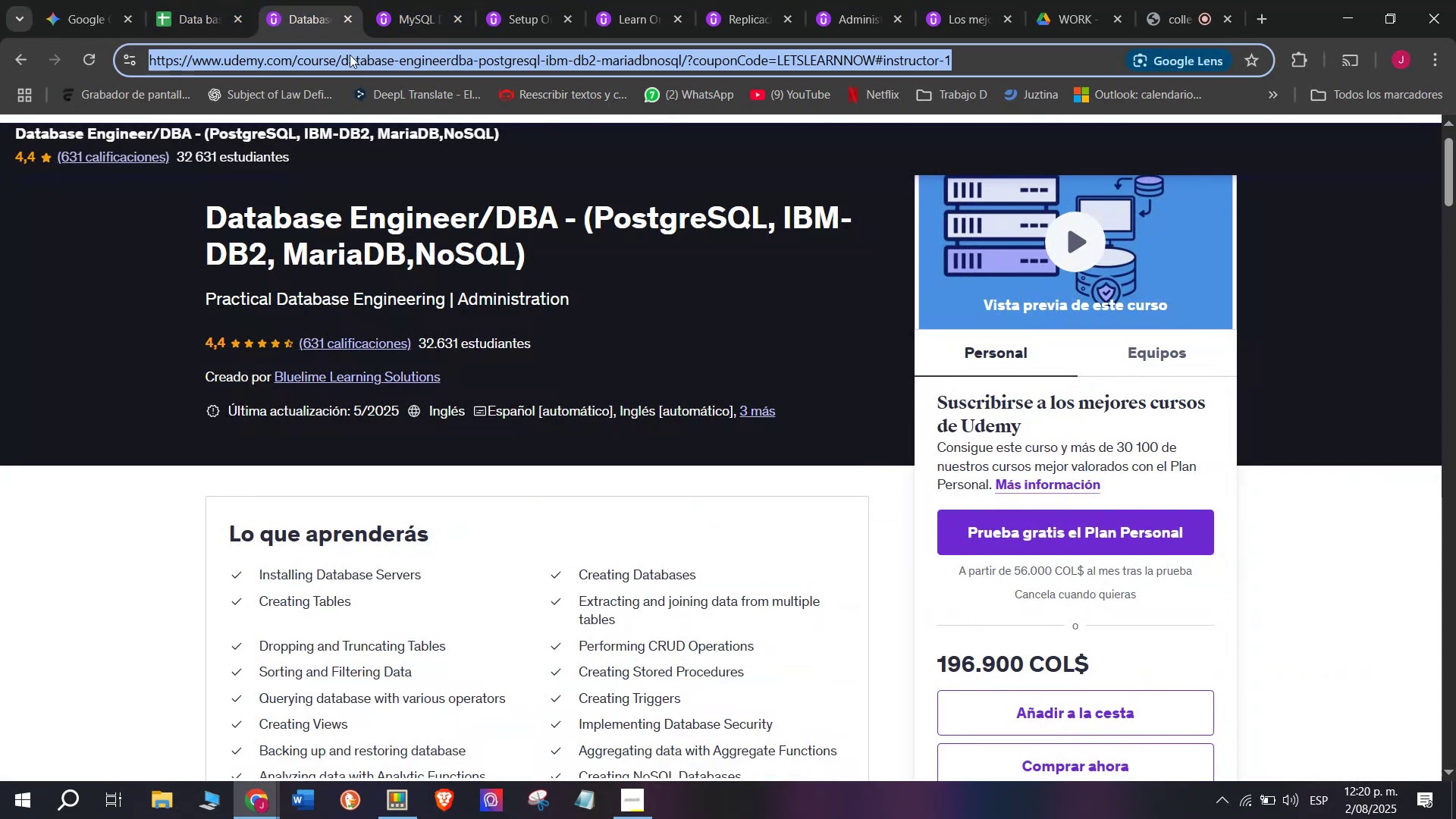 
key(Break)
 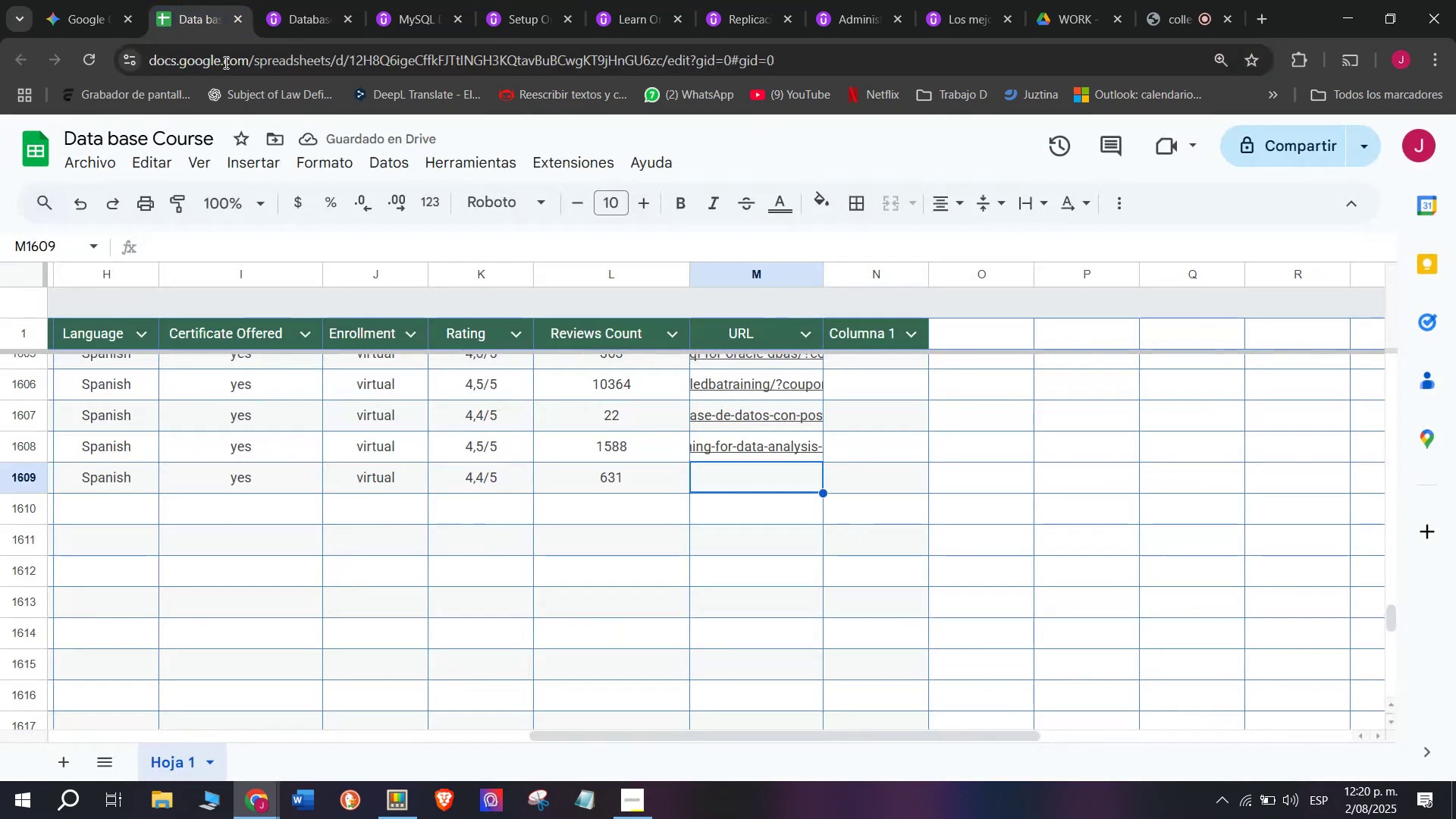 
key(Control+ControlLeft)
 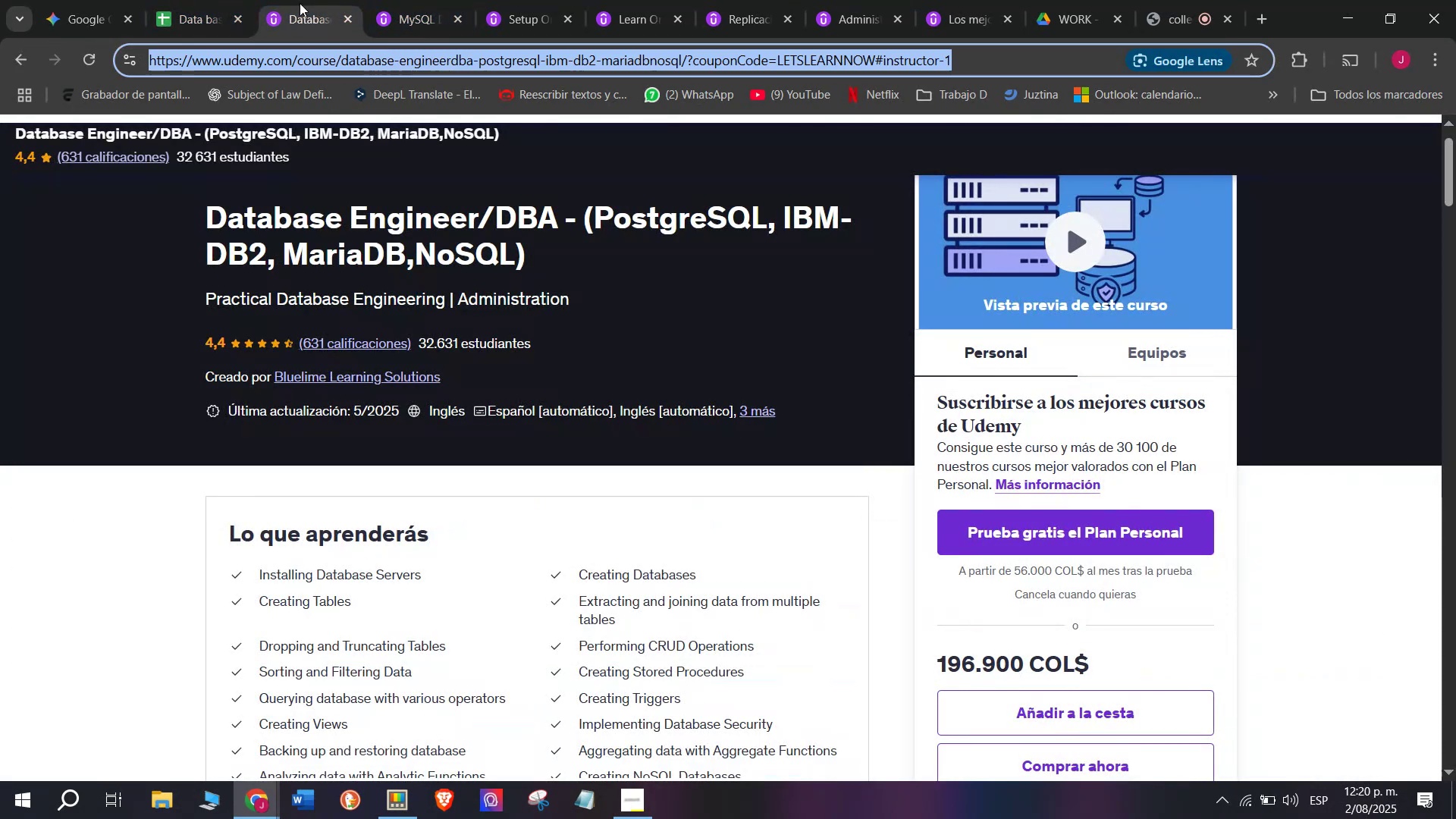 
key(Control+C)
 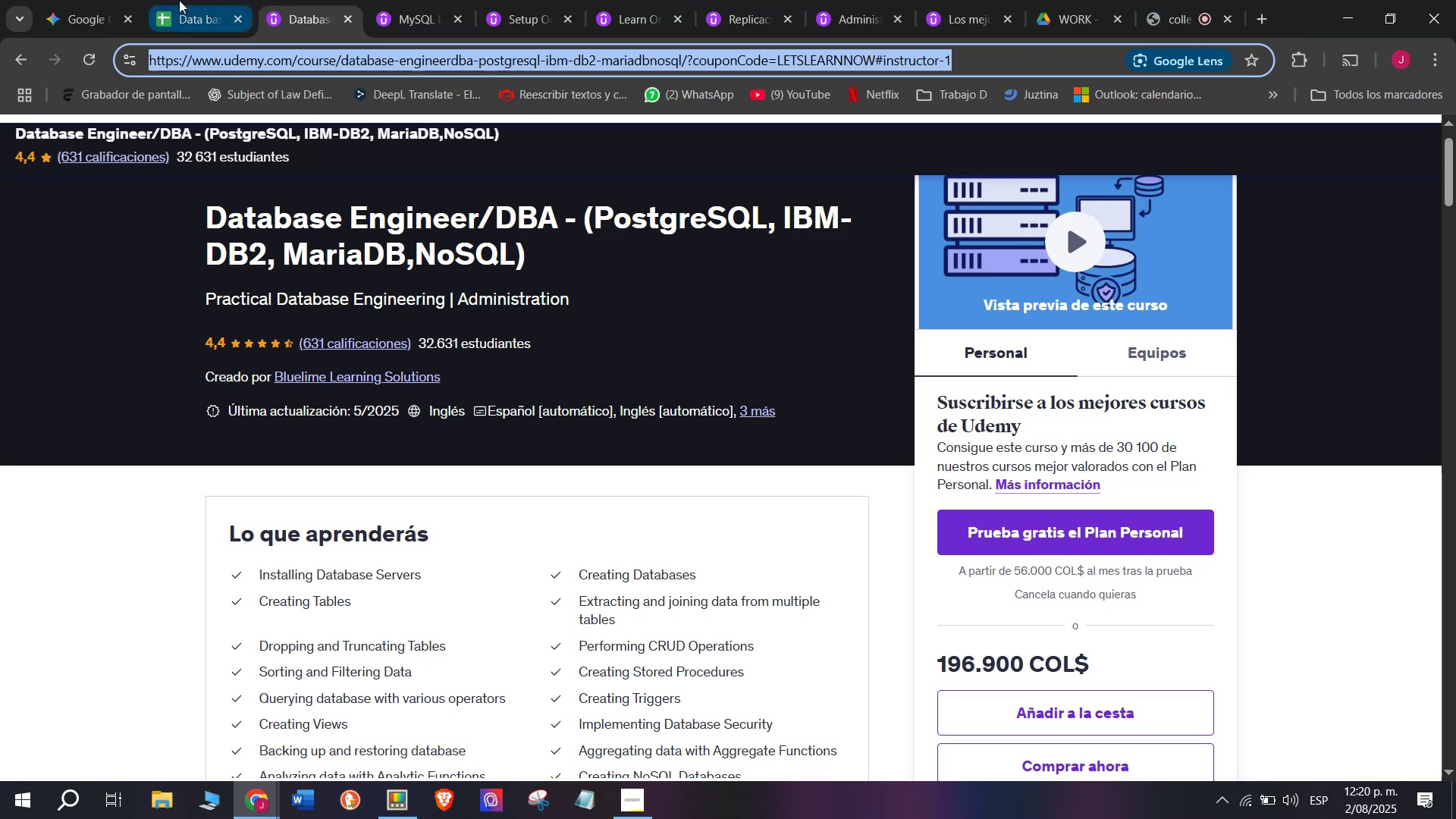 
left_click([179, 0])
 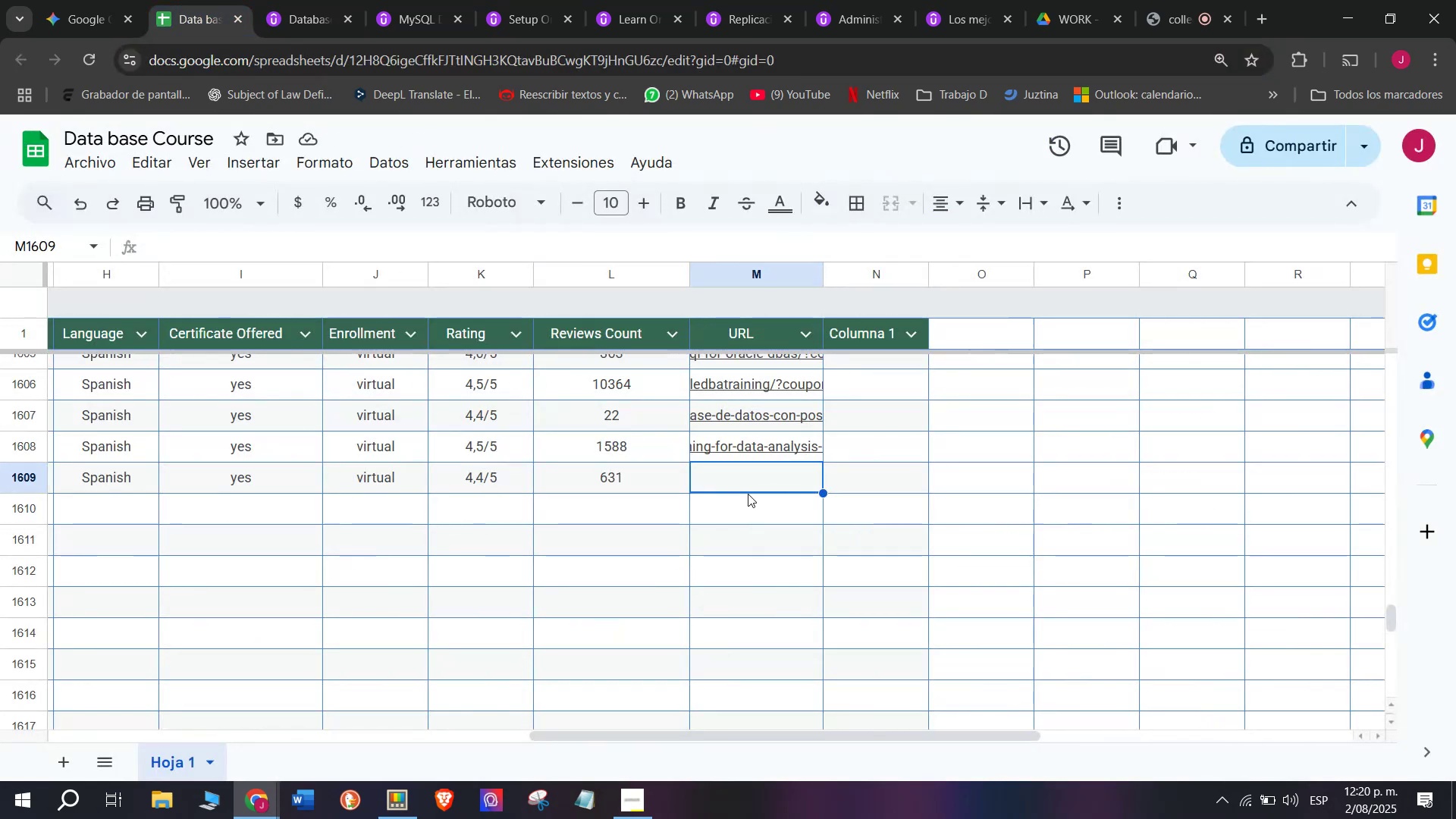 
key(Z)
 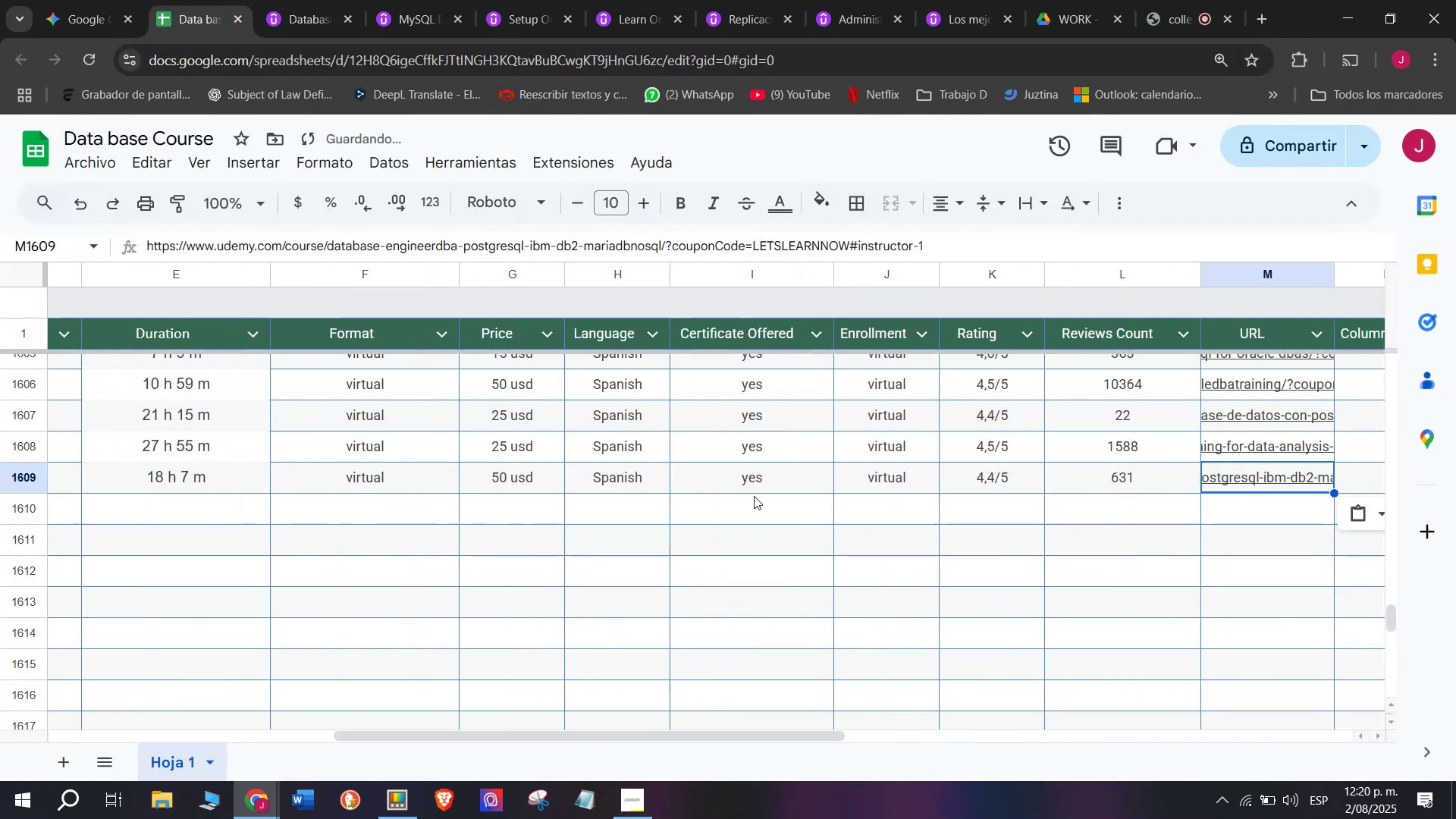 
key(Control+ControlLeft)
 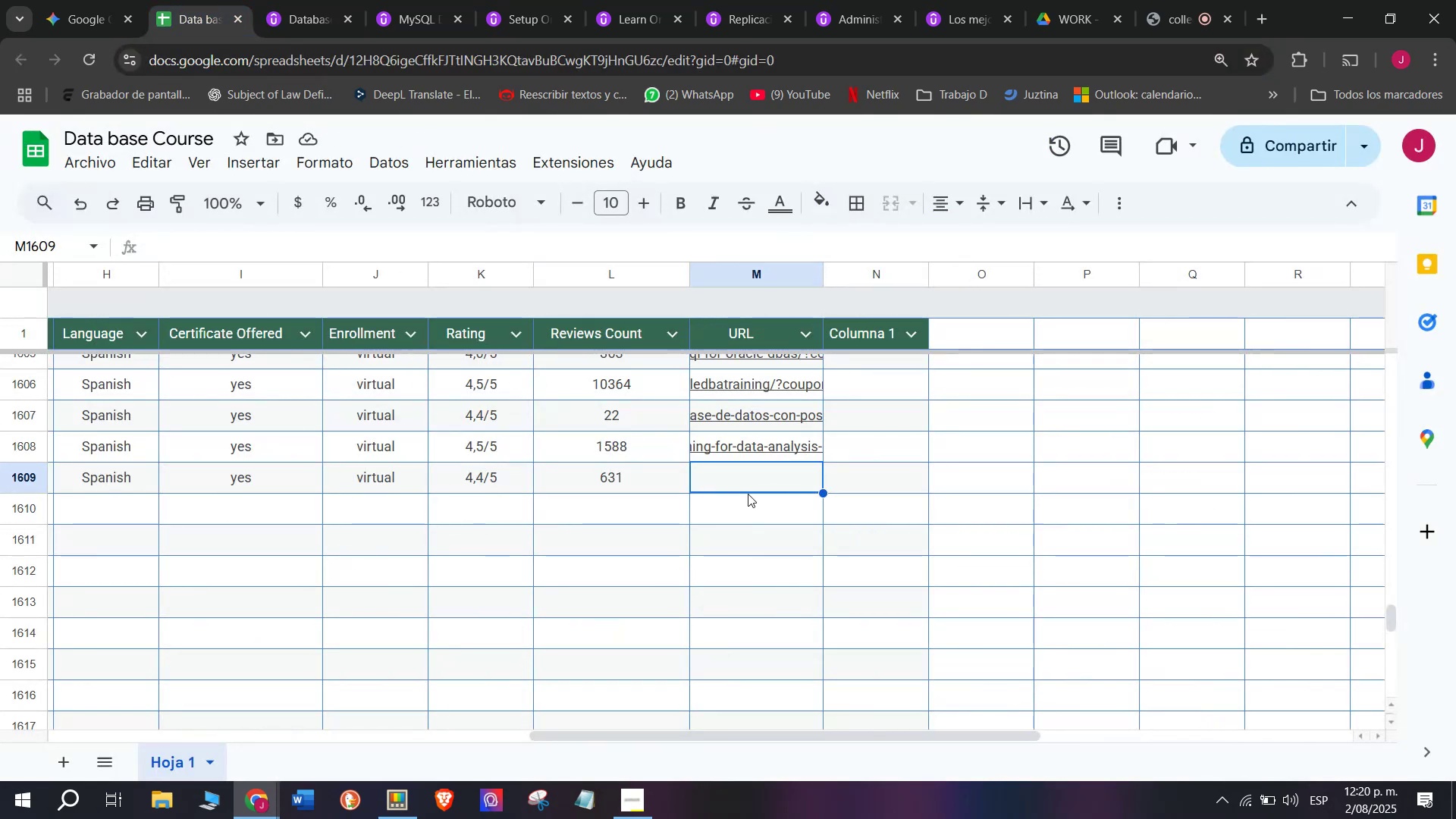 
key(Control+V)
 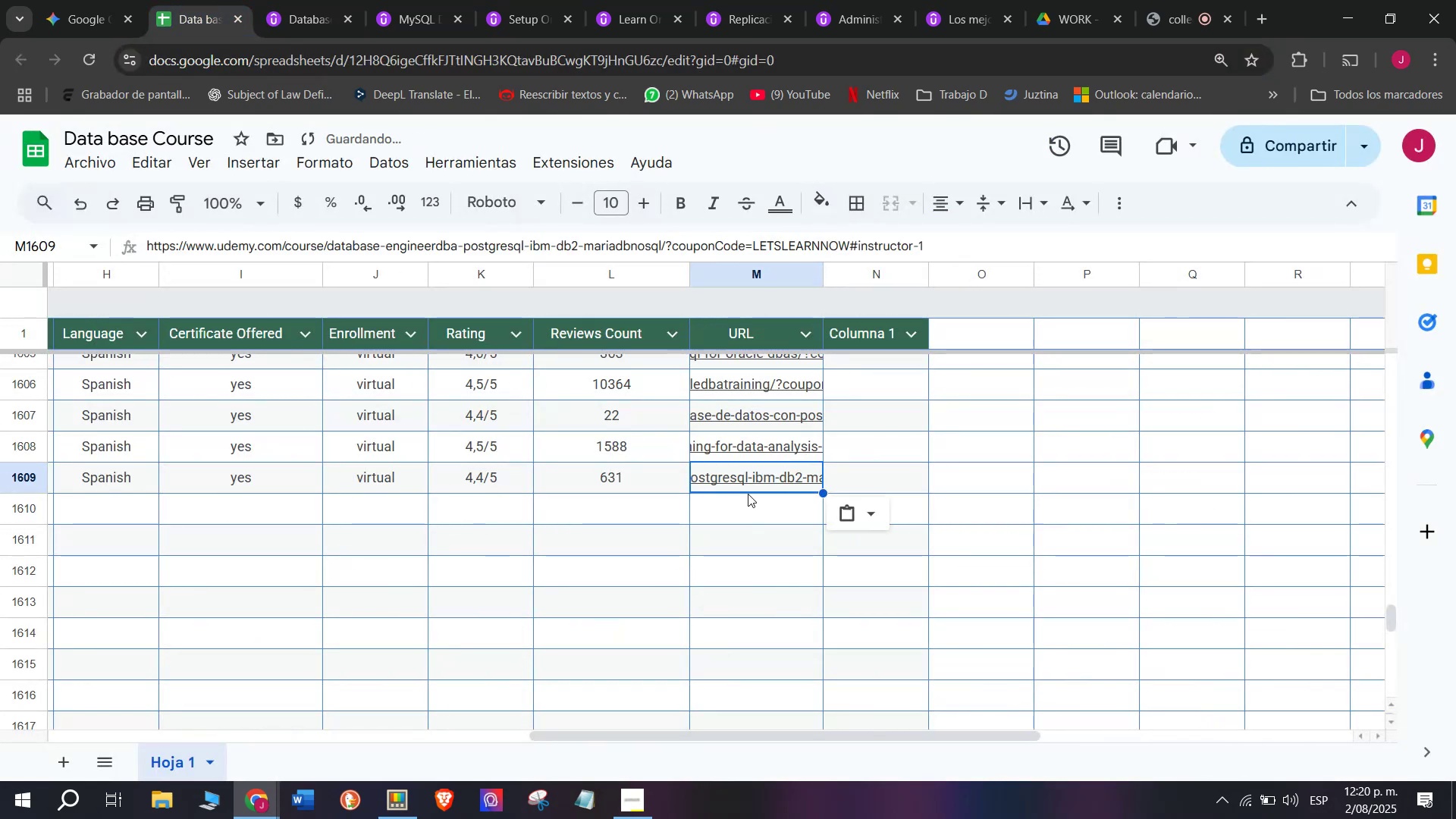 
scroll: coordinate [285, 531], scroll_direction: up, amount: 7.0
 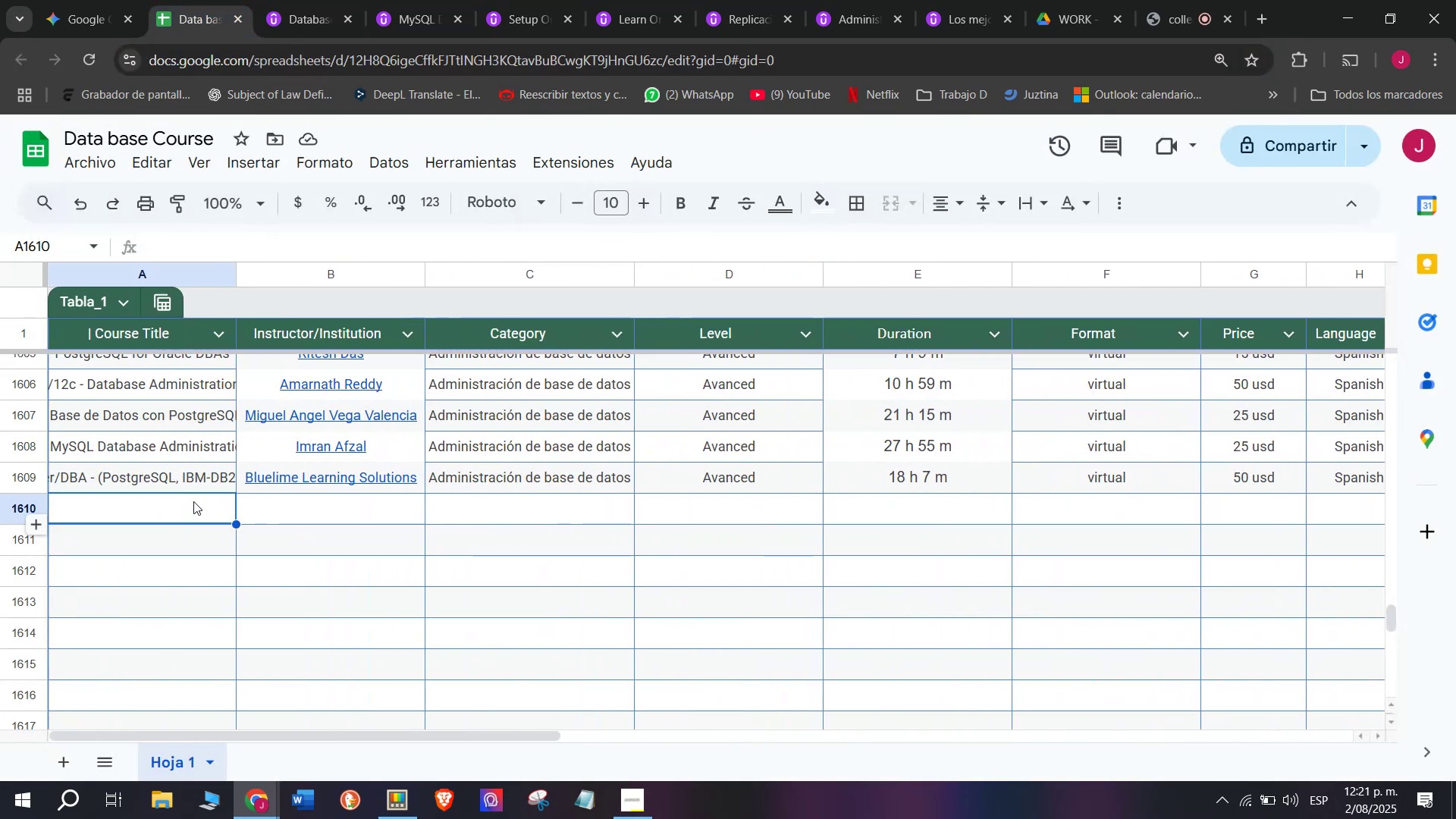 
wait(5.51)
 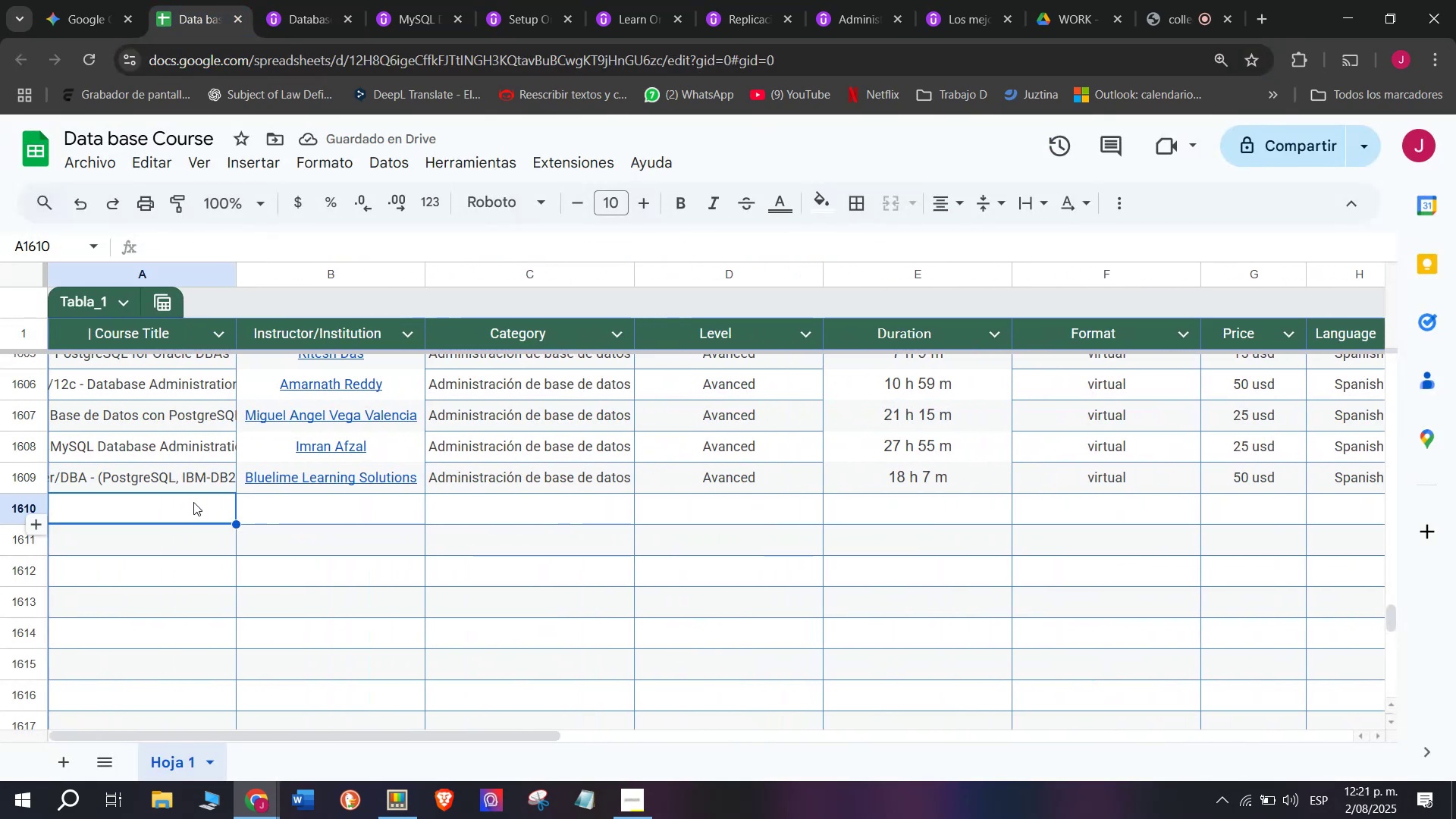 
left_click([268, 0])
 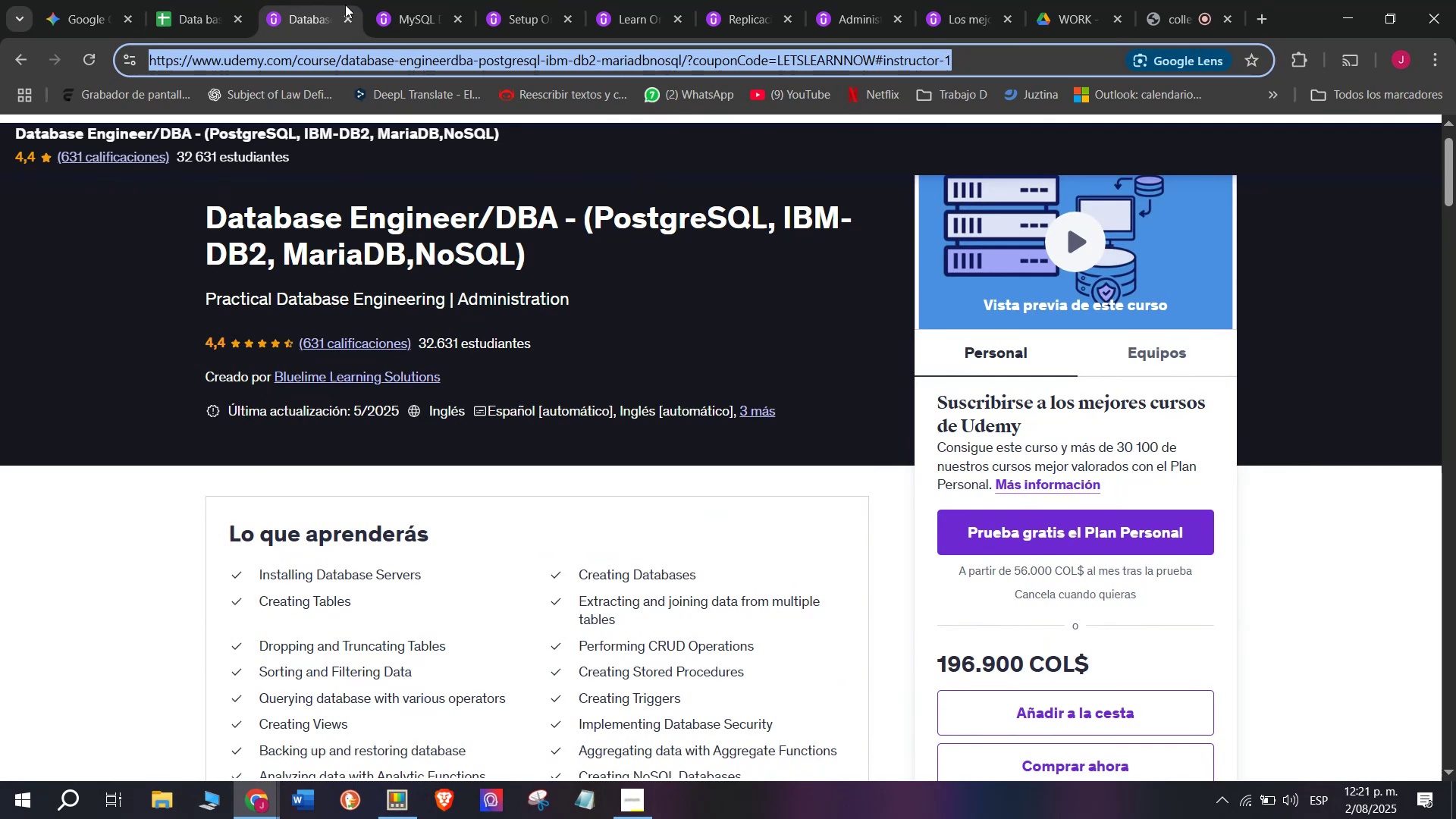 
left_click([356, 20])
 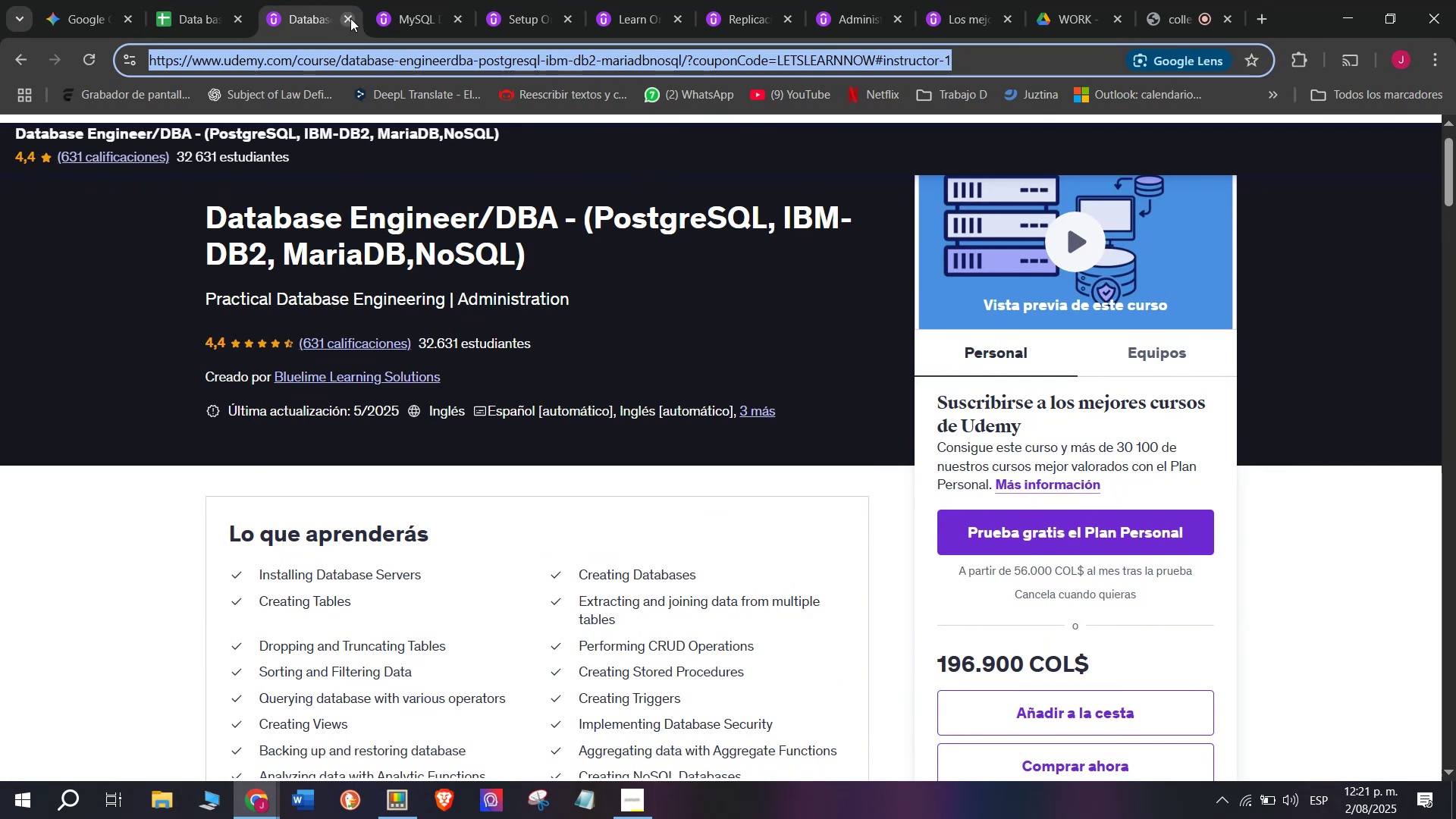 
left_click([350, 18])
 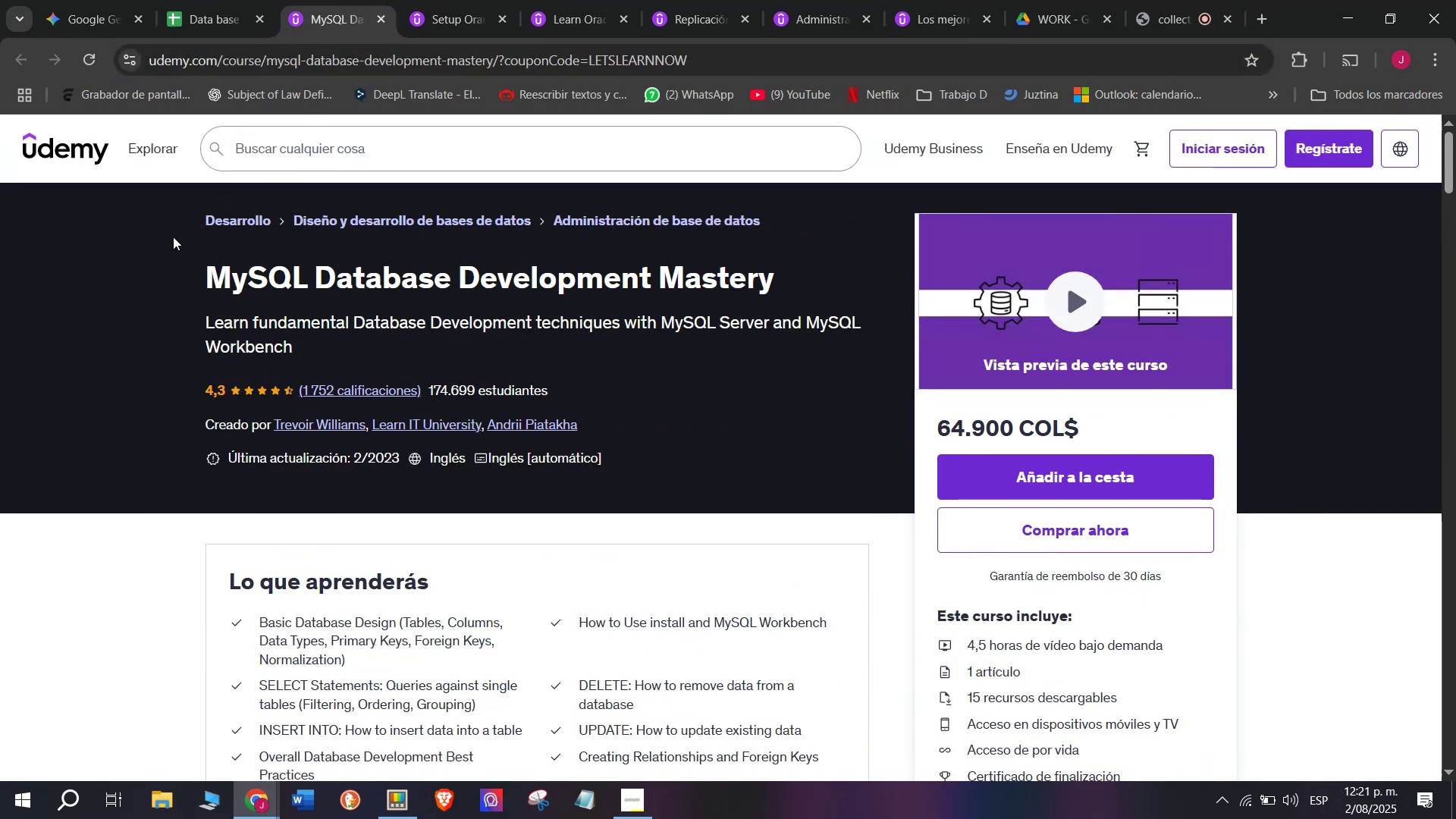 
left_click_drag(start_coordinate=[171, 245], to_coordinate=[805, 277])
 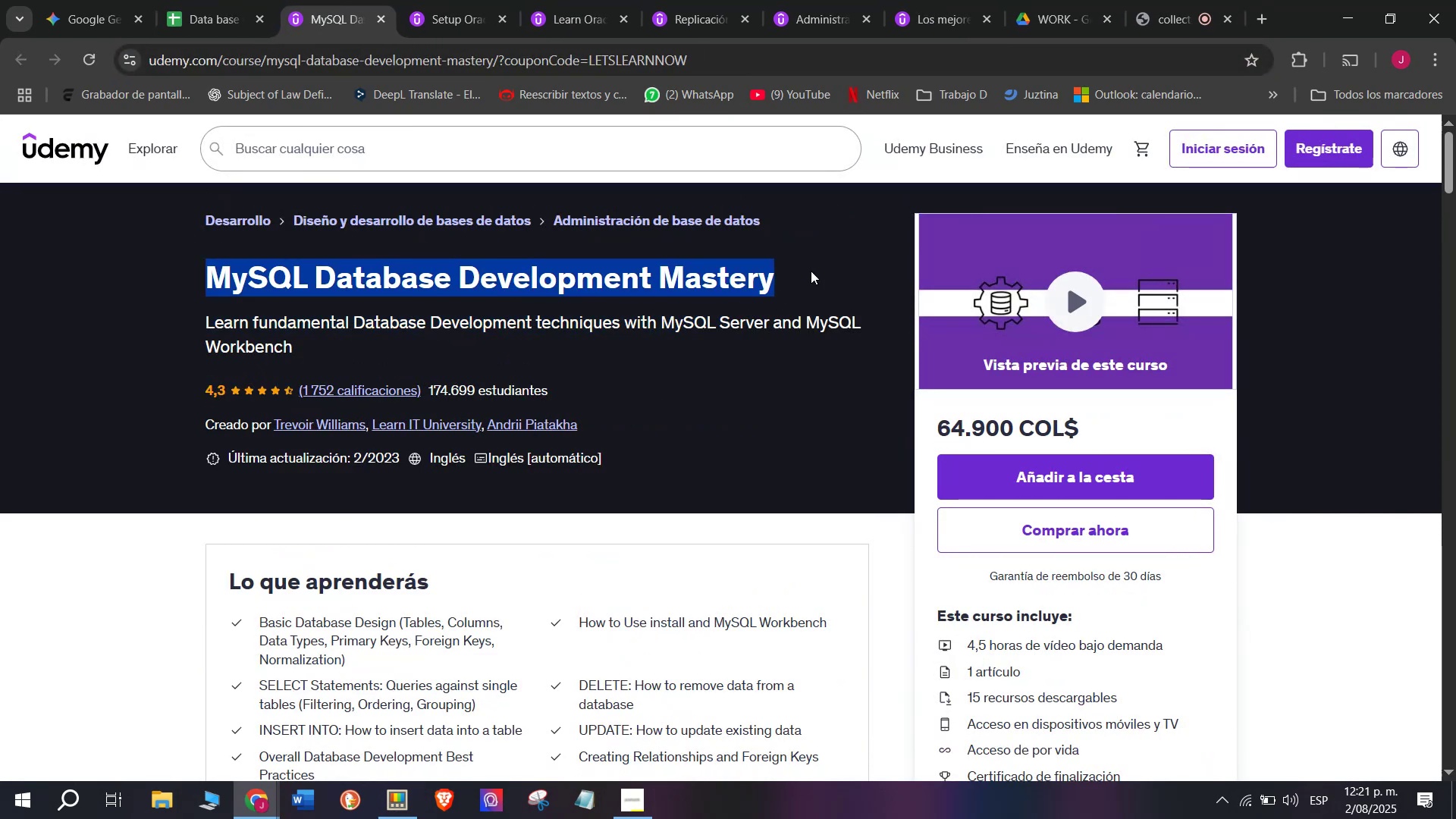 
key(Control+ControlLeft)
 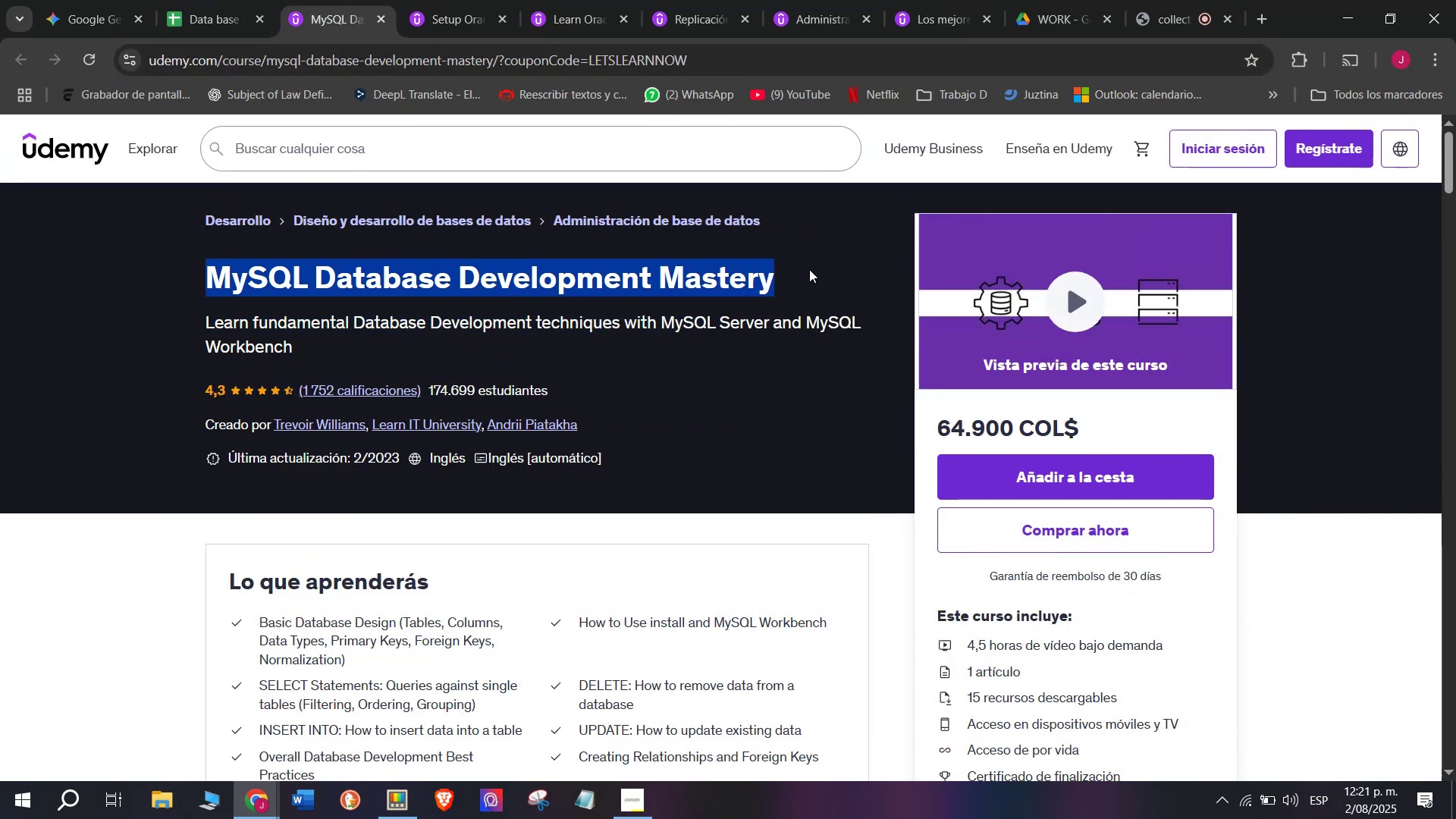 
key(Break)
 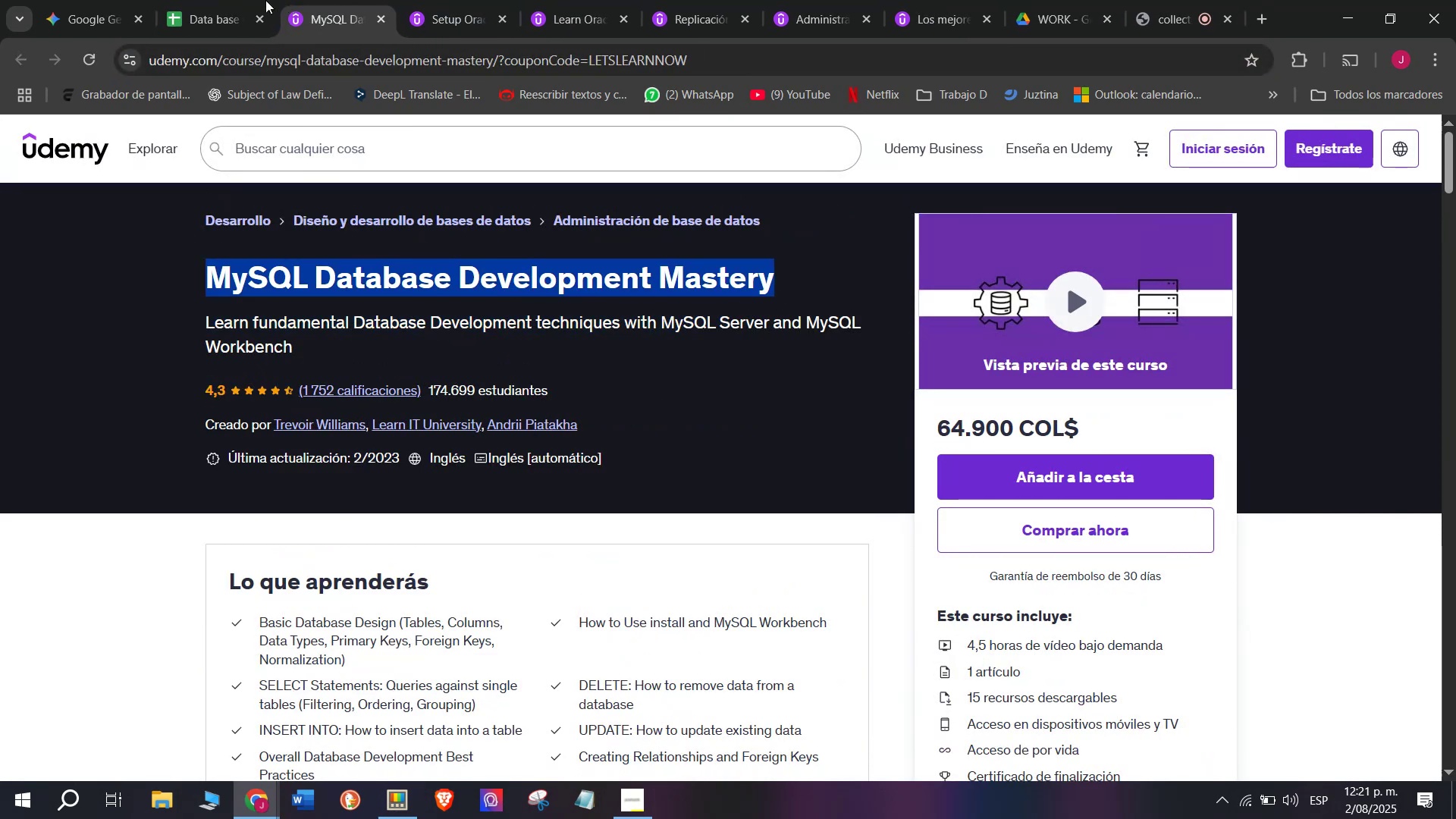 
key(Control+C)
 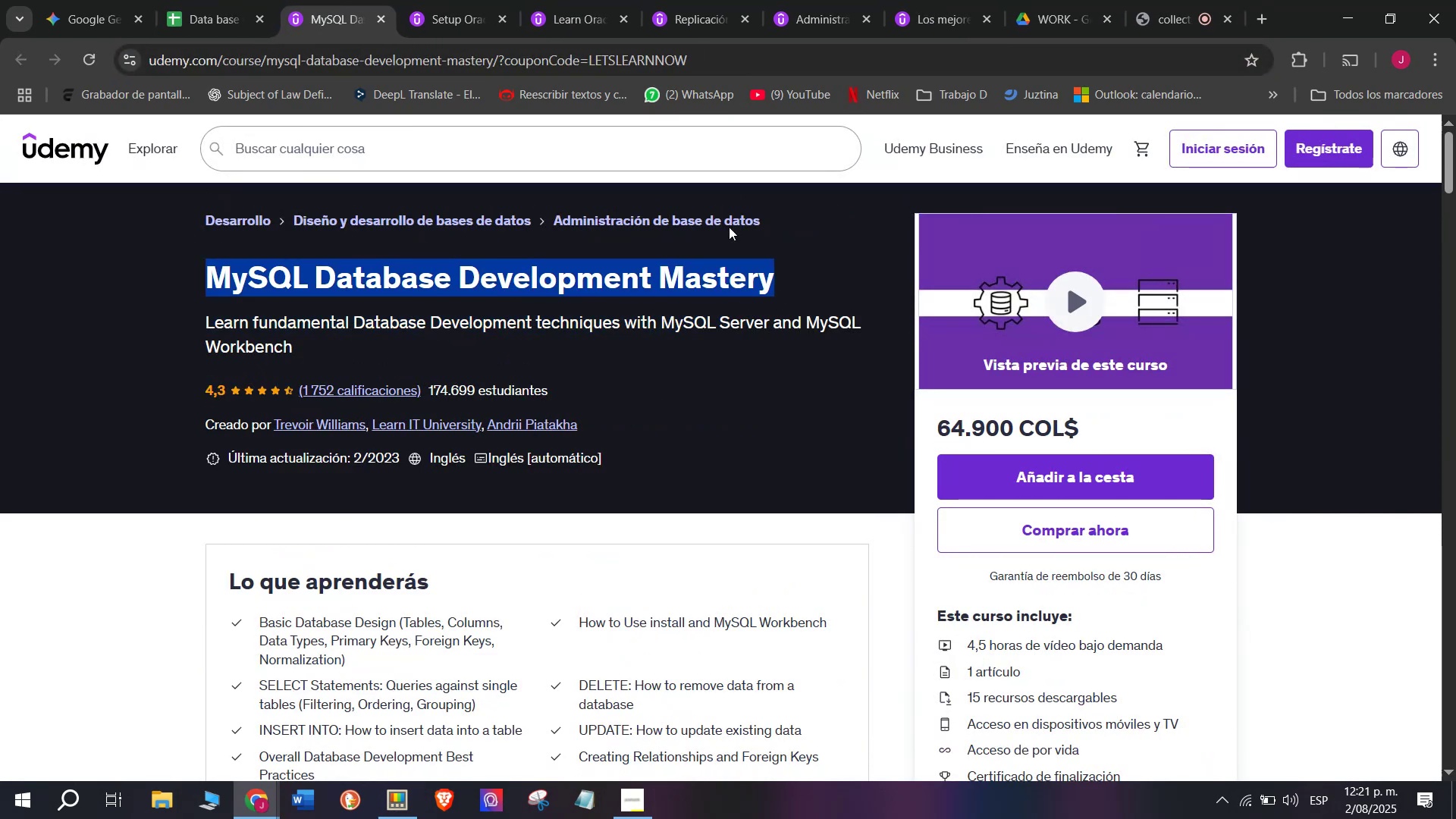 
key(Break)
 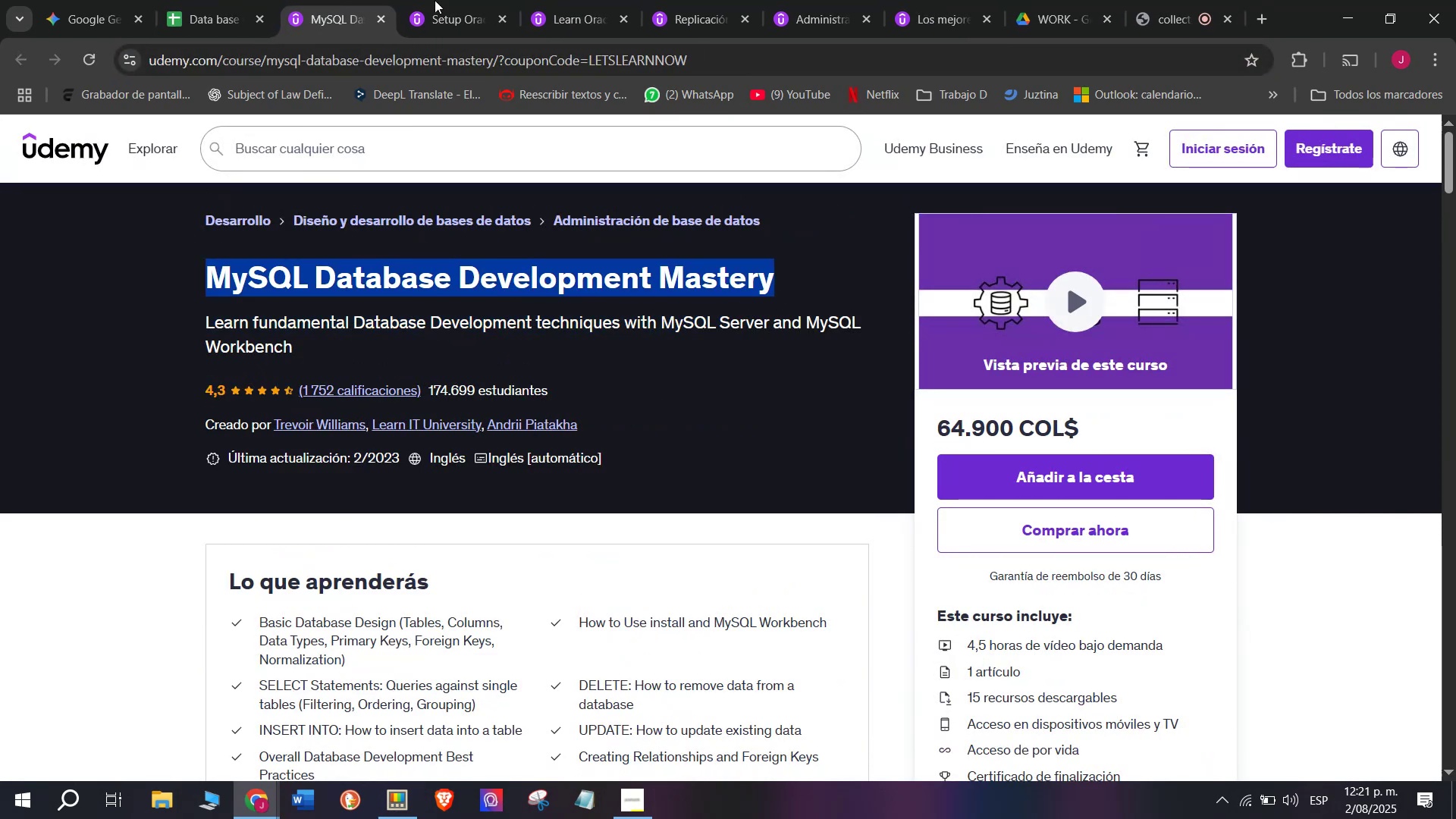 
key(Control+C)
 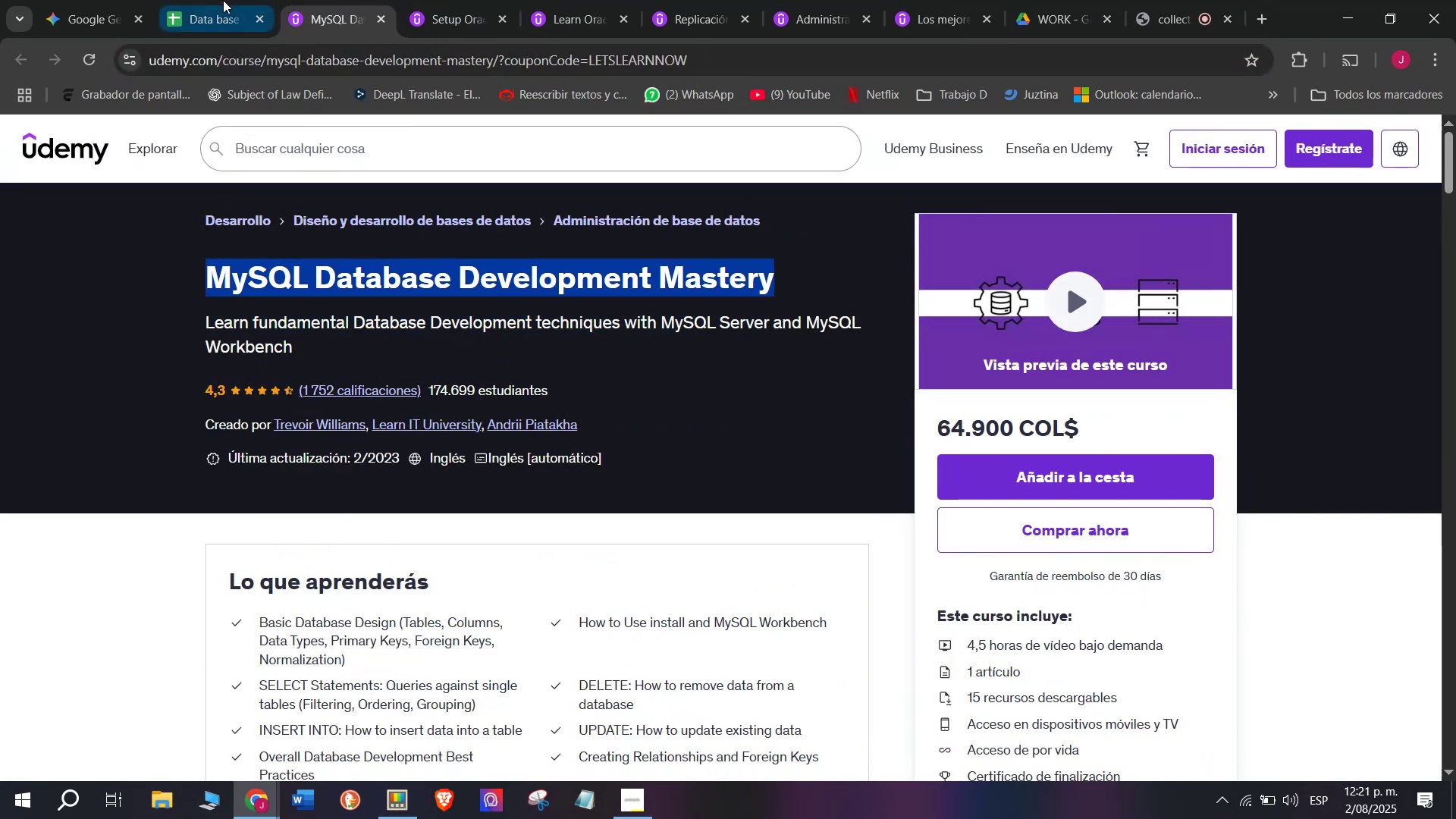 
key(Control+ControlLeft)
 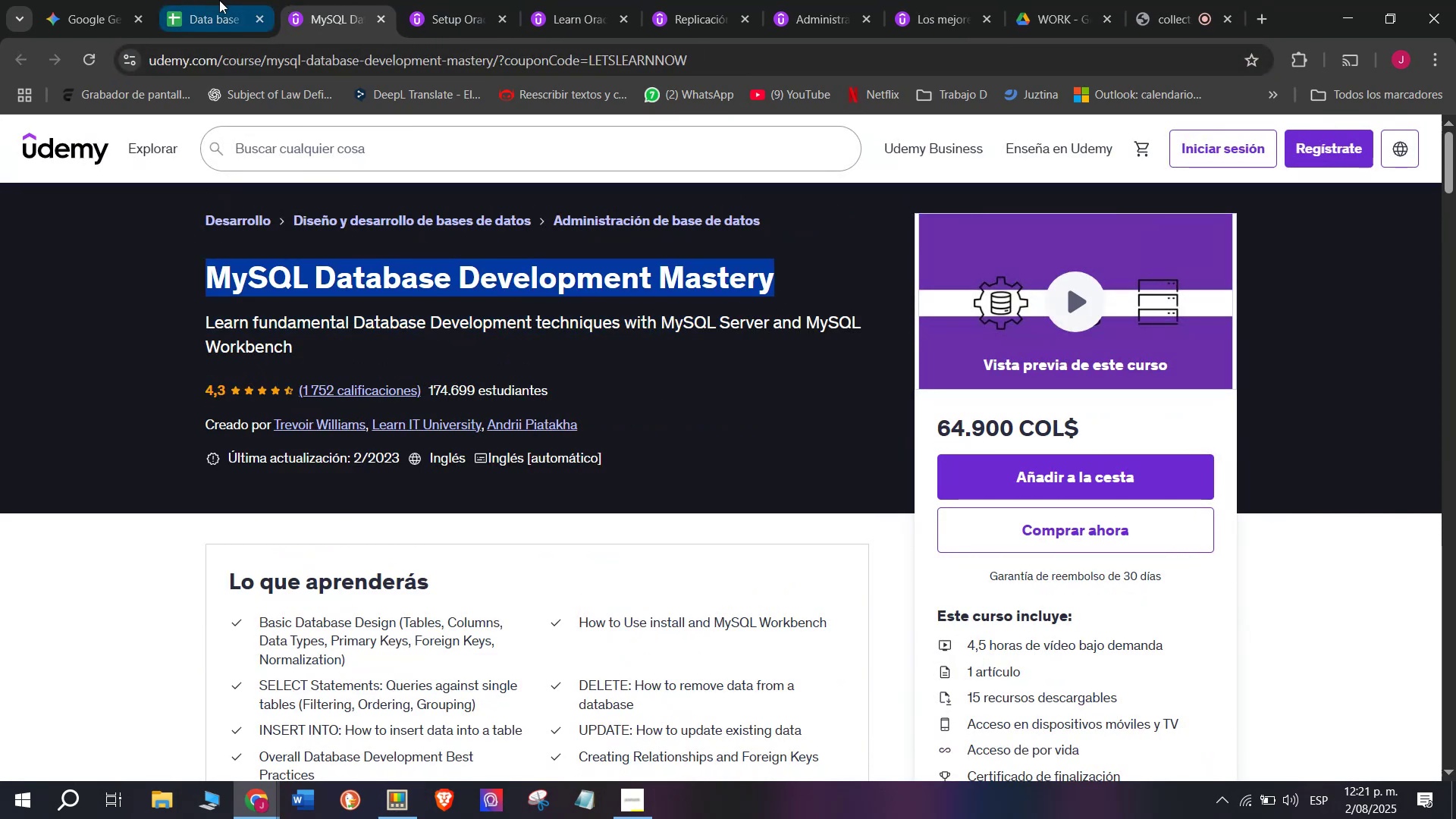 
left_click([219, 0])
 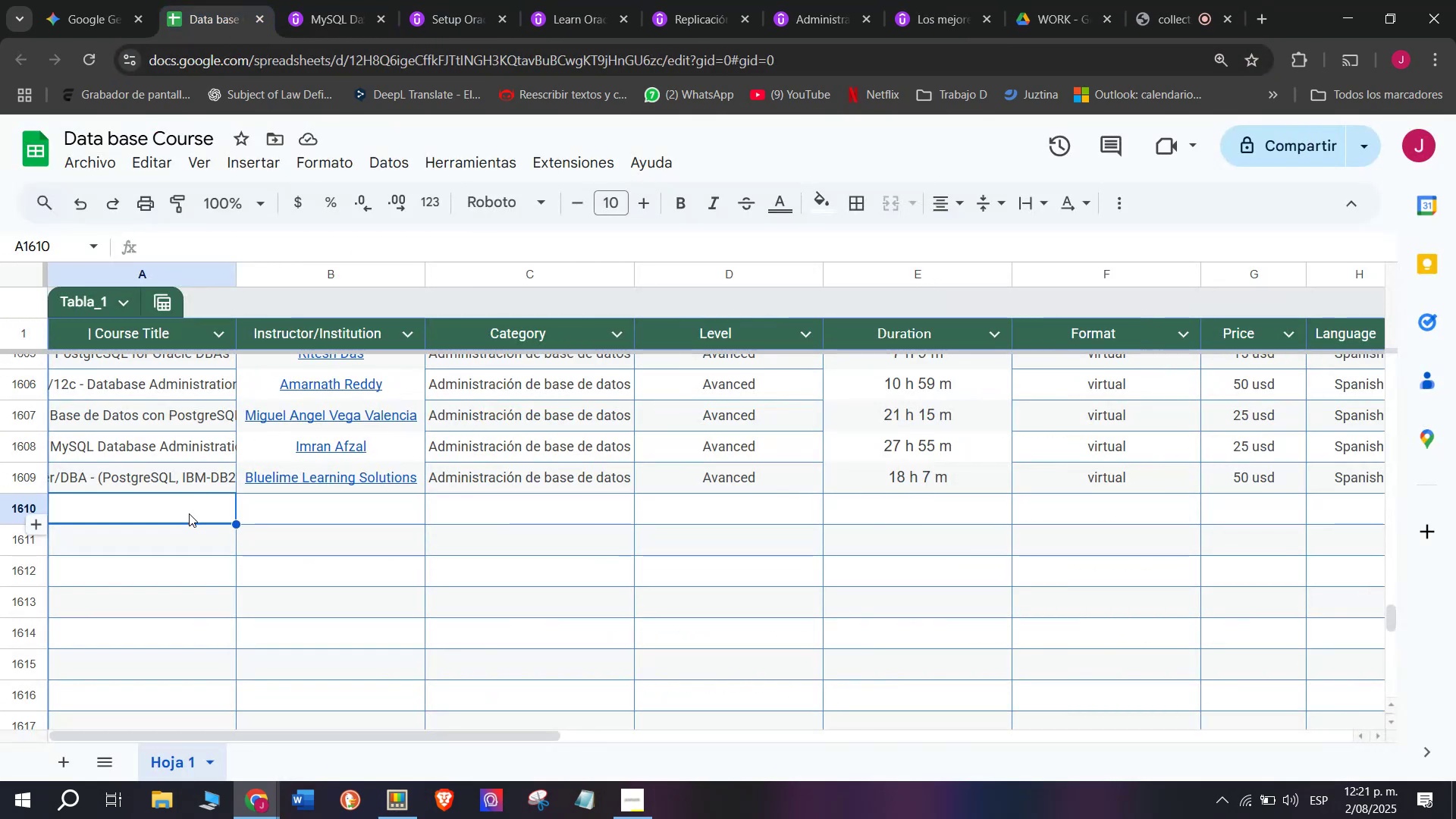 
double_click([189, 513])
 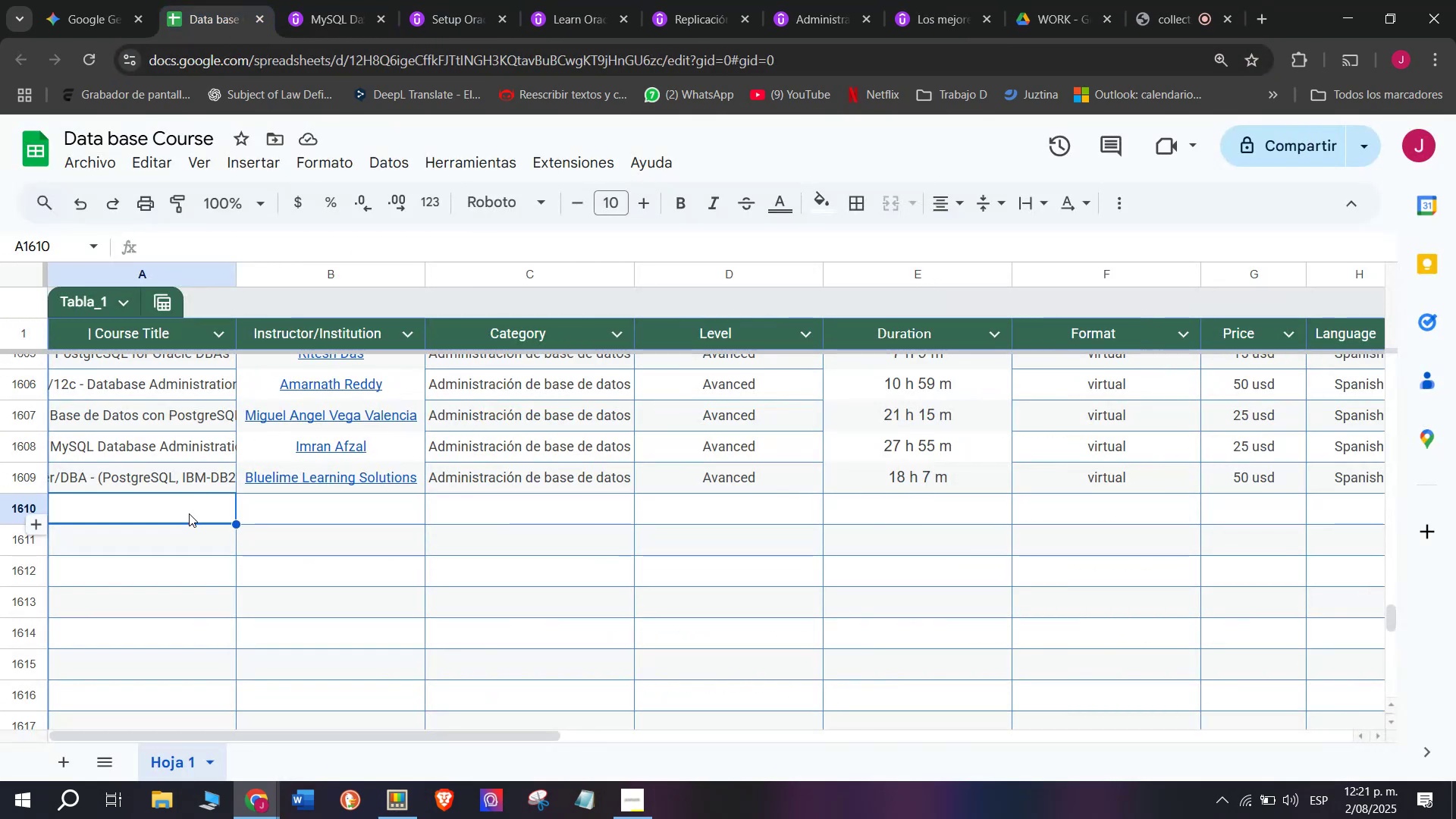 
key(Control+ControlLeft)
 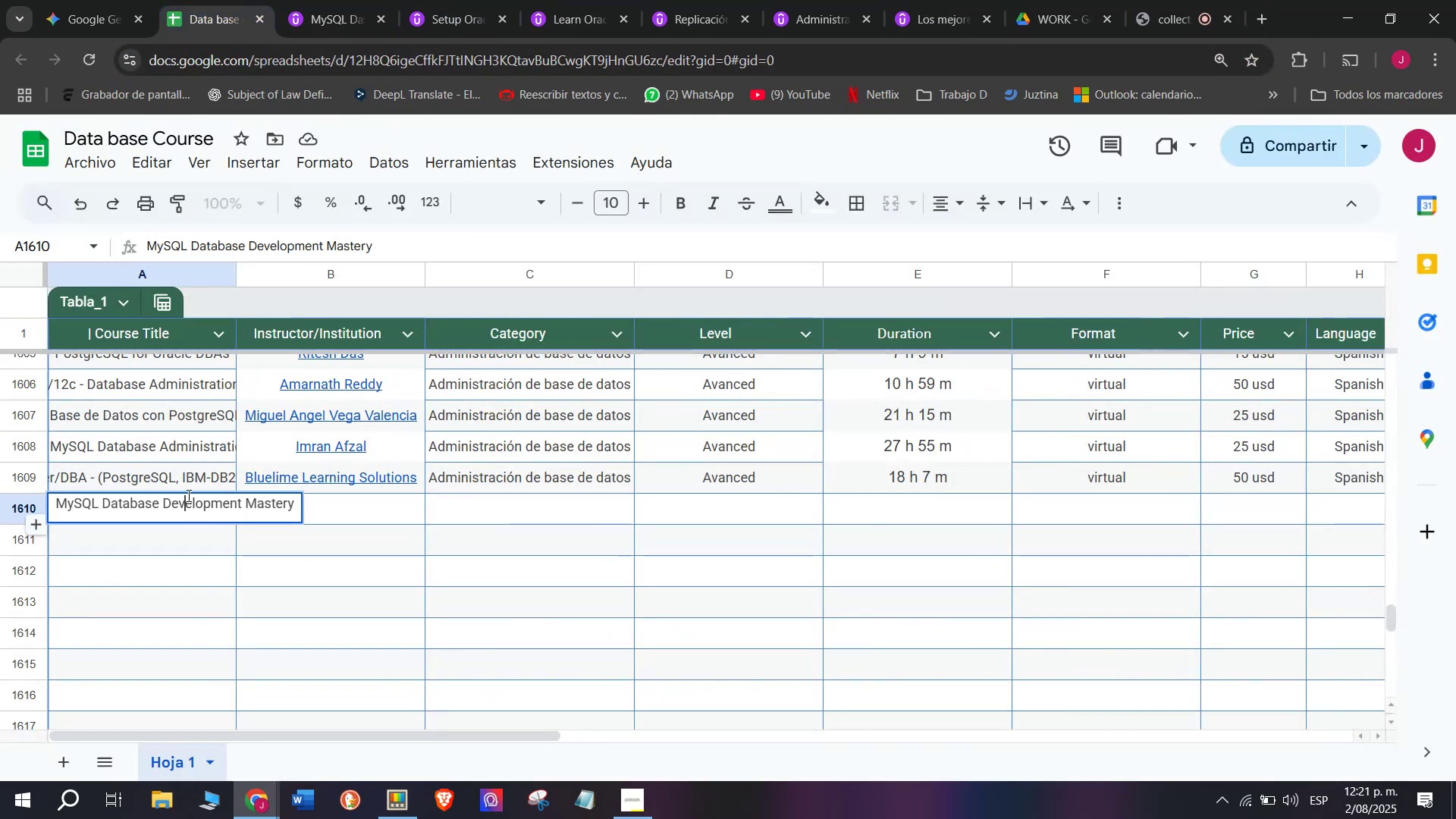 
key(Z)
 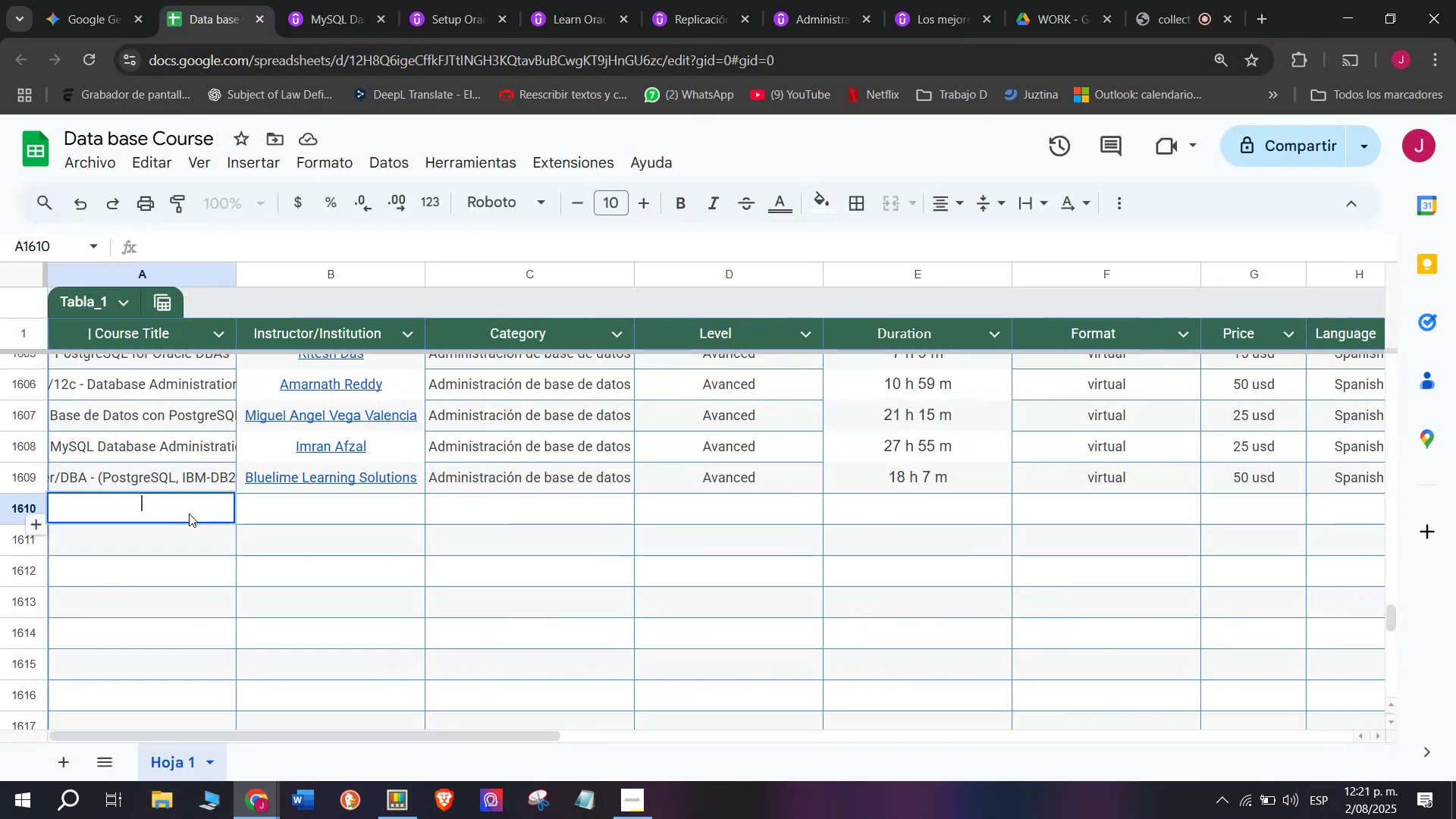 
key(Control+V)
 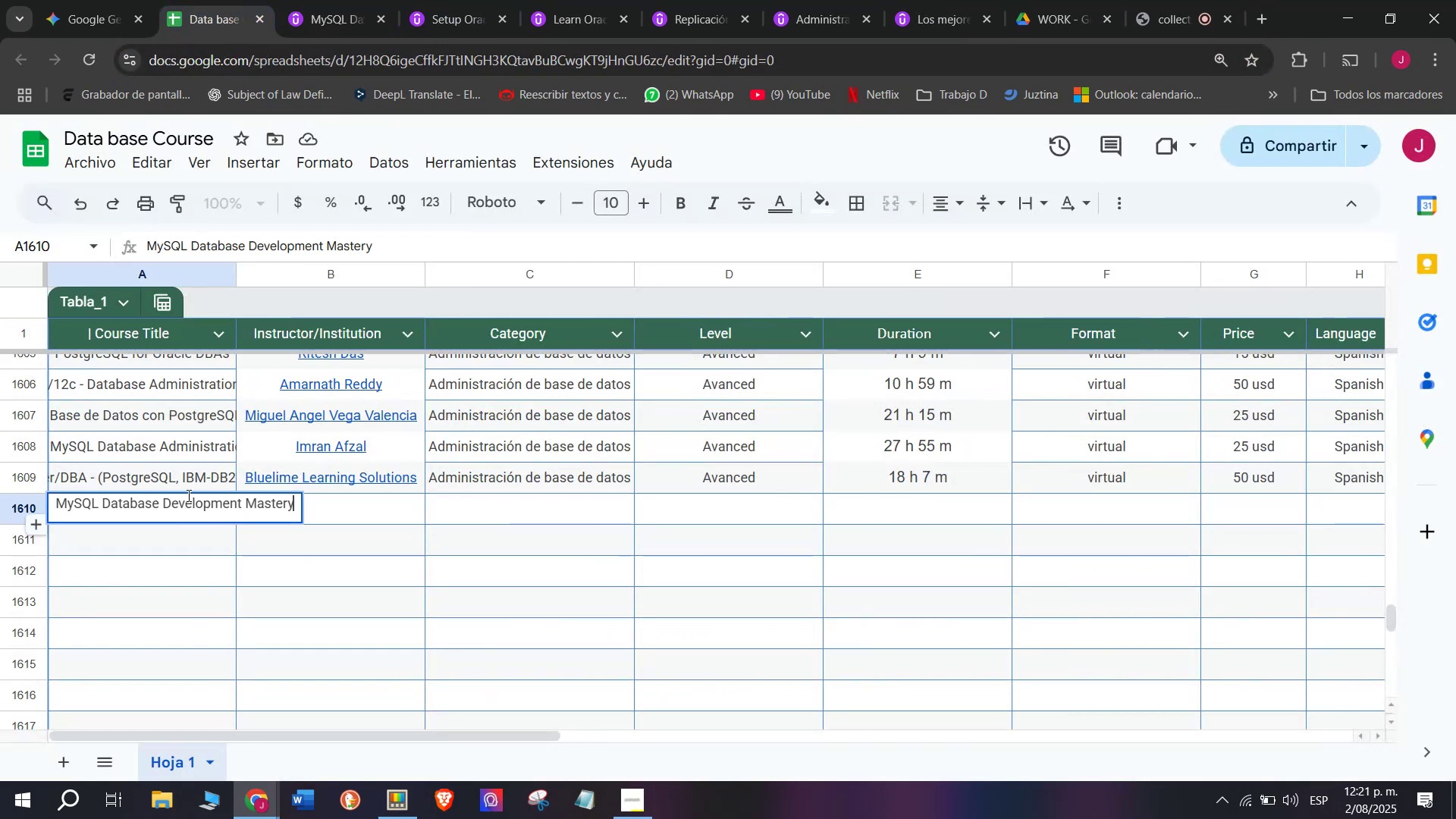 
left_click([187, 495])
 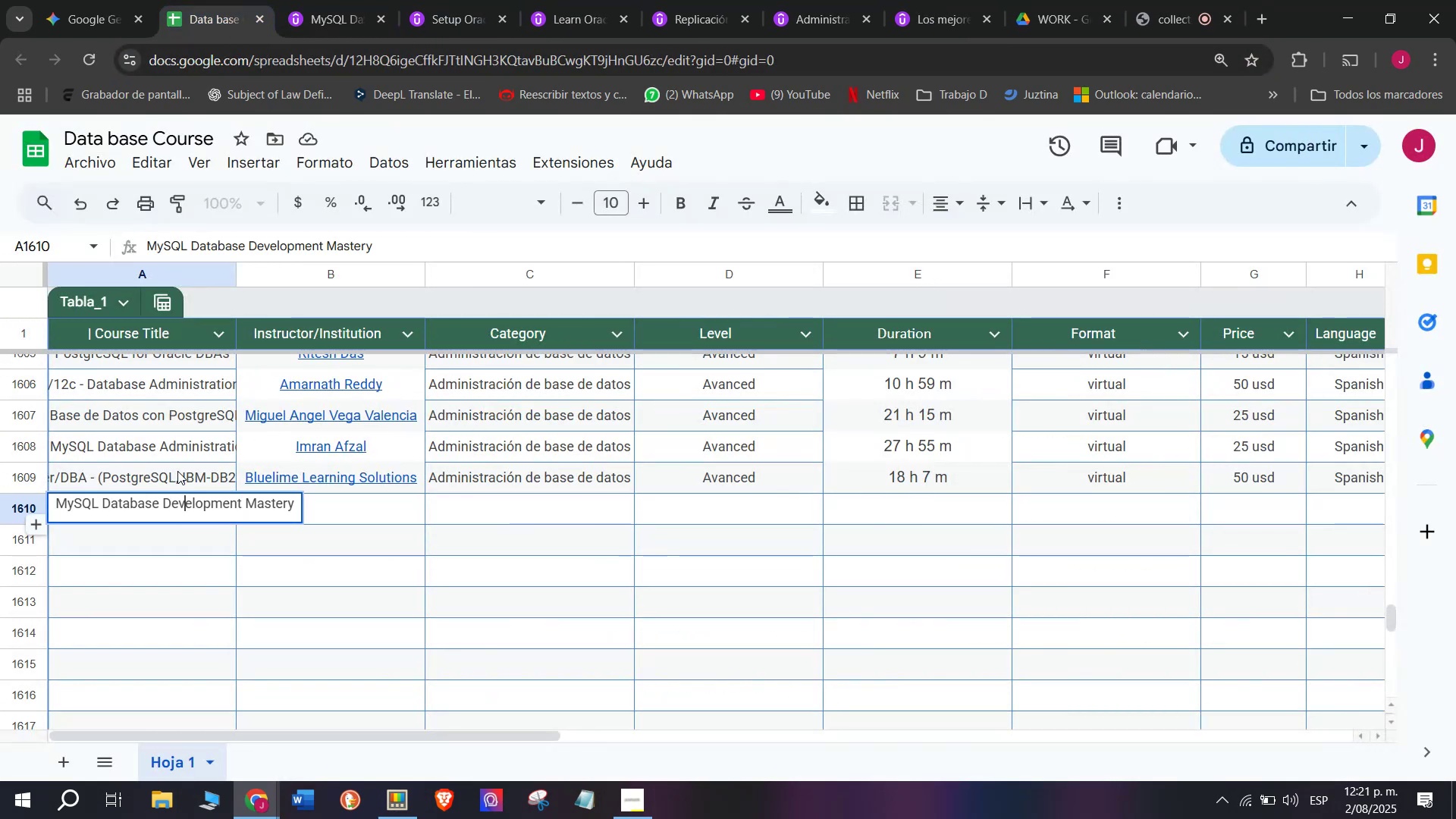 
left_click([177, 469])
 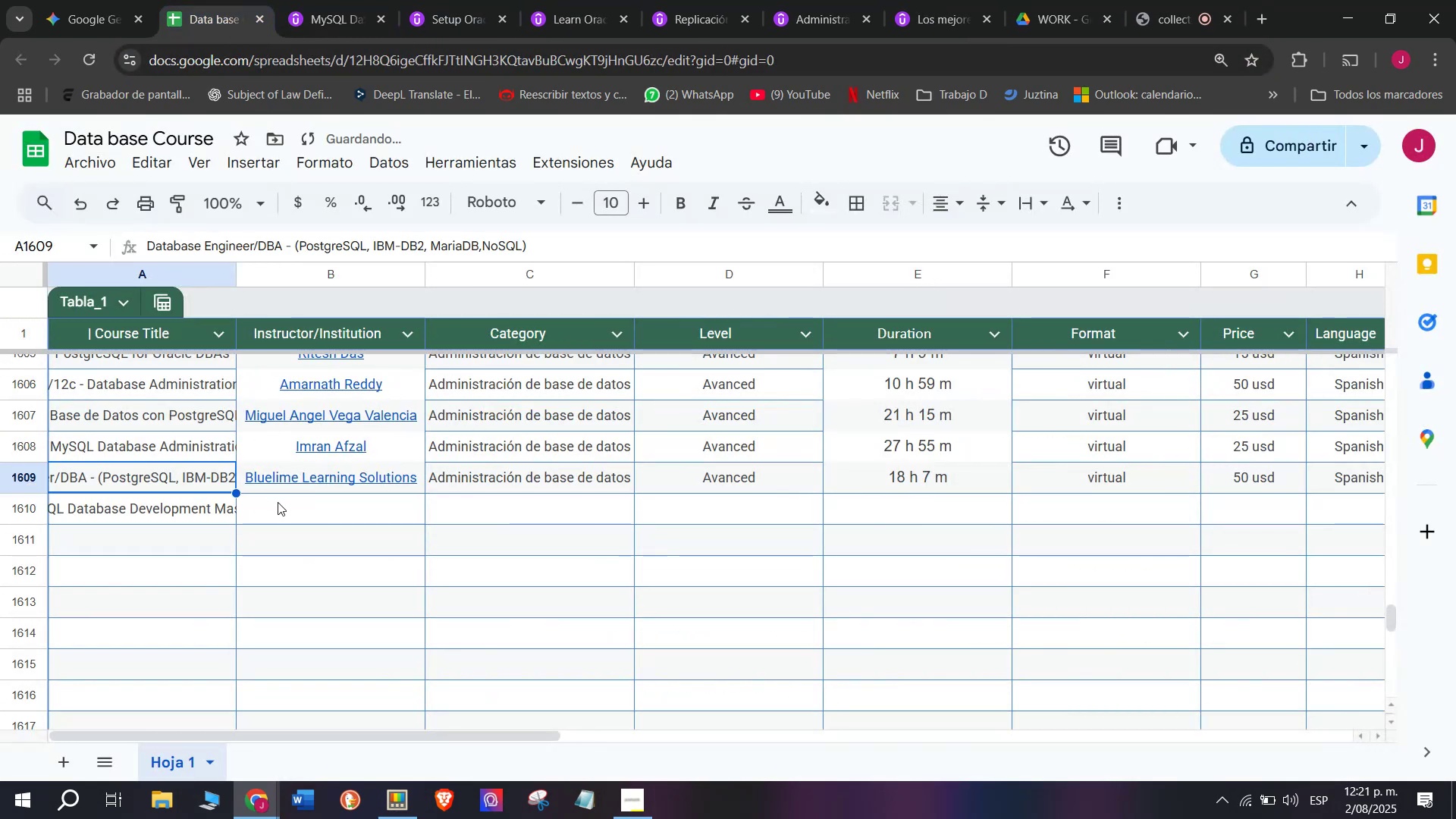 
left_click([281, 505])
 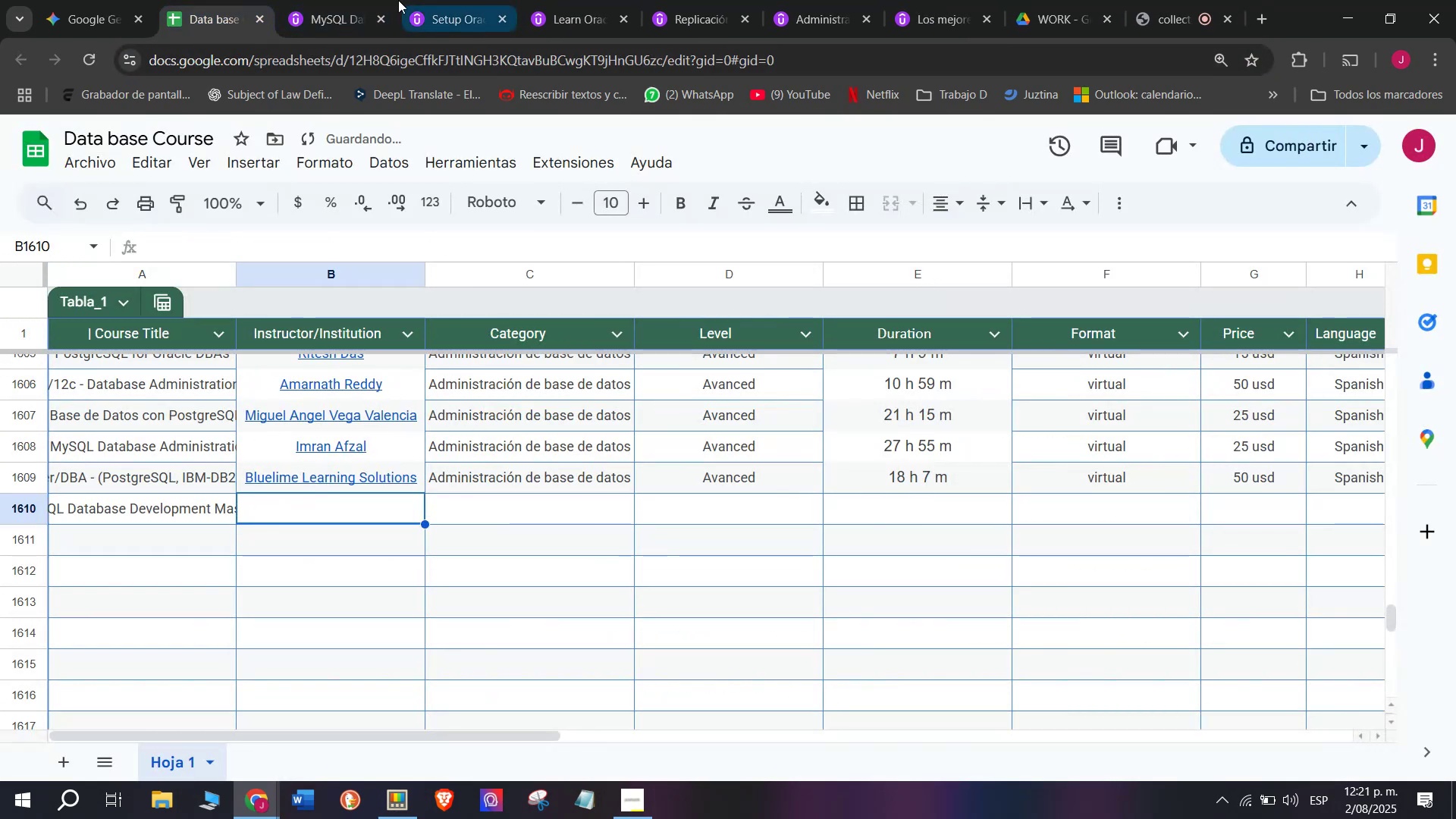 
left_click([347, 0])
 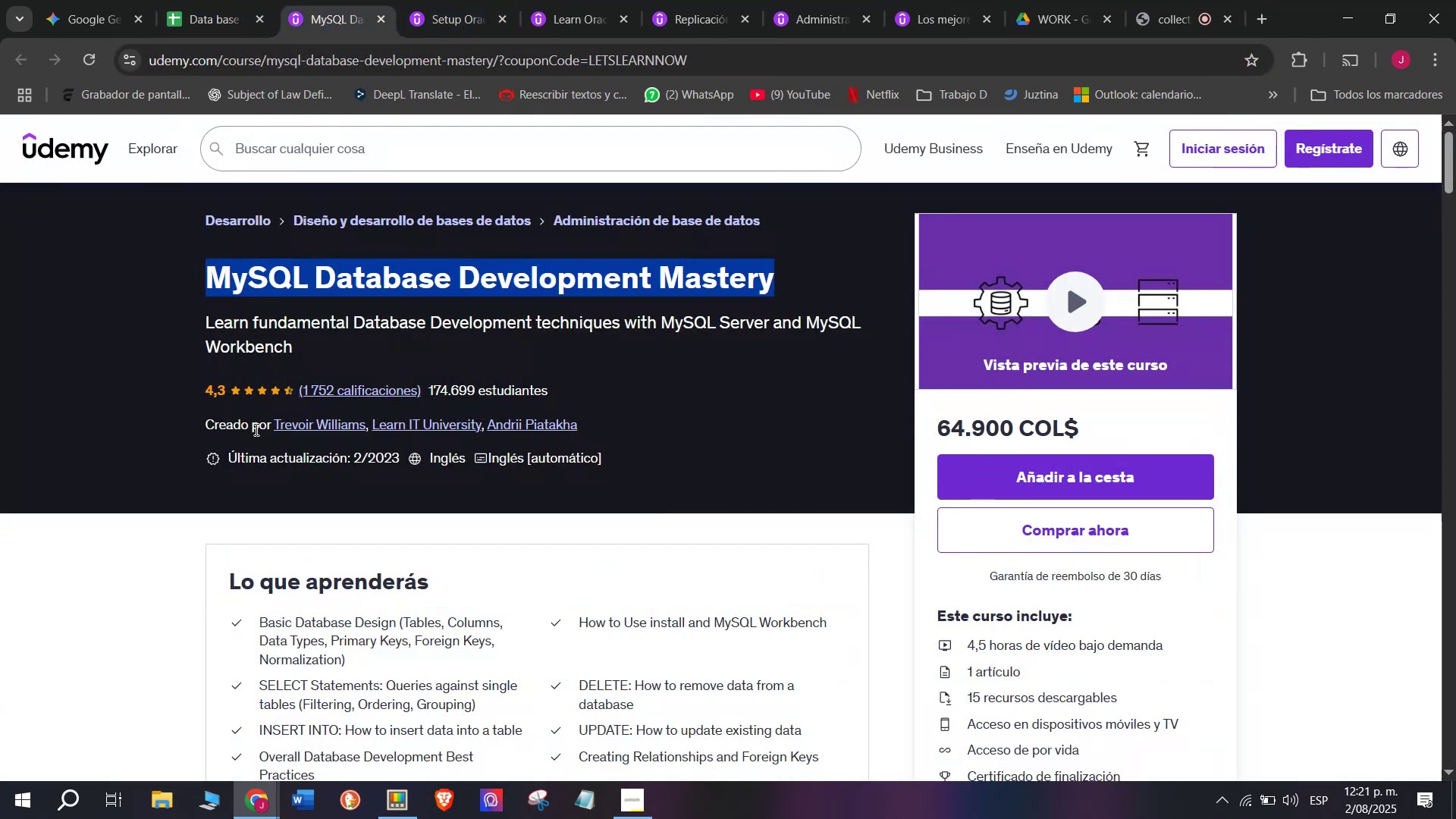 
left_click([295, 427])
 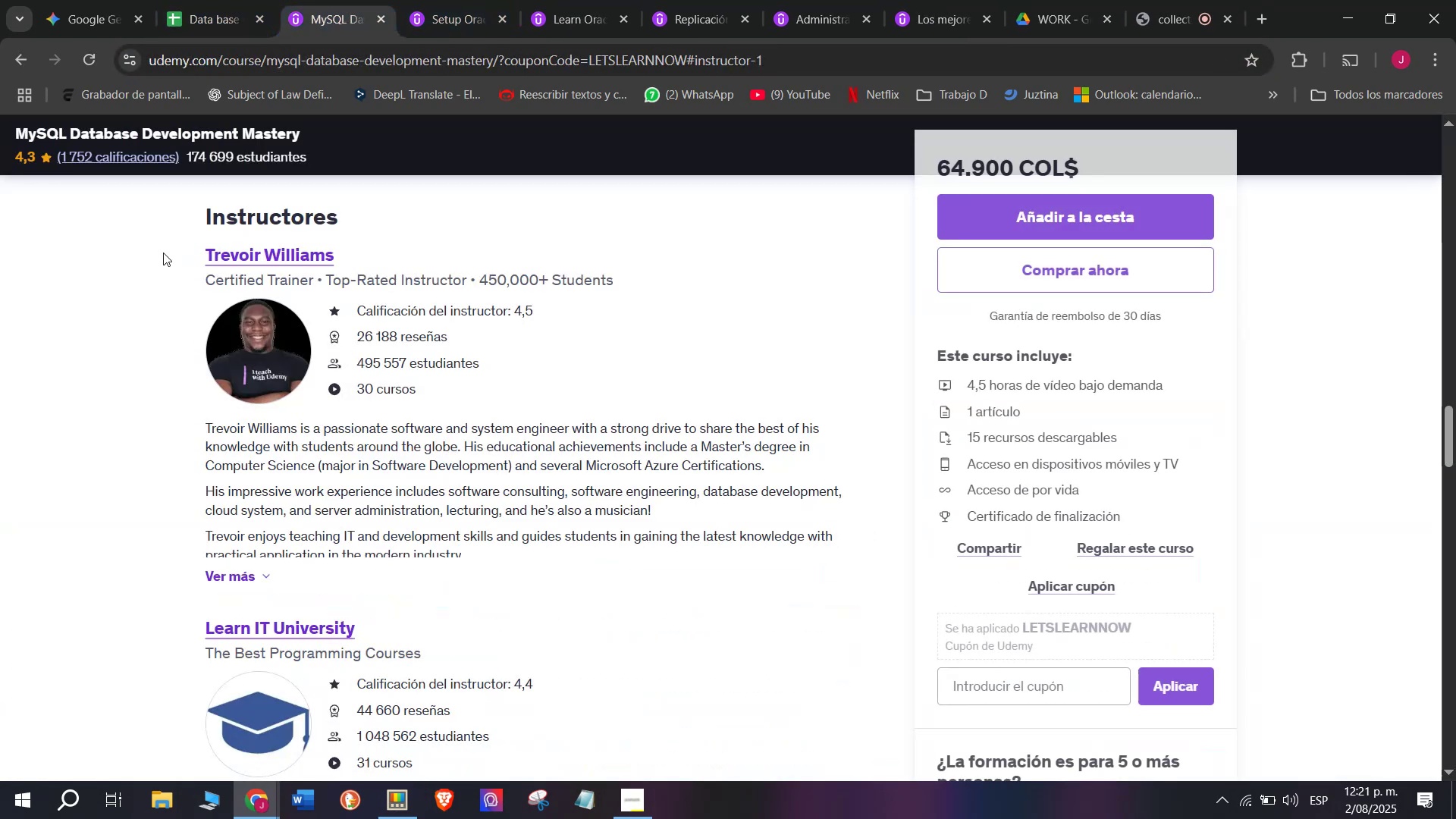 
left_click_drag(start_coordinate=[161, 249], to_coordinate=[393, 258])
 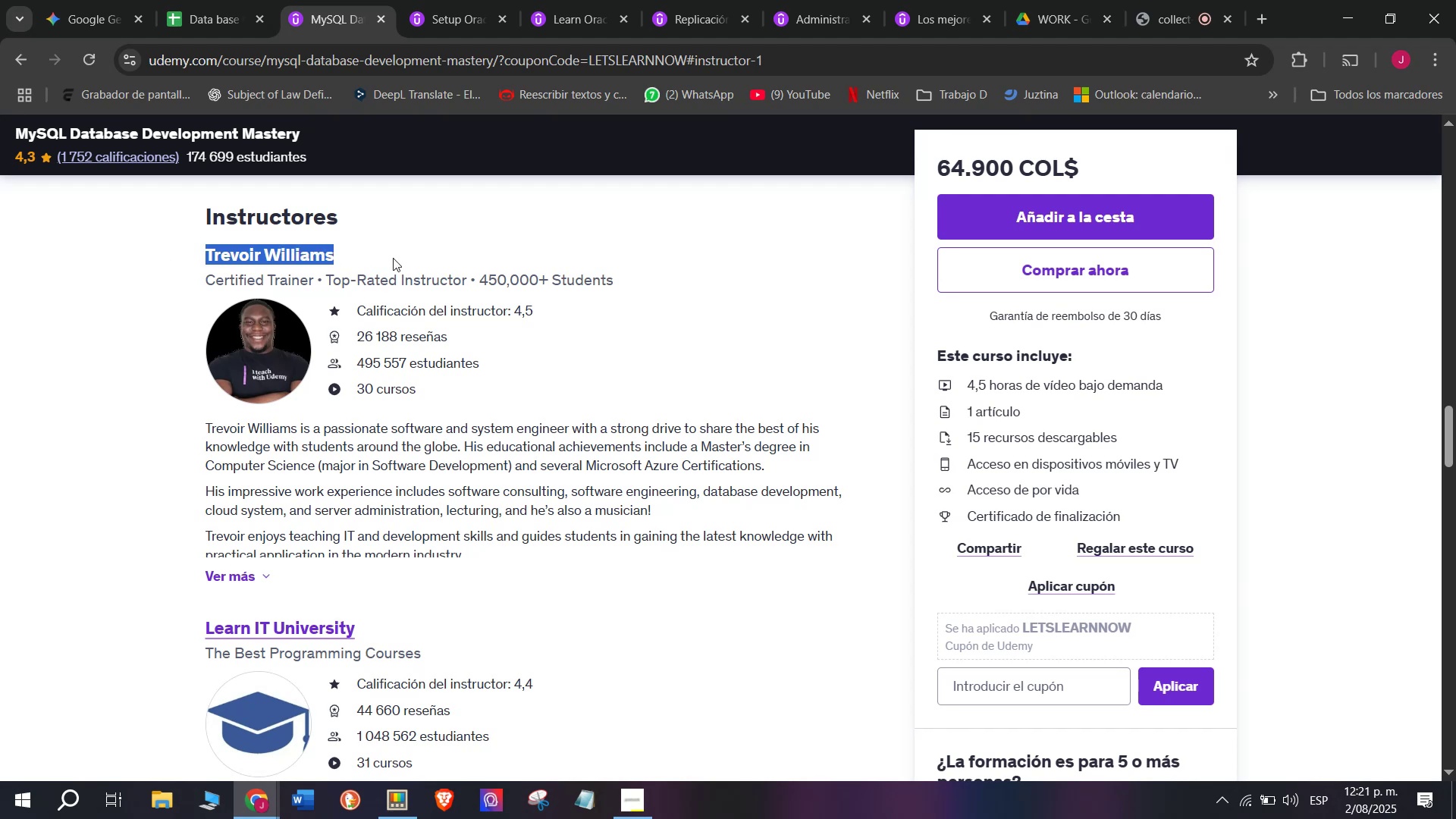 
key(Control+ControlLeft)
 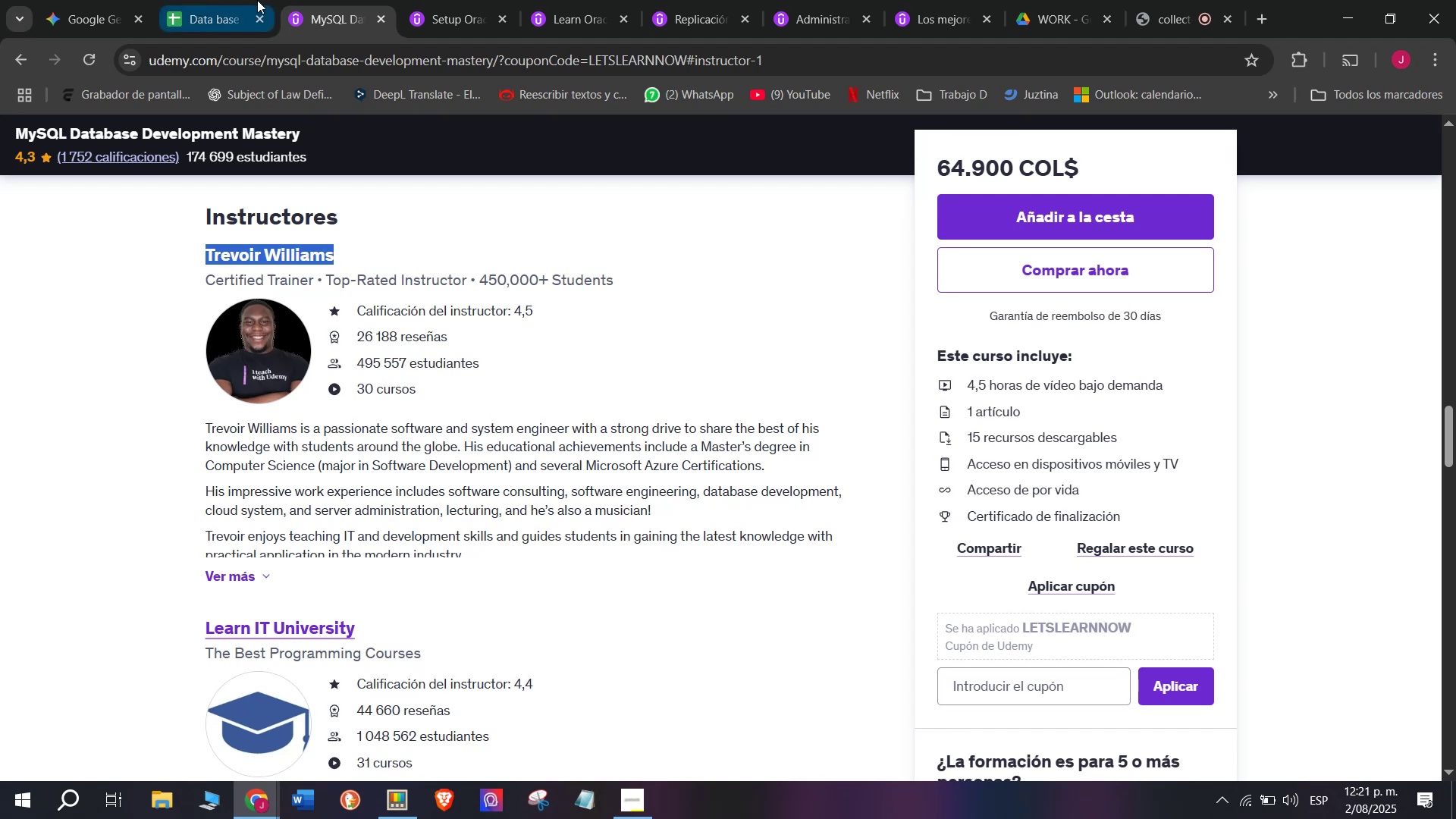 
key(Break)
 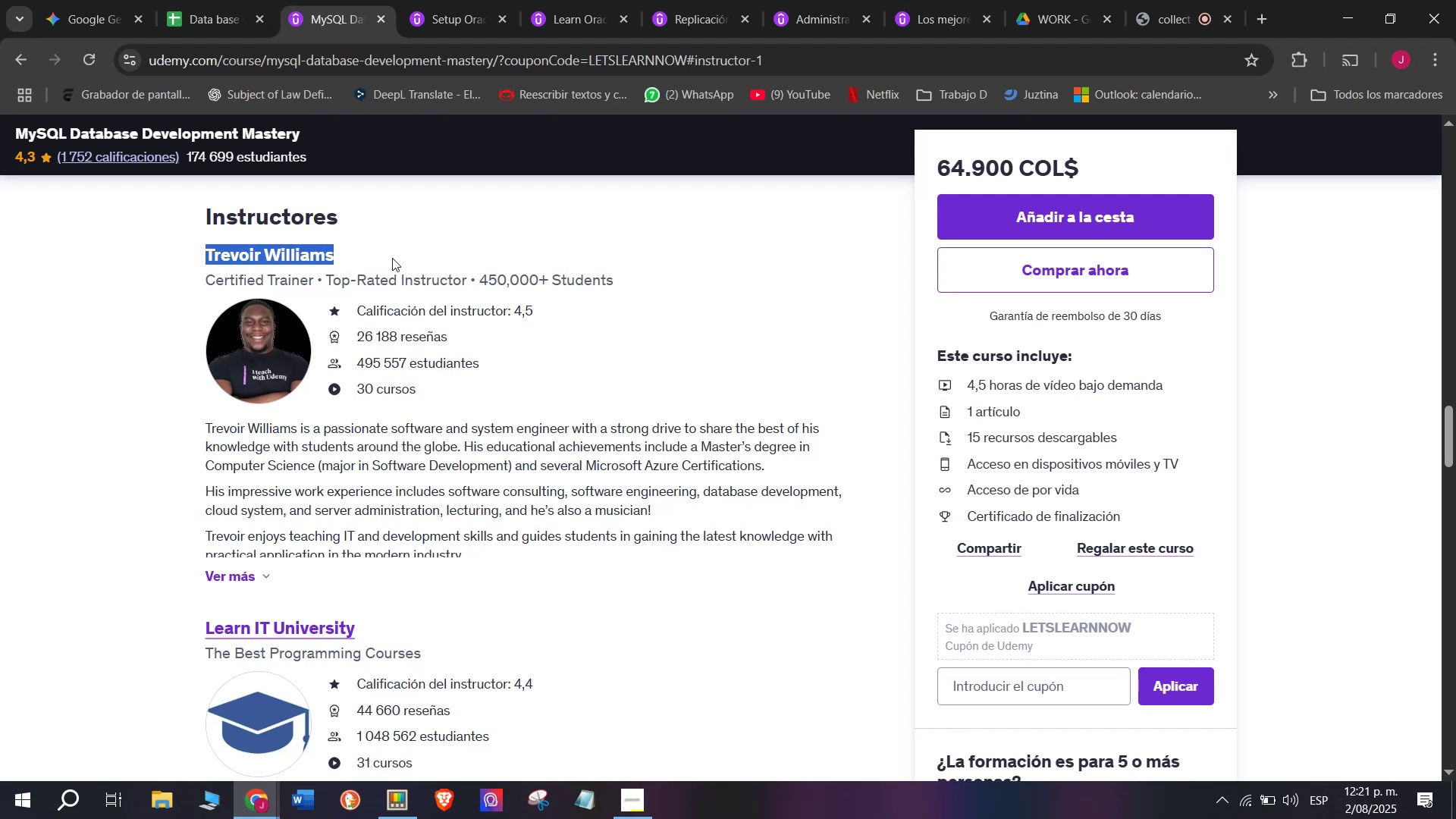 
key(Control+C)
 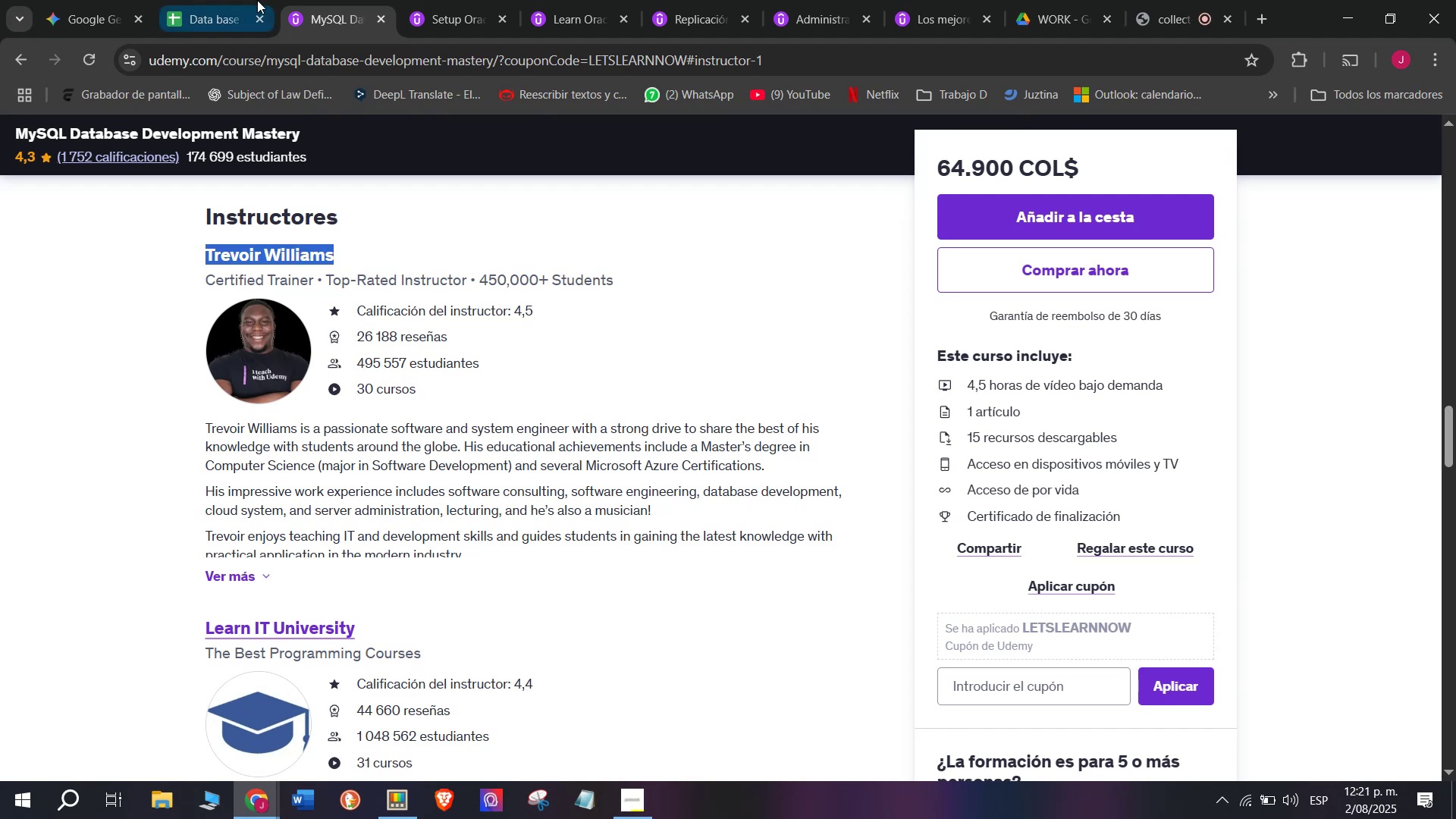 
left_click([257, 0])
 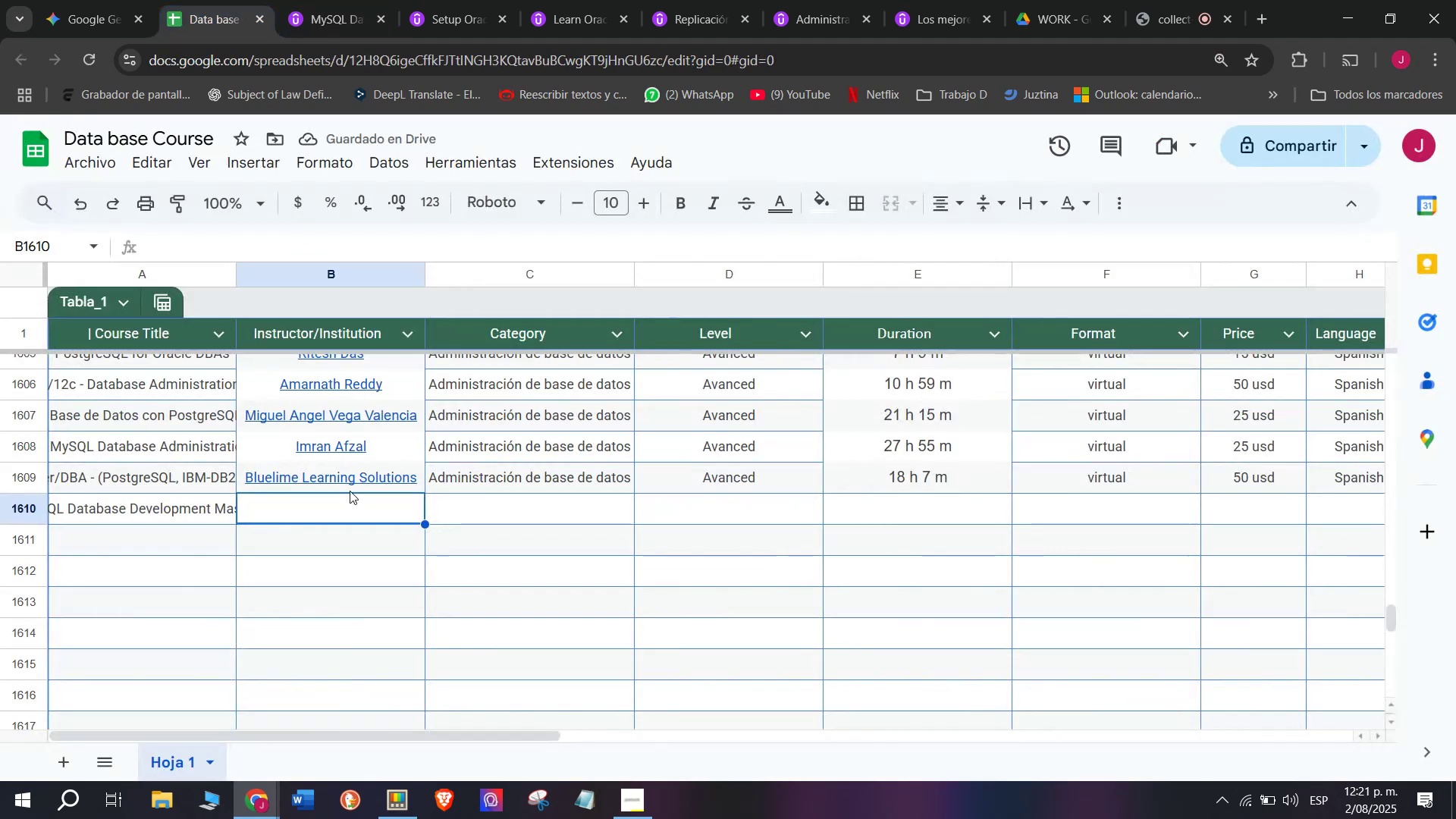 
key(Z)
 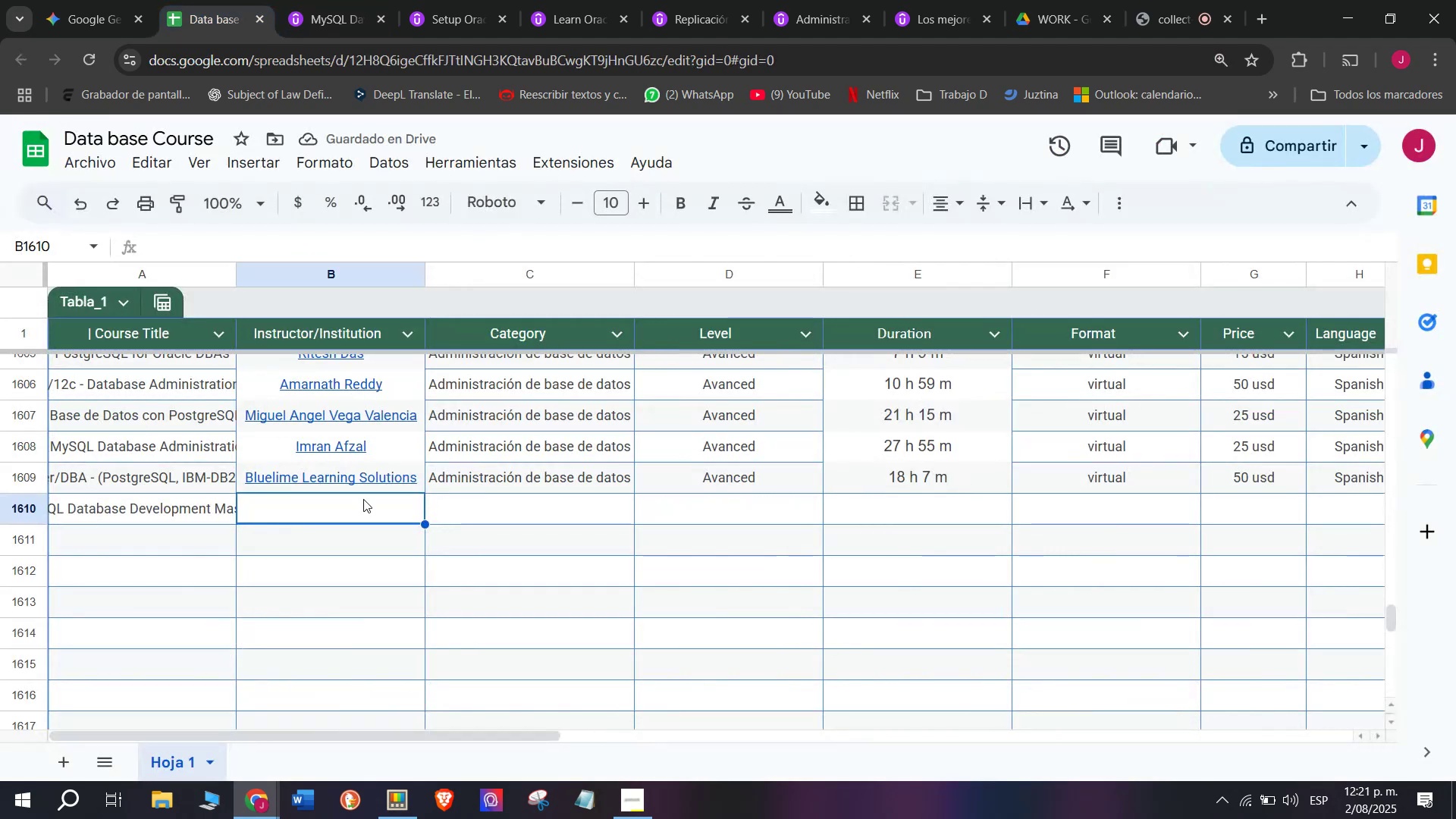 
key(Control+ControlLeft)
 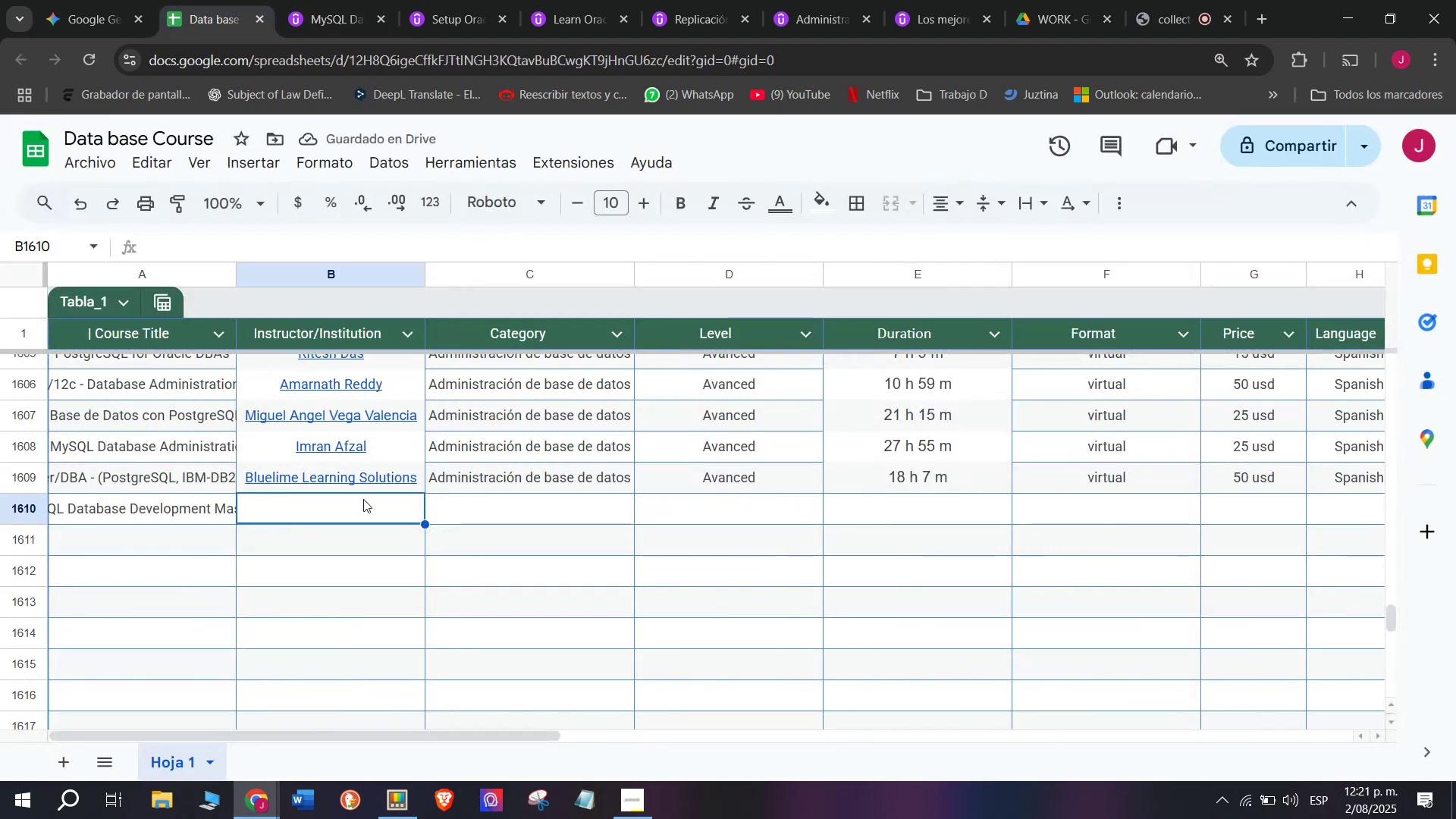 
key(Control+V)
 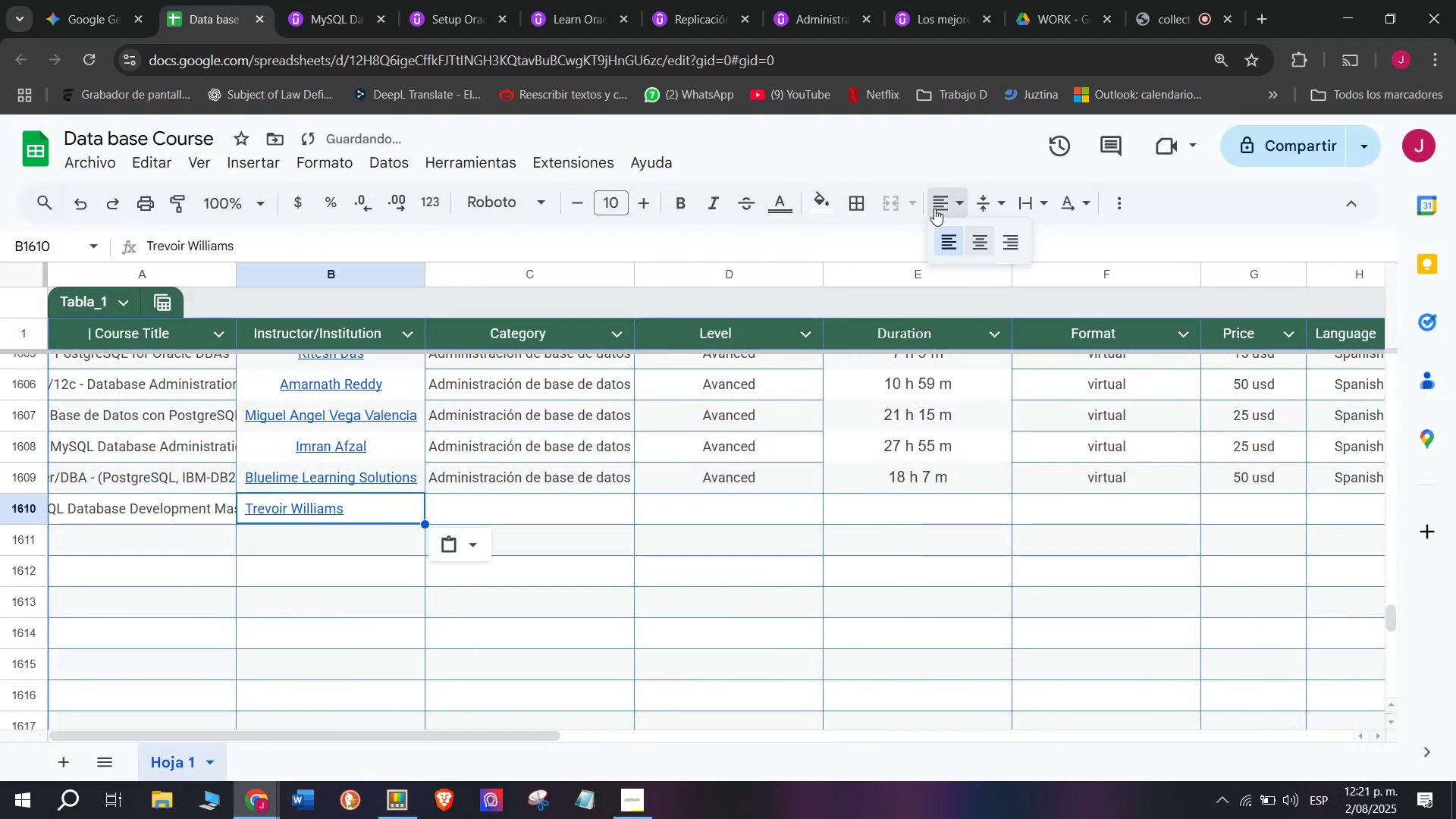 
double_click([977, 236])
 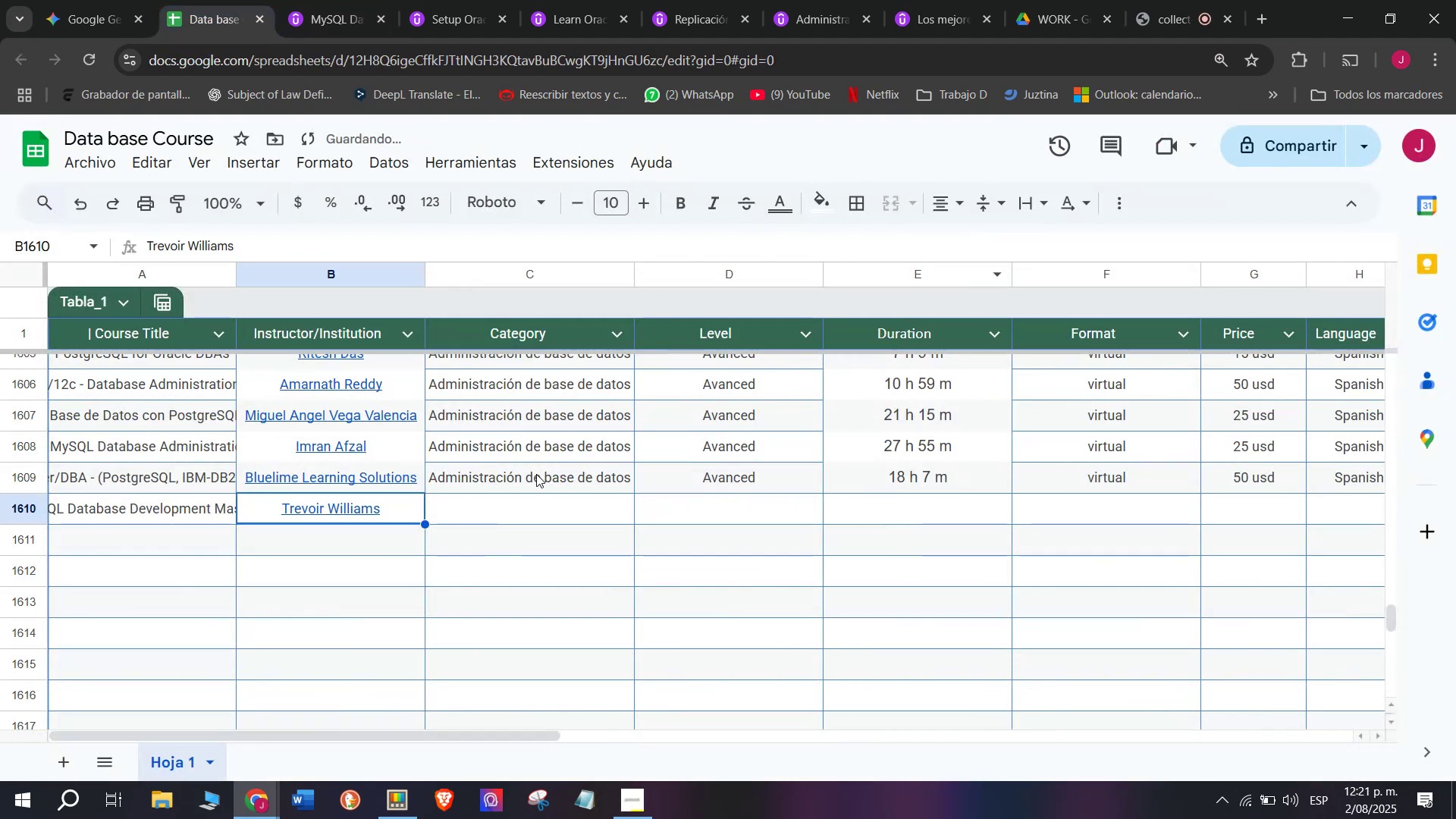 
left_click([538, 478])
 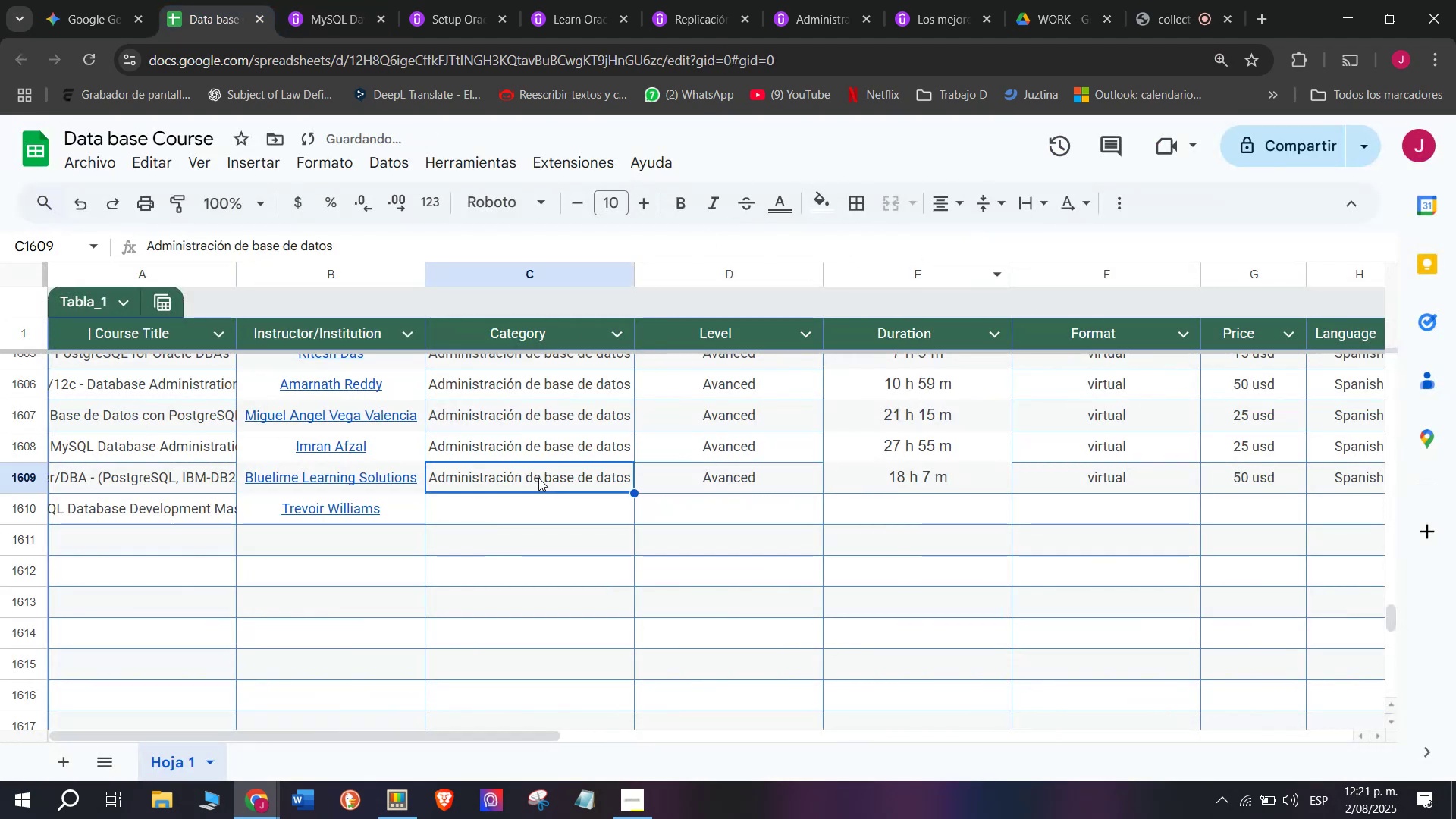 
key(Break)
 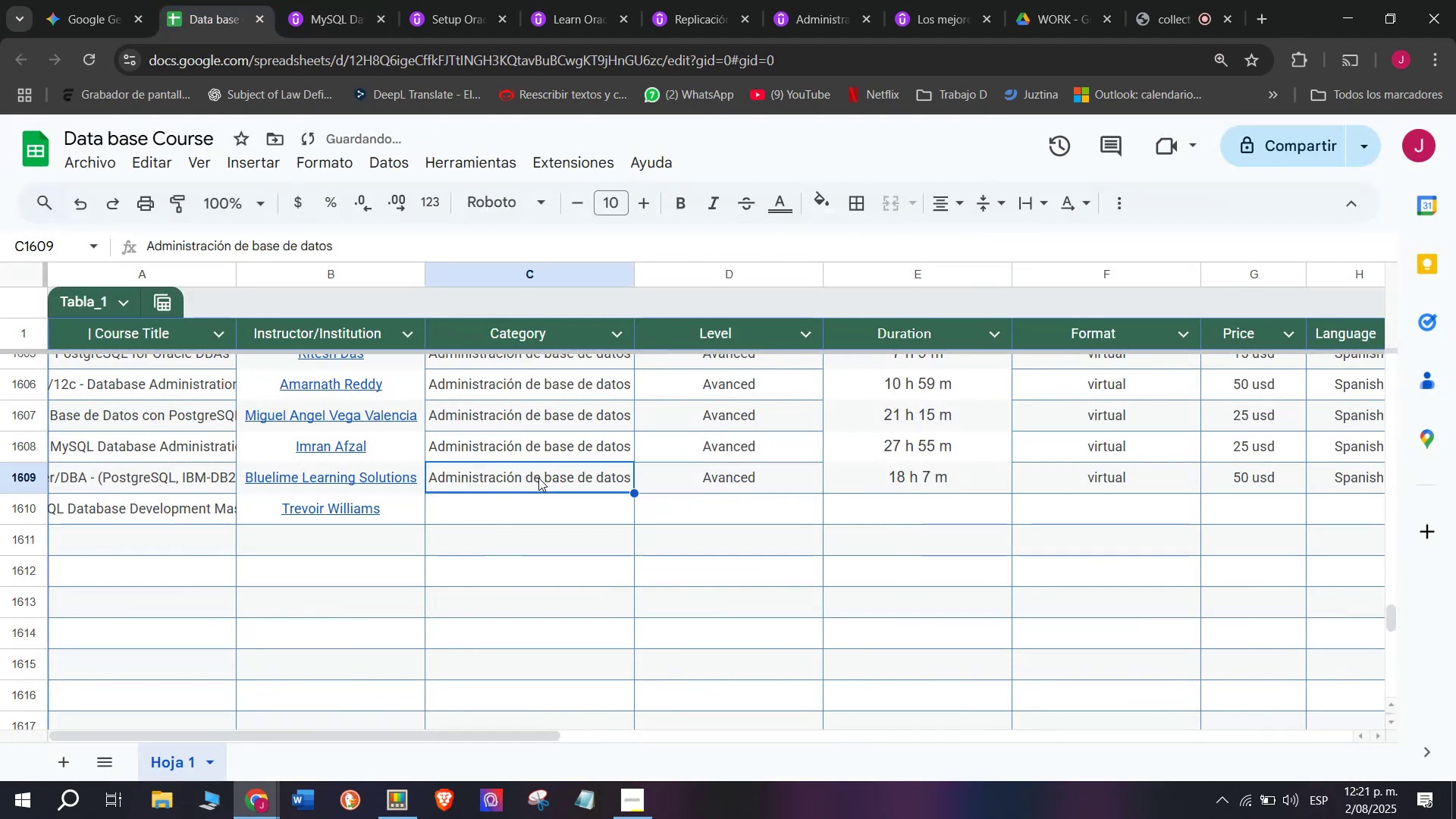 
key(Control+ControlLeft)
 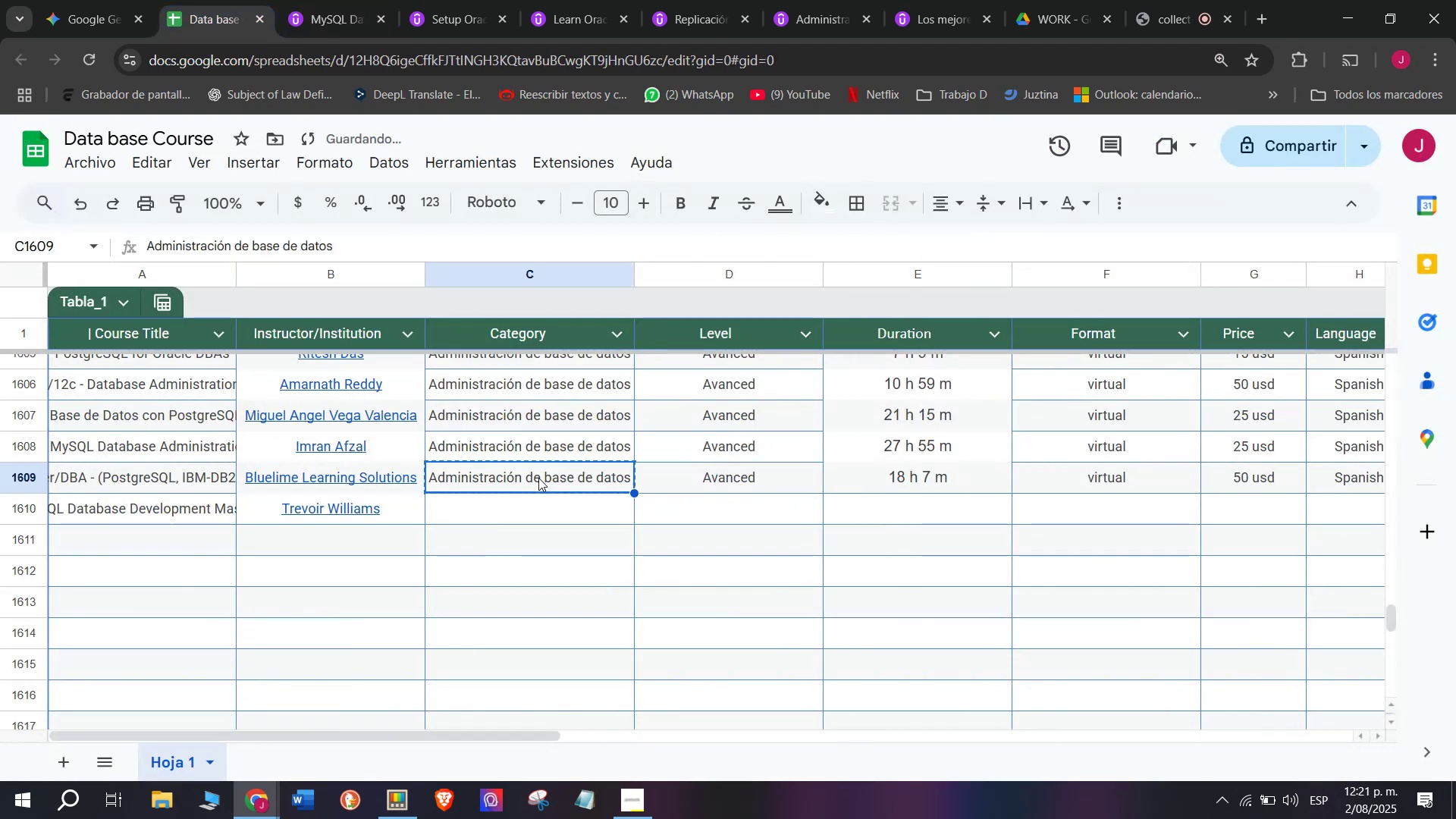 
key(Control+C)
 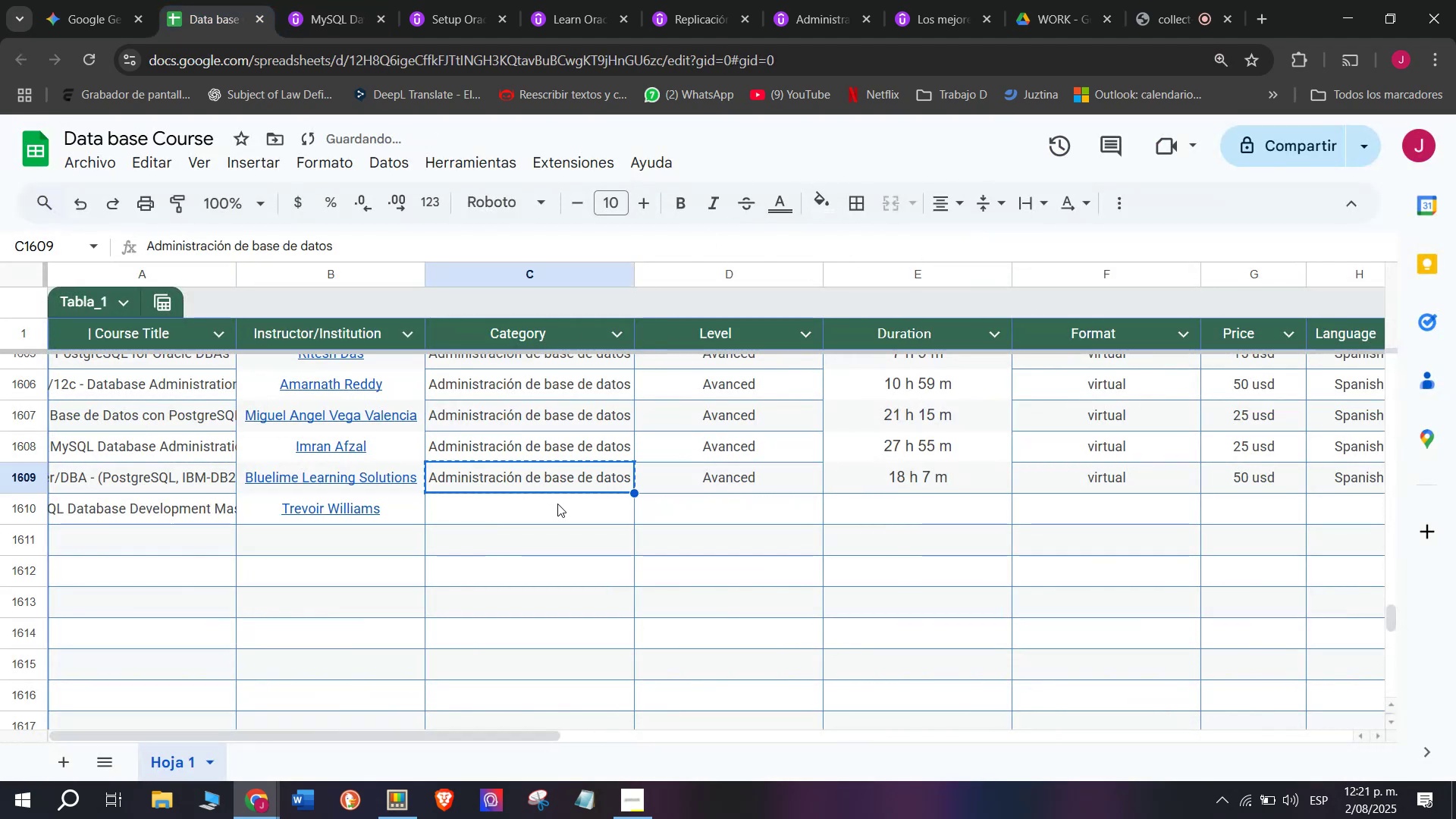 
double_click([557, 504])
 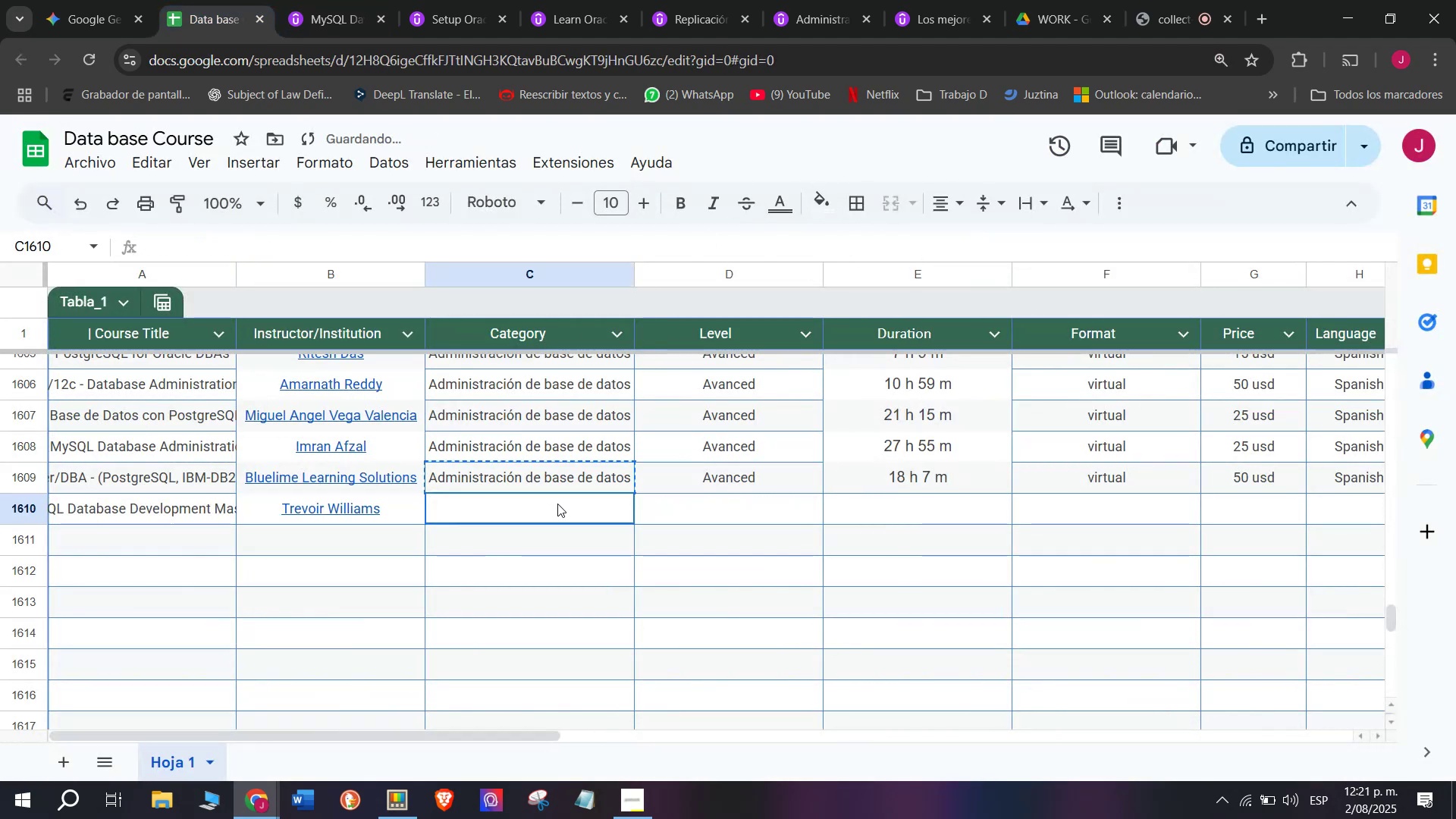 
key(Z)
 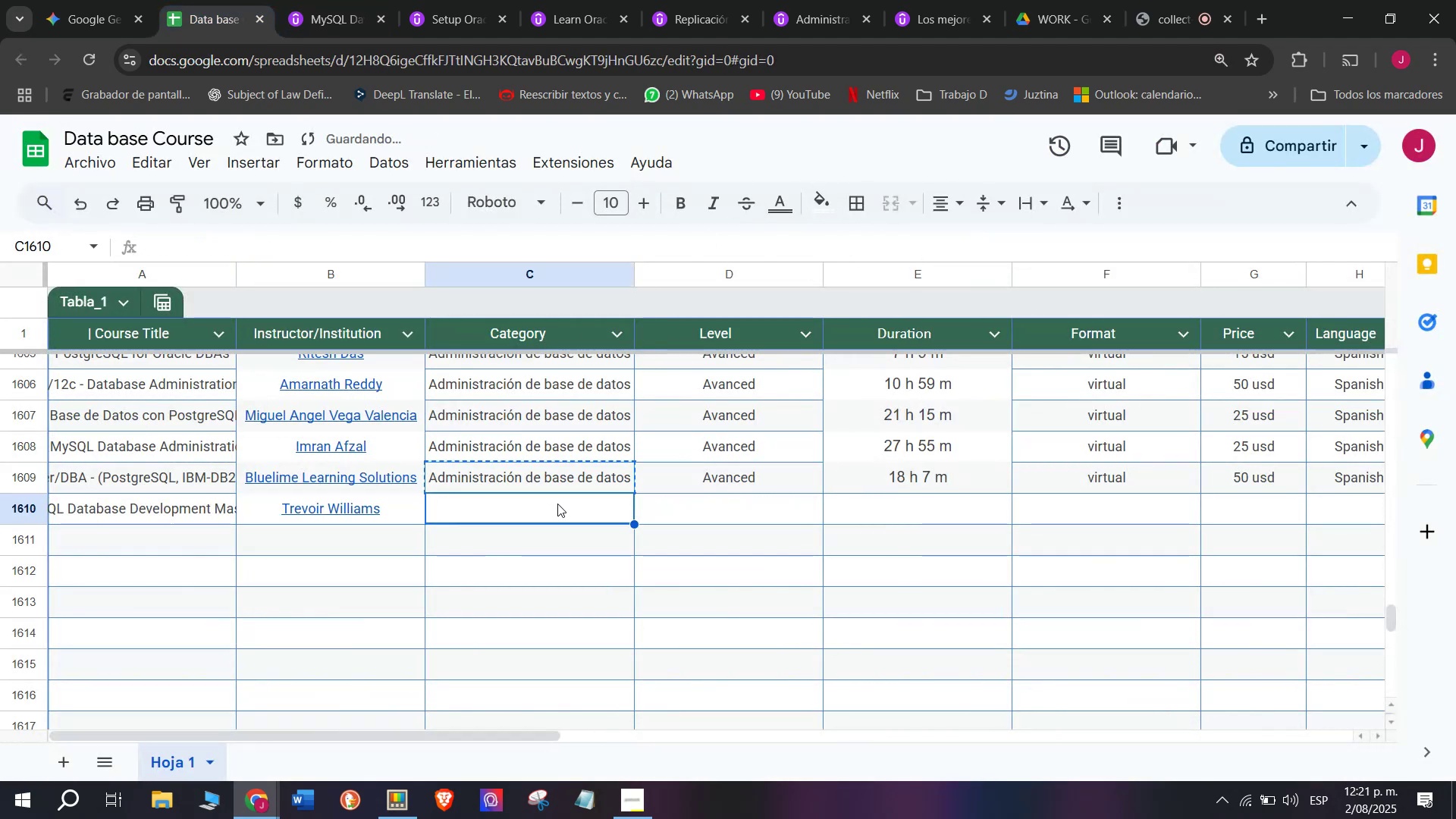 
key(Control+ControlLeft)
 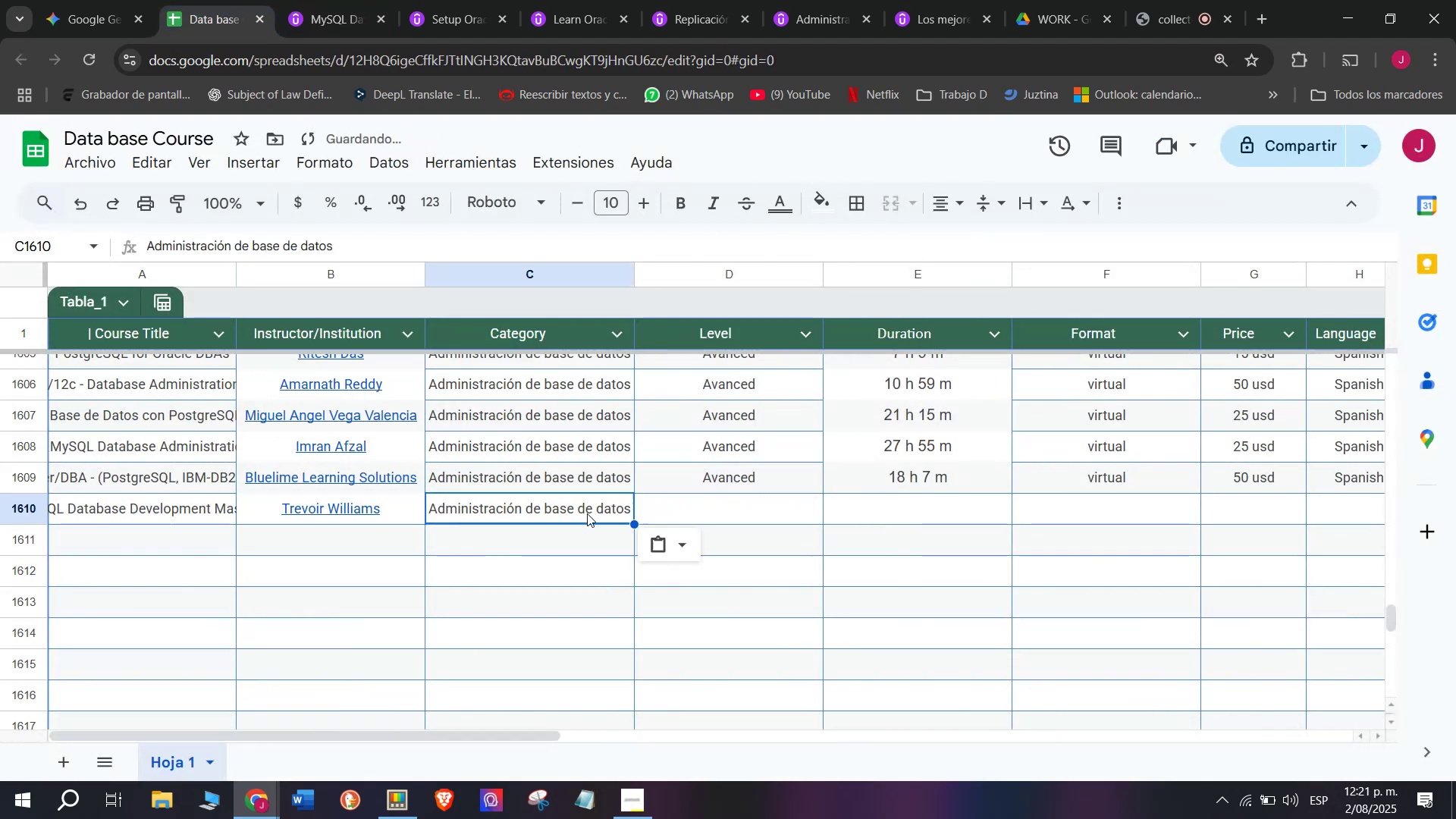 
key(Control+V)
 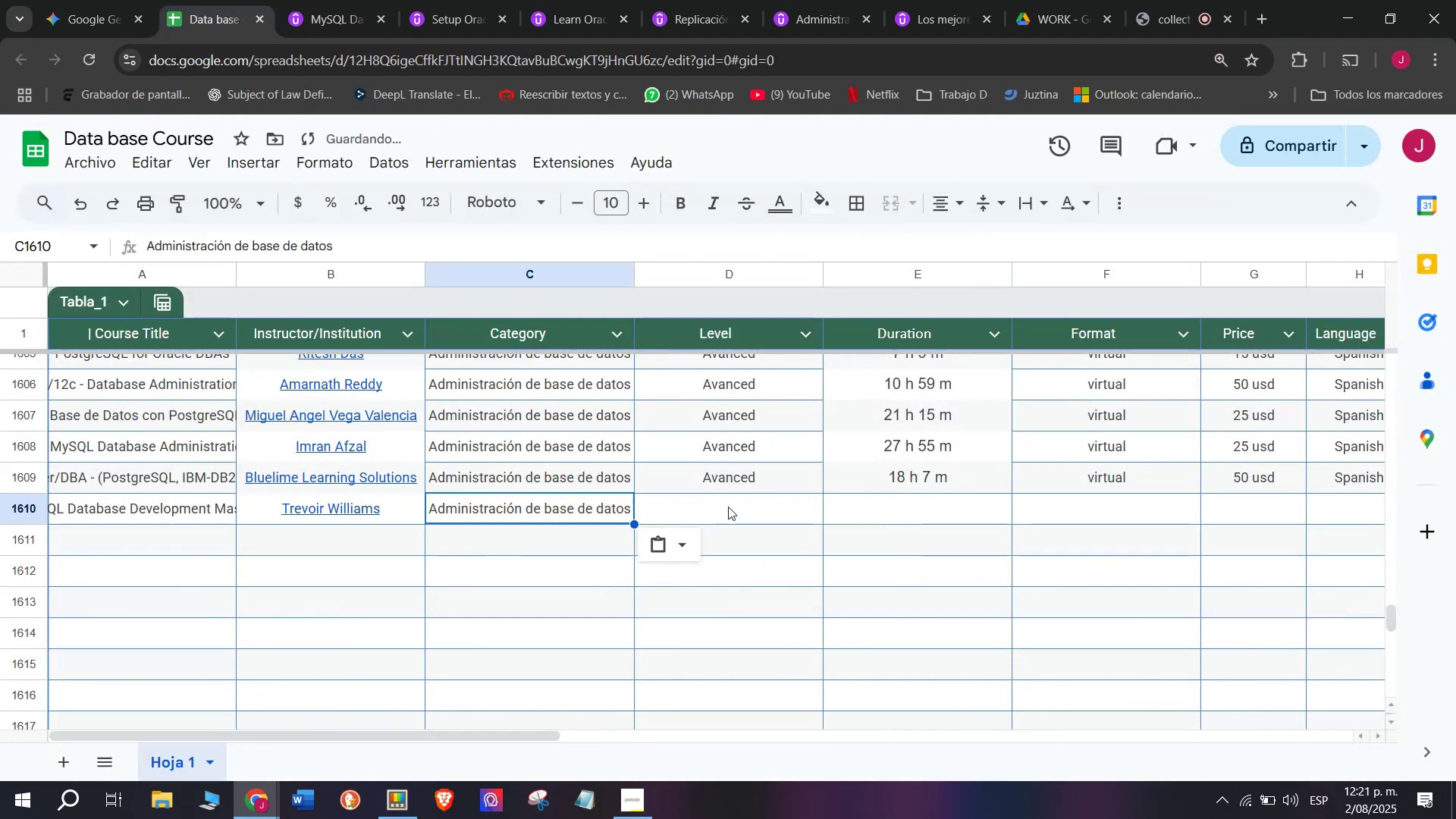 
triple_click([729, 506])
 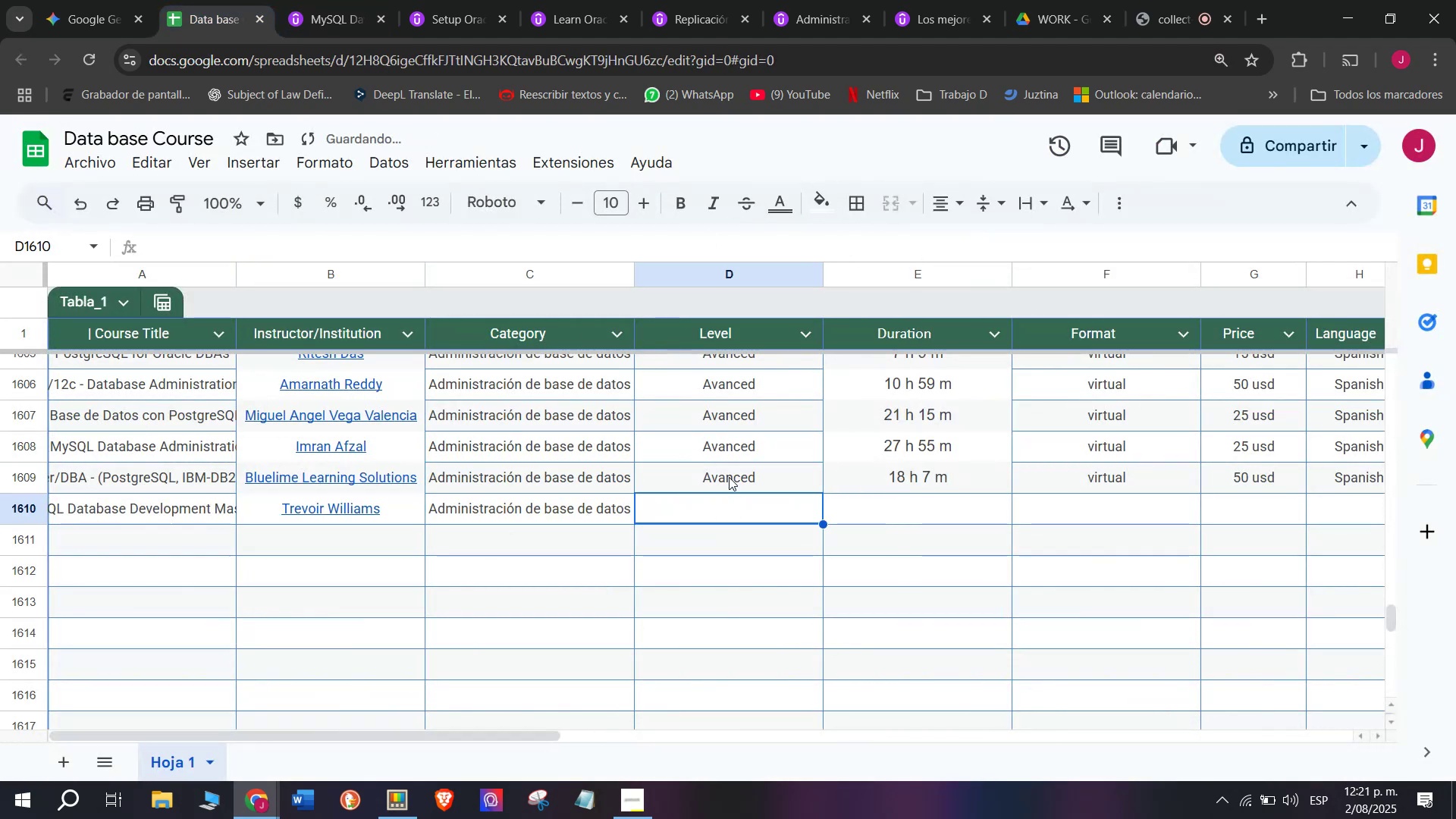 
left_click([729, 475])
 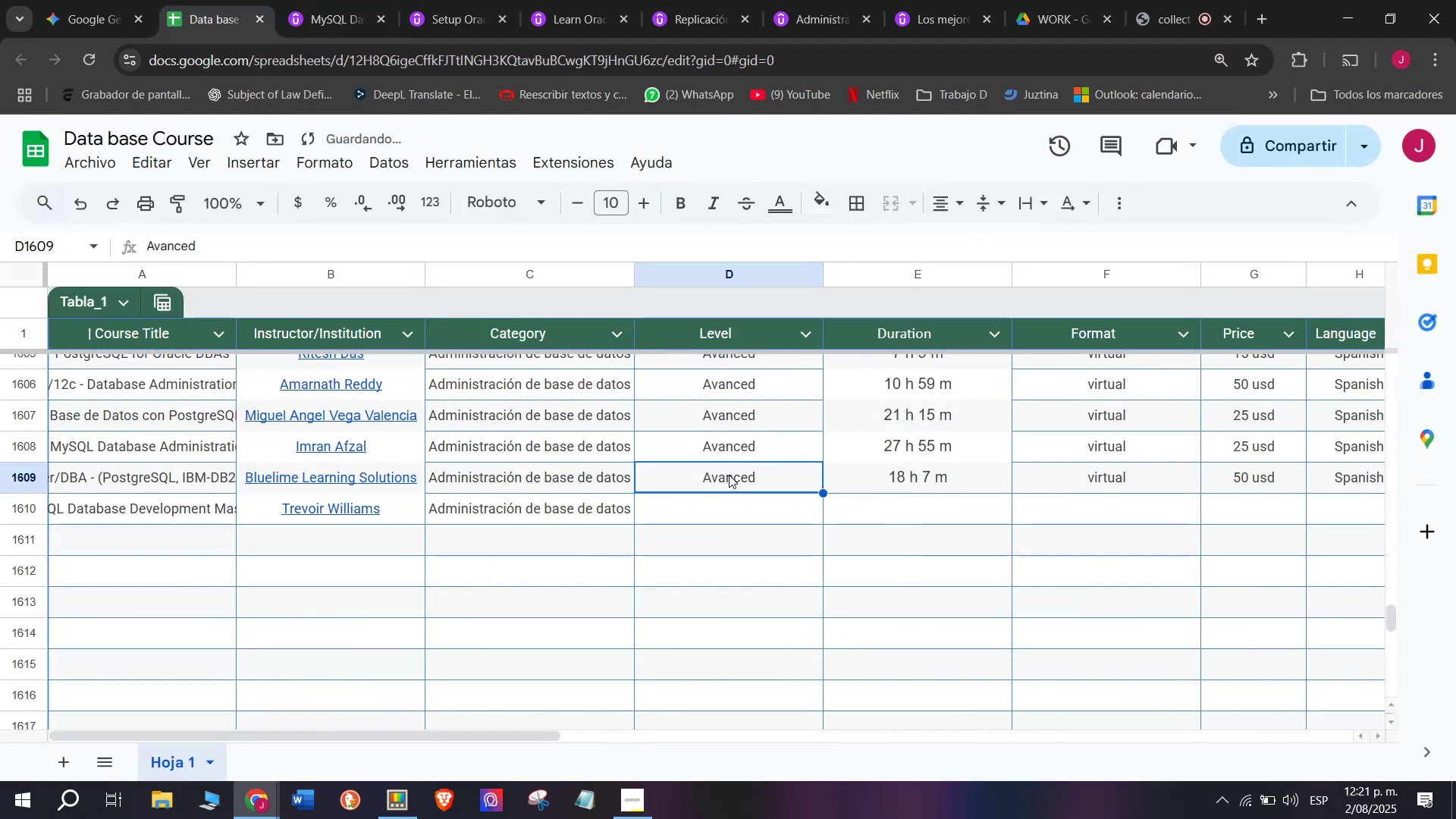 
key(Control+ControlLeft)
 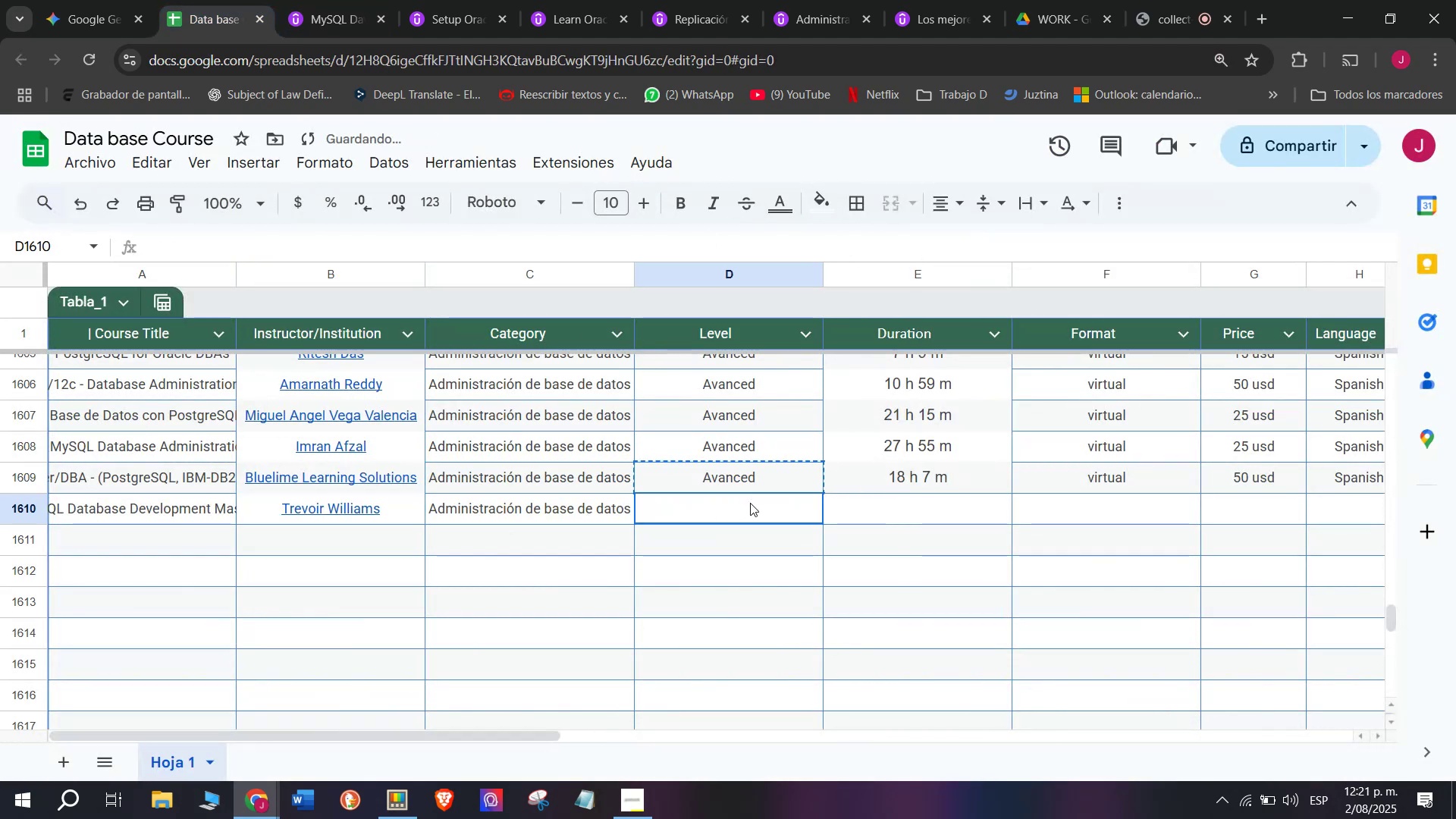 
key(Break)
 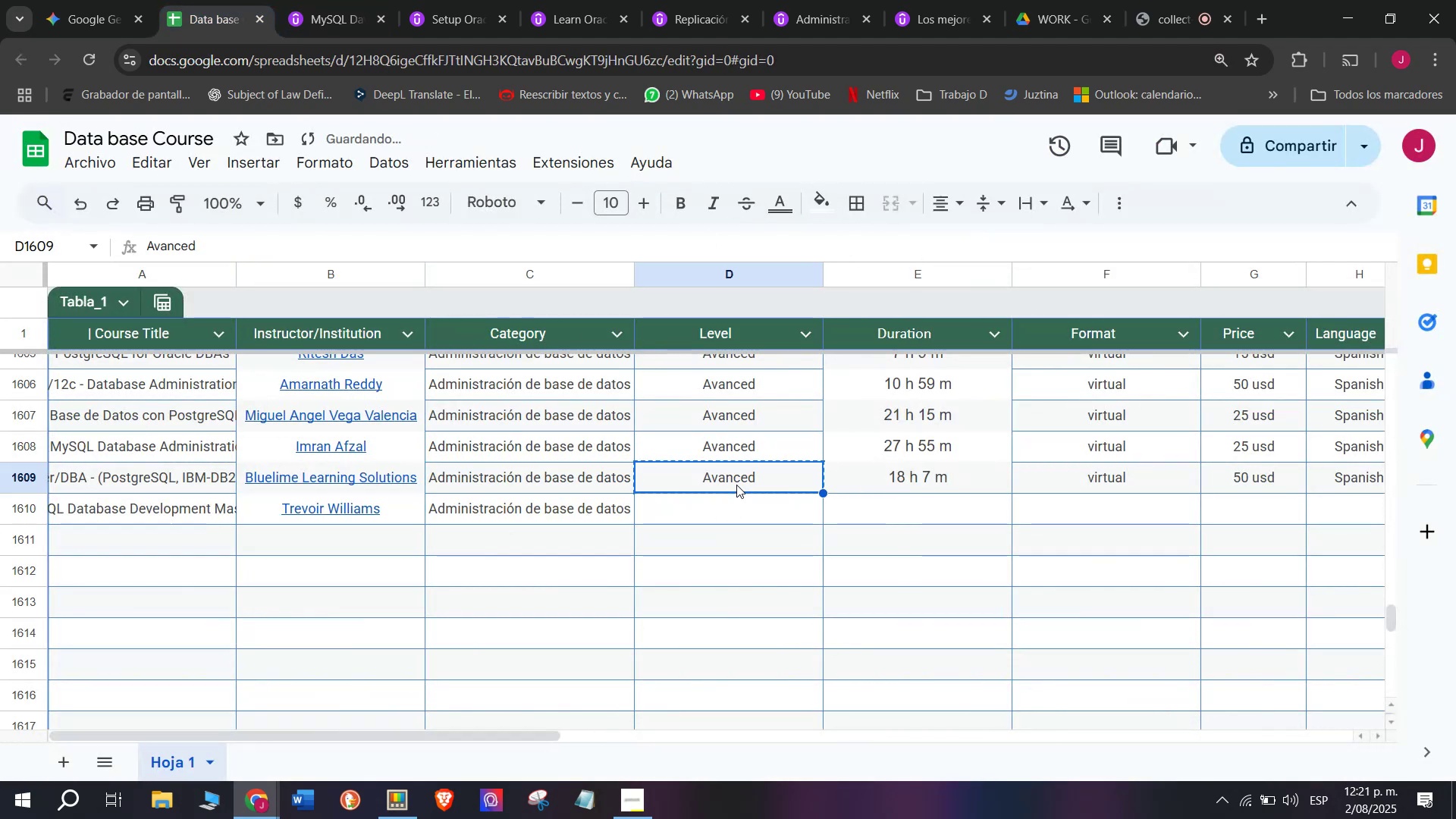 
key(Control+C)
 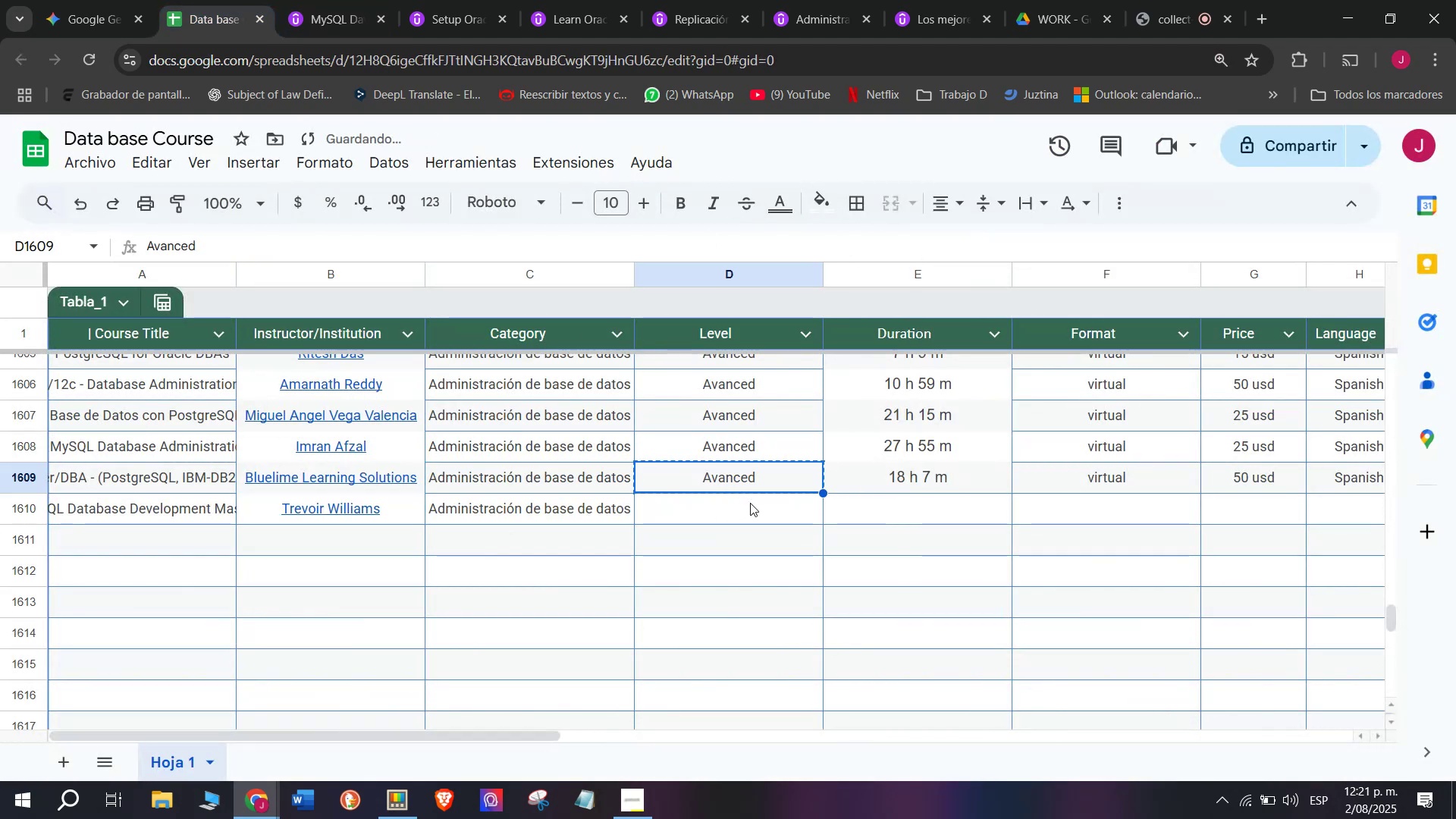 
key(Z)
 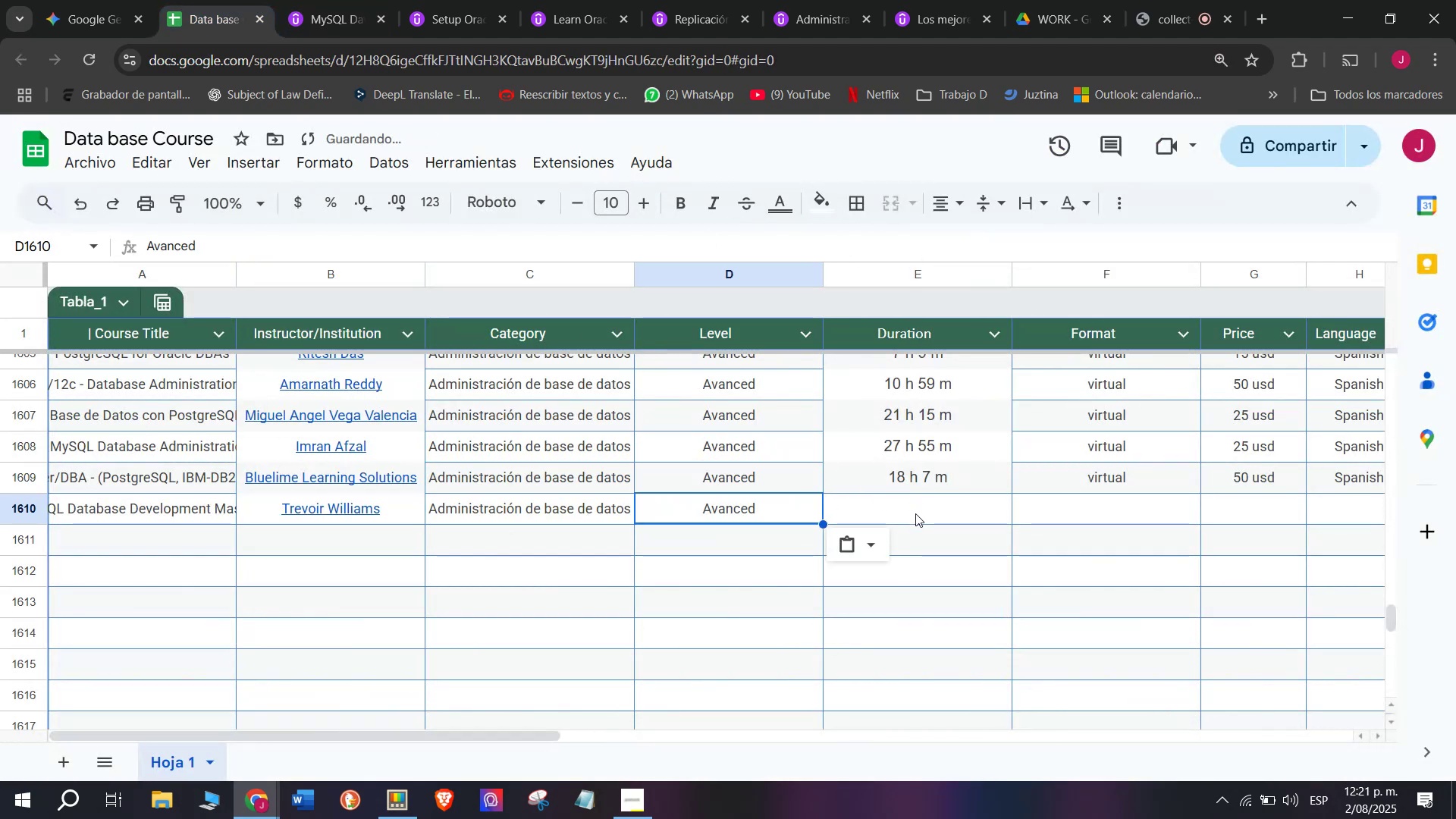 
key(Control+ControlLeft)
 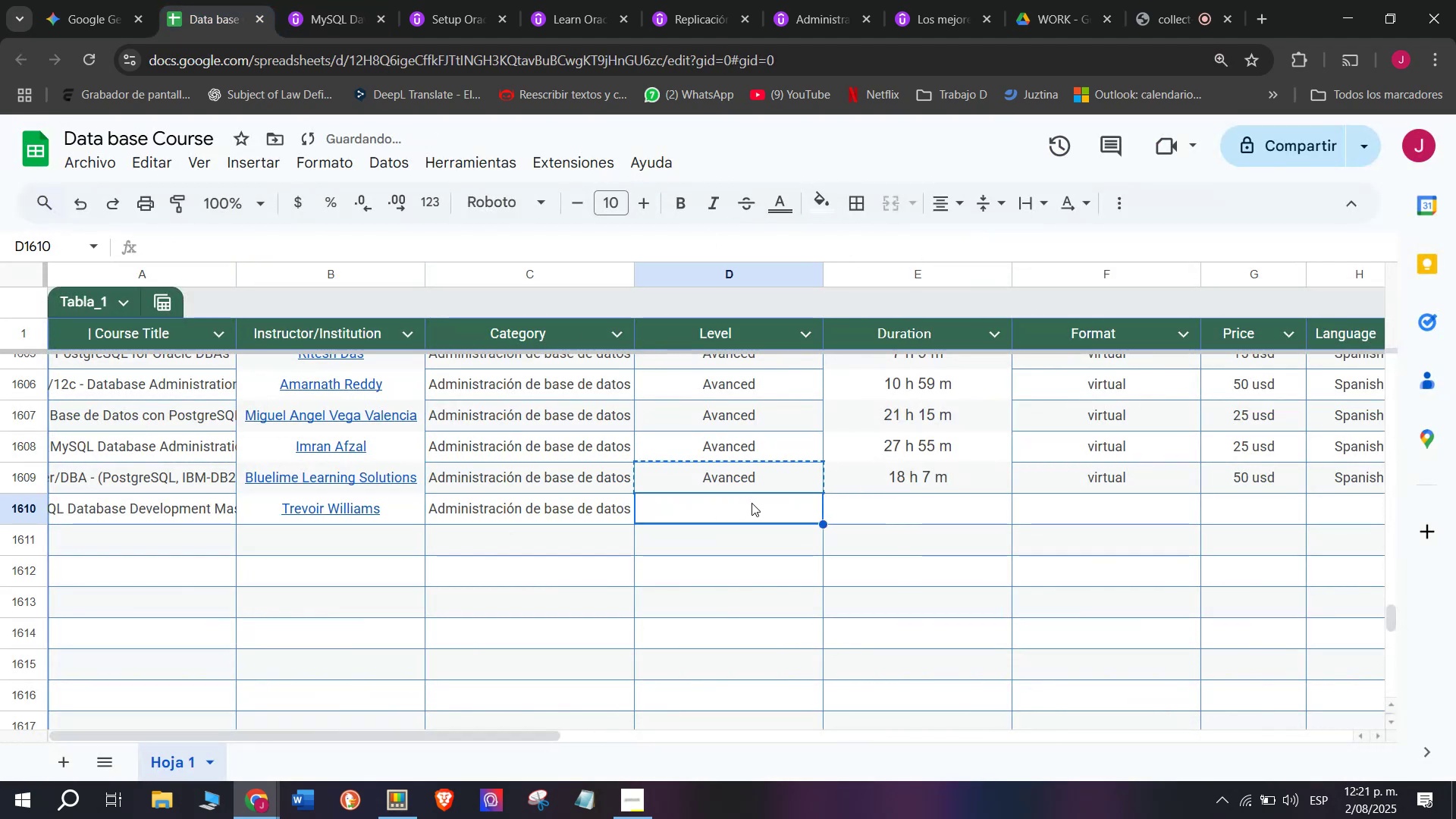 
key(Control+V)
 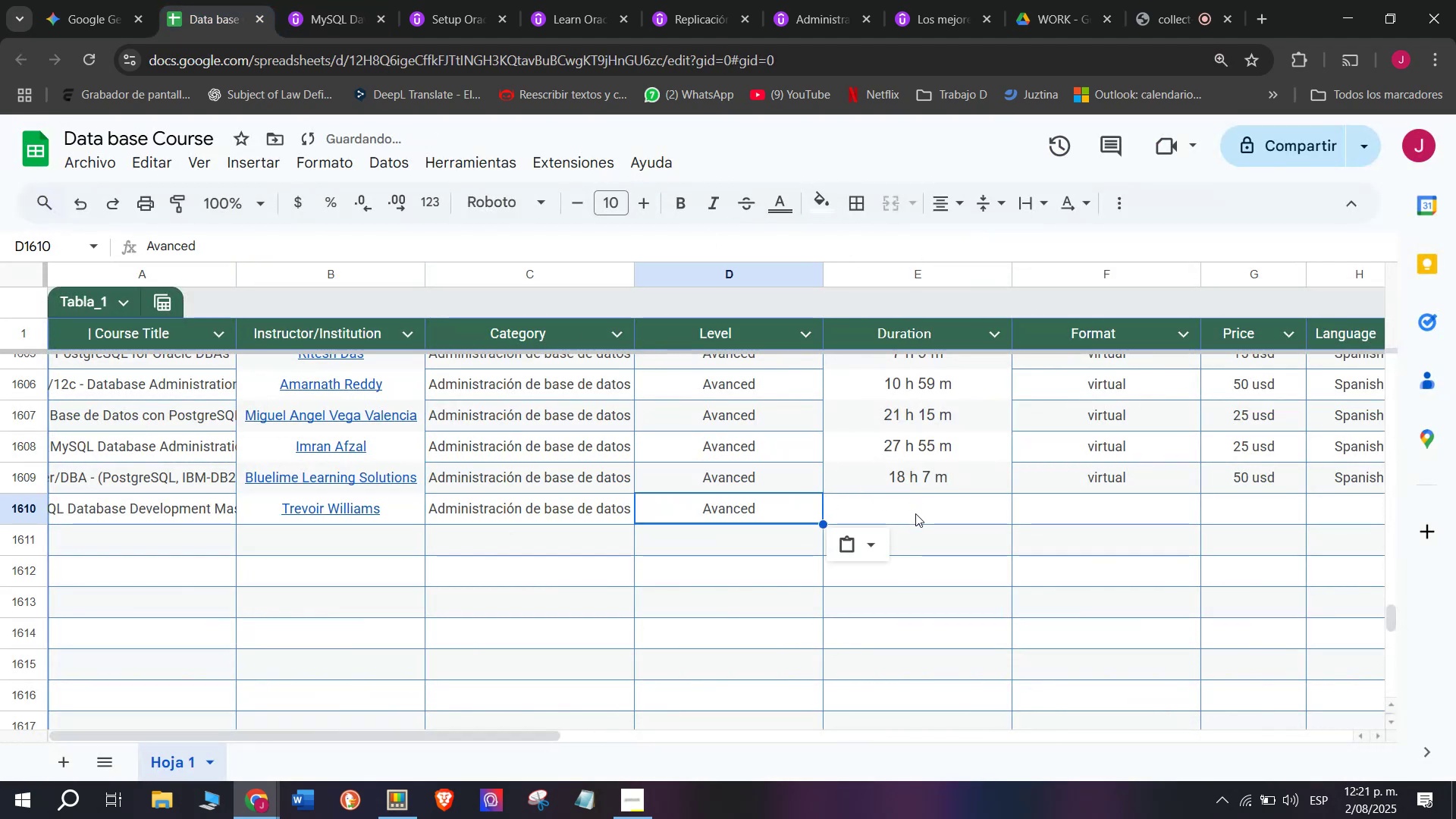 
left_click([915, 513])
 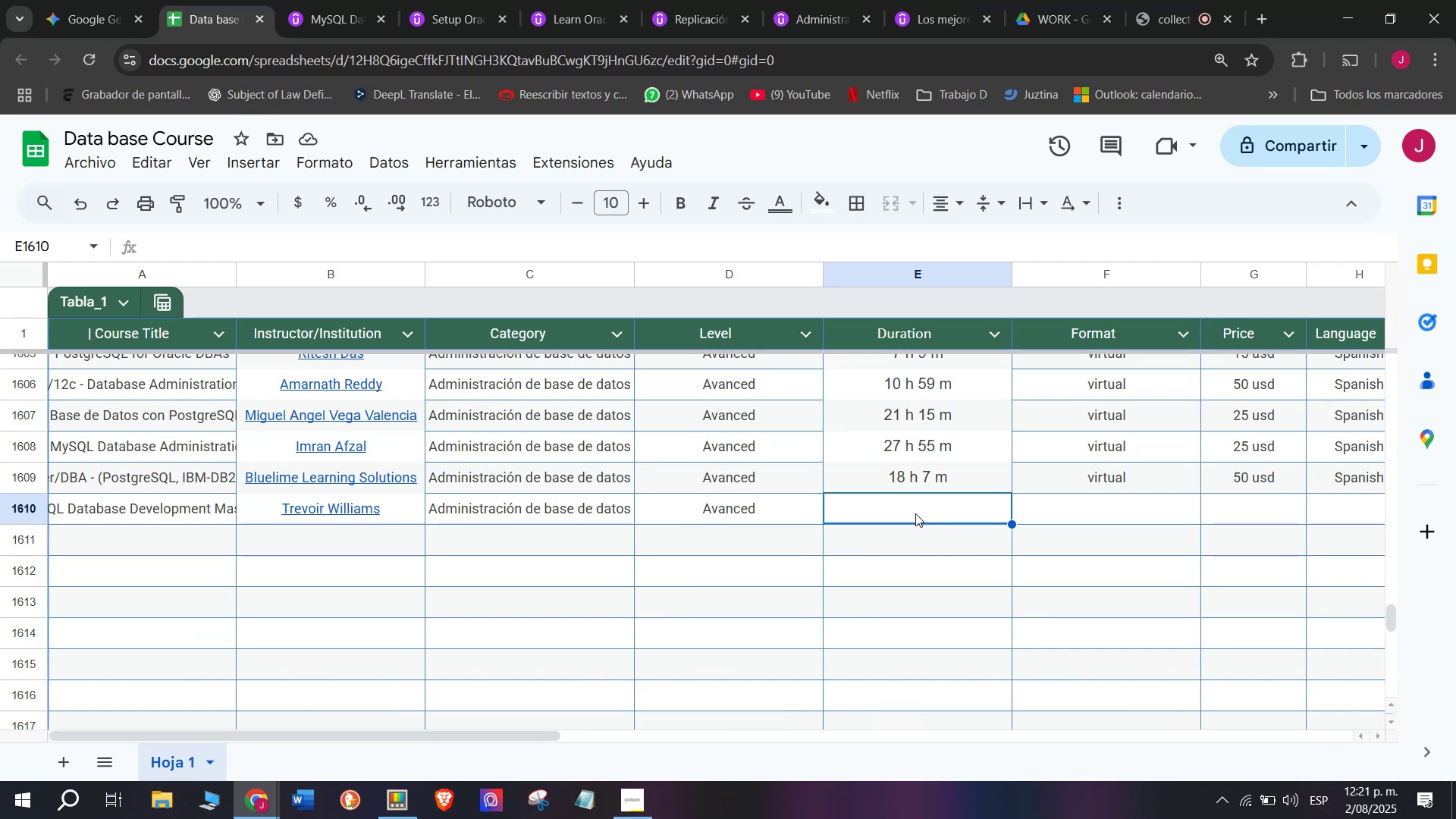 
wait(11.45)
 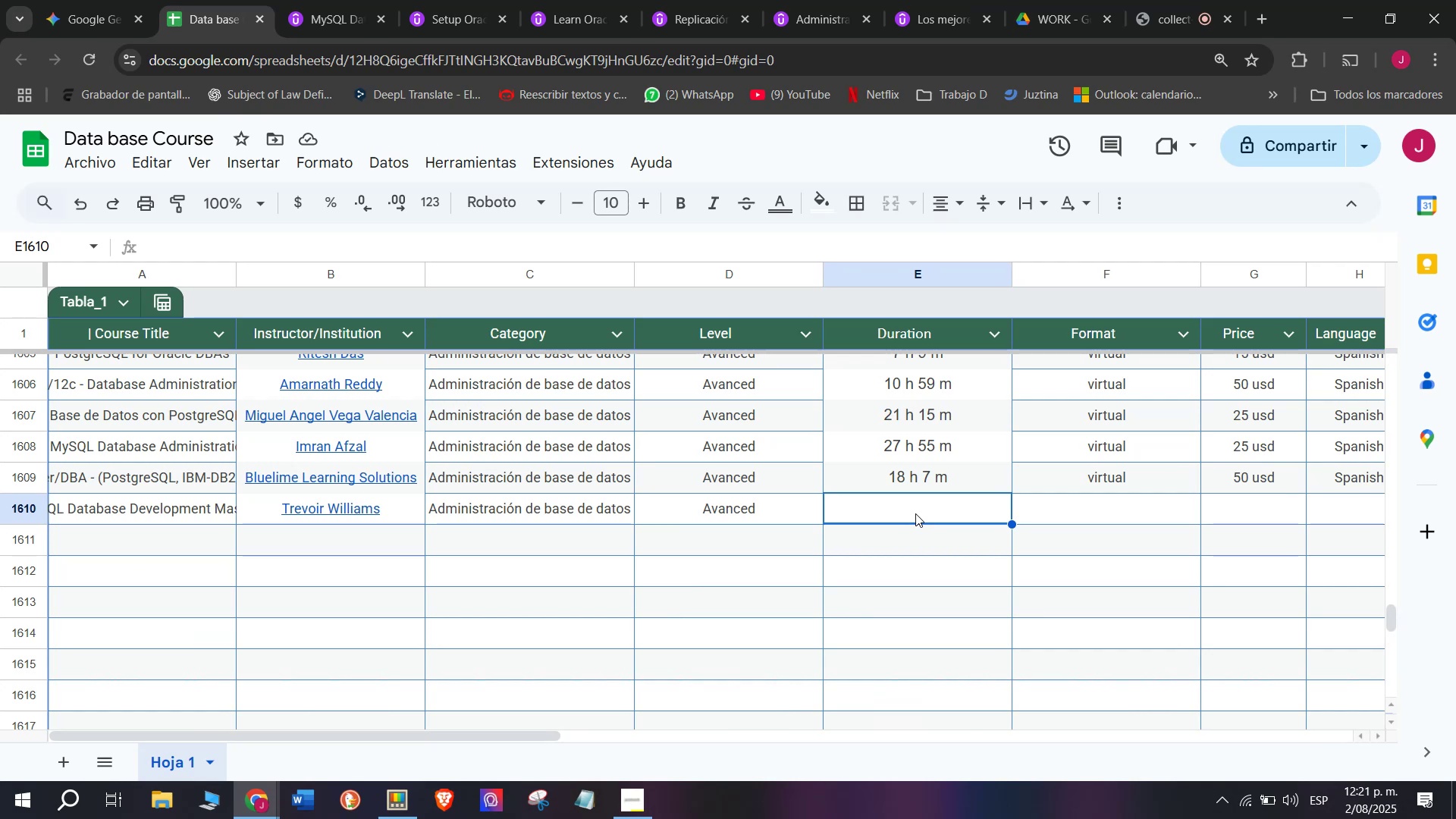 
scroll: coordinate [334, 502], scroll_direction: up, amount: 9.0
 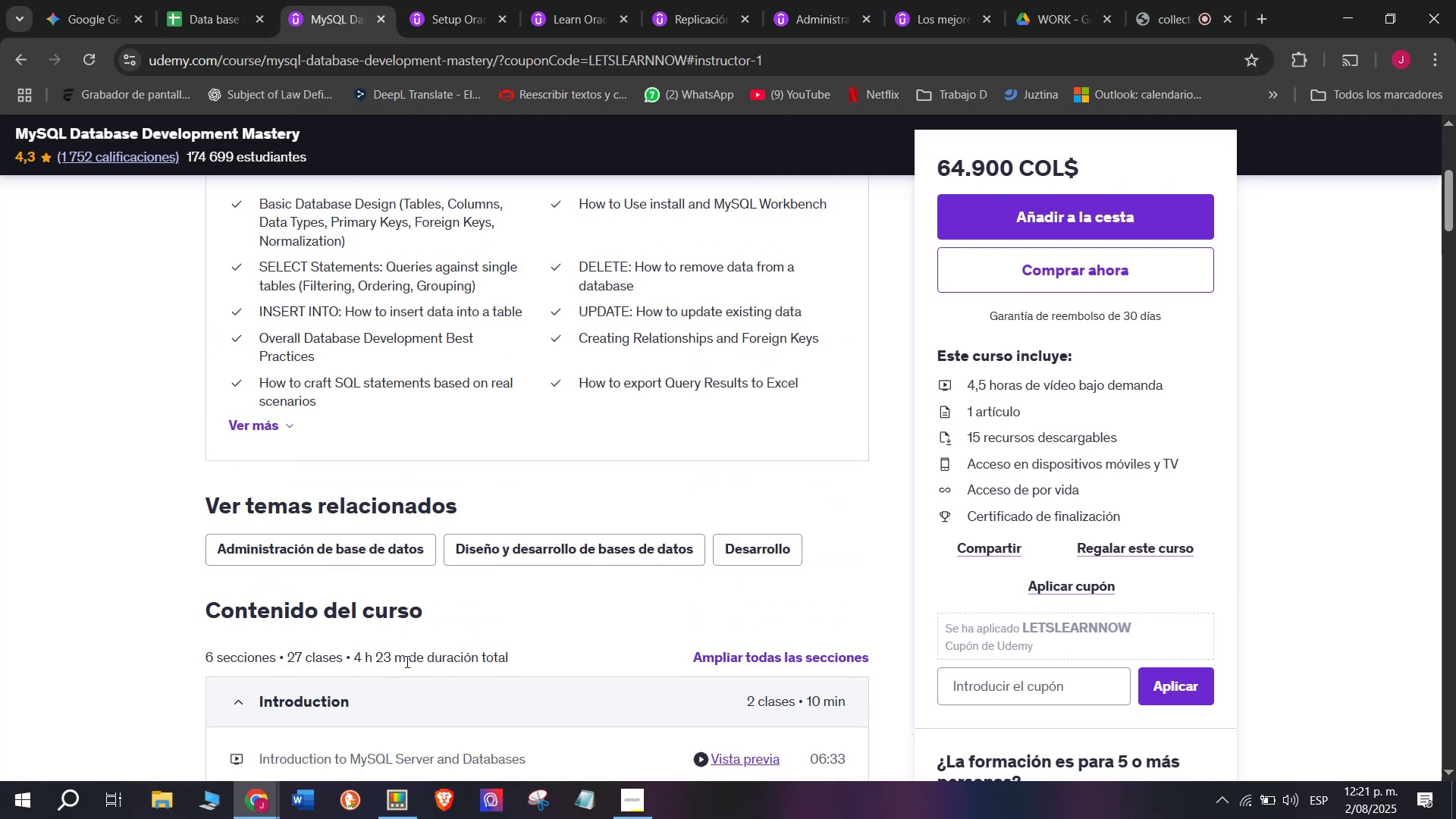 
left_click_drag(start_coordinate=[406, 650], to_coordinate=[350, 642])
 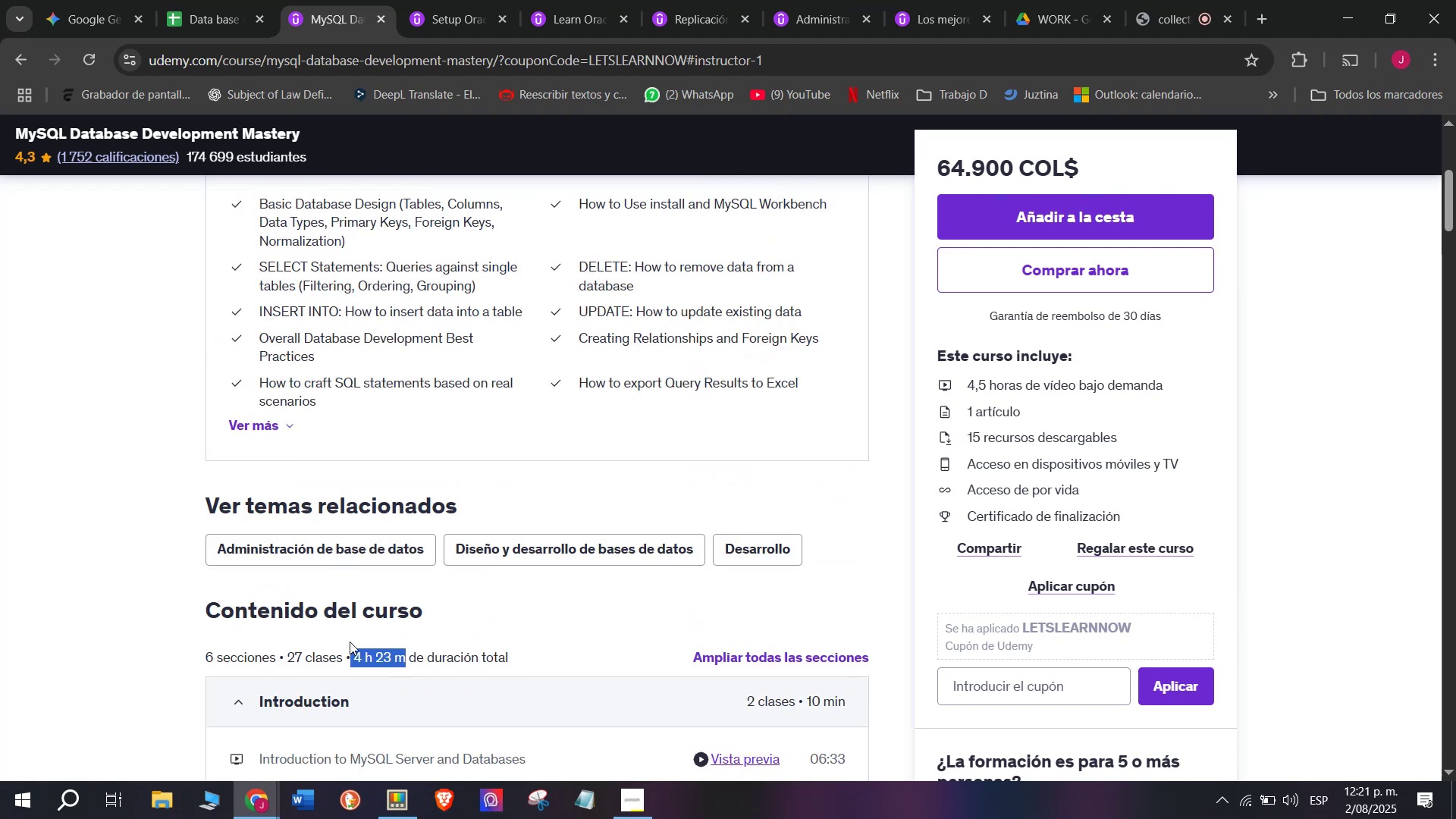 
key(Break)
 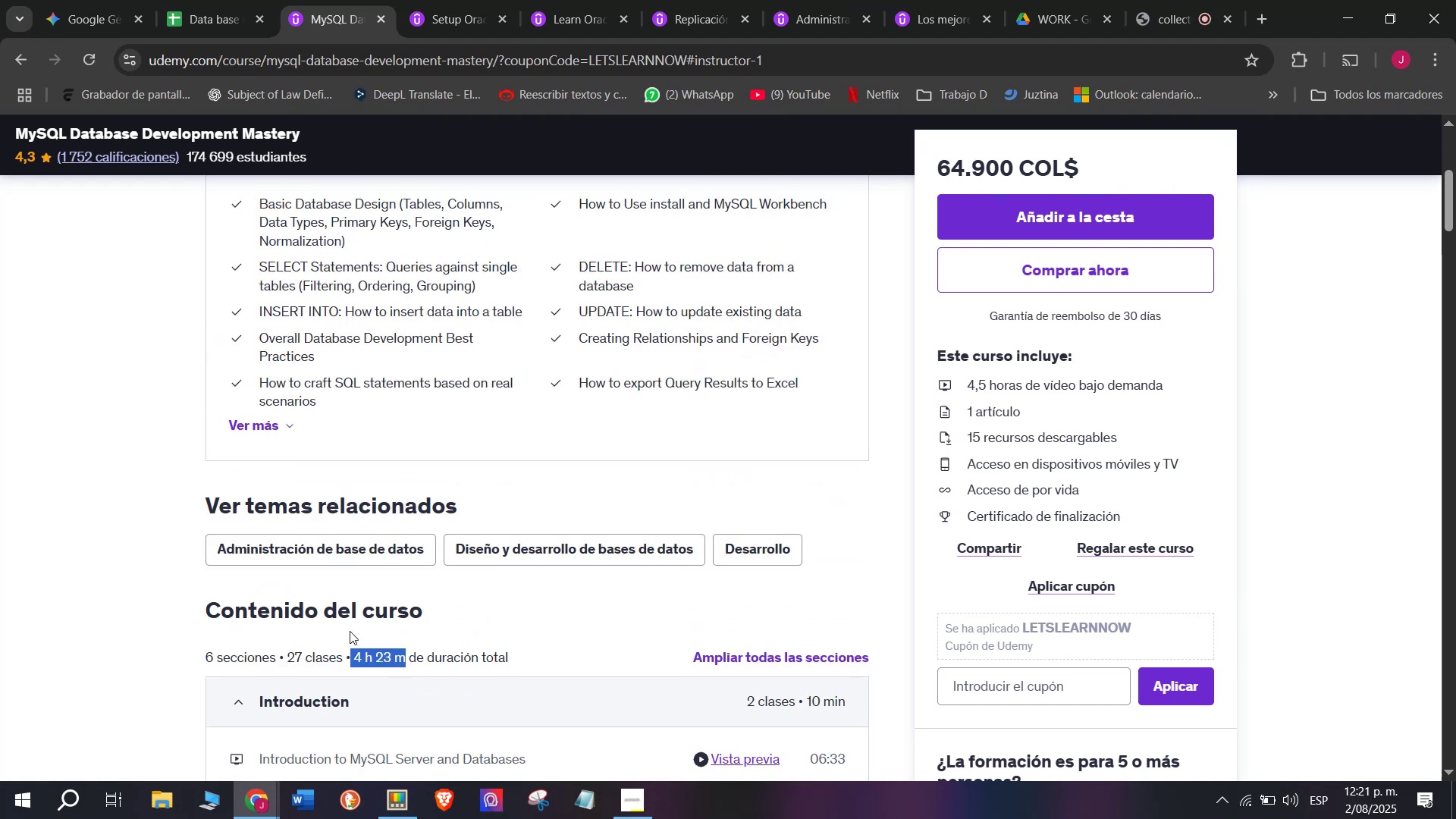 
key(Control+ControlLeft)
 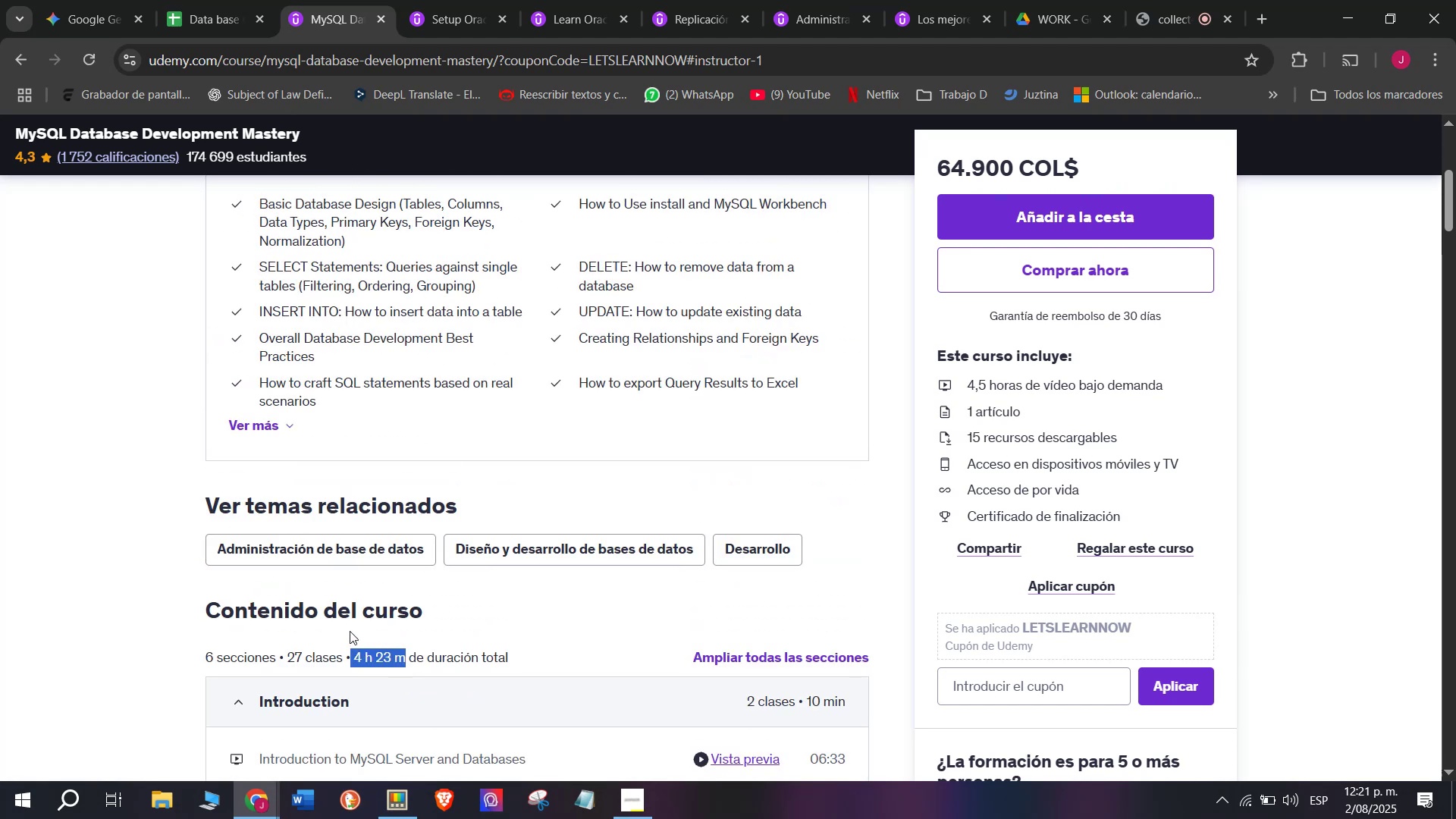 
key(Control+C)
 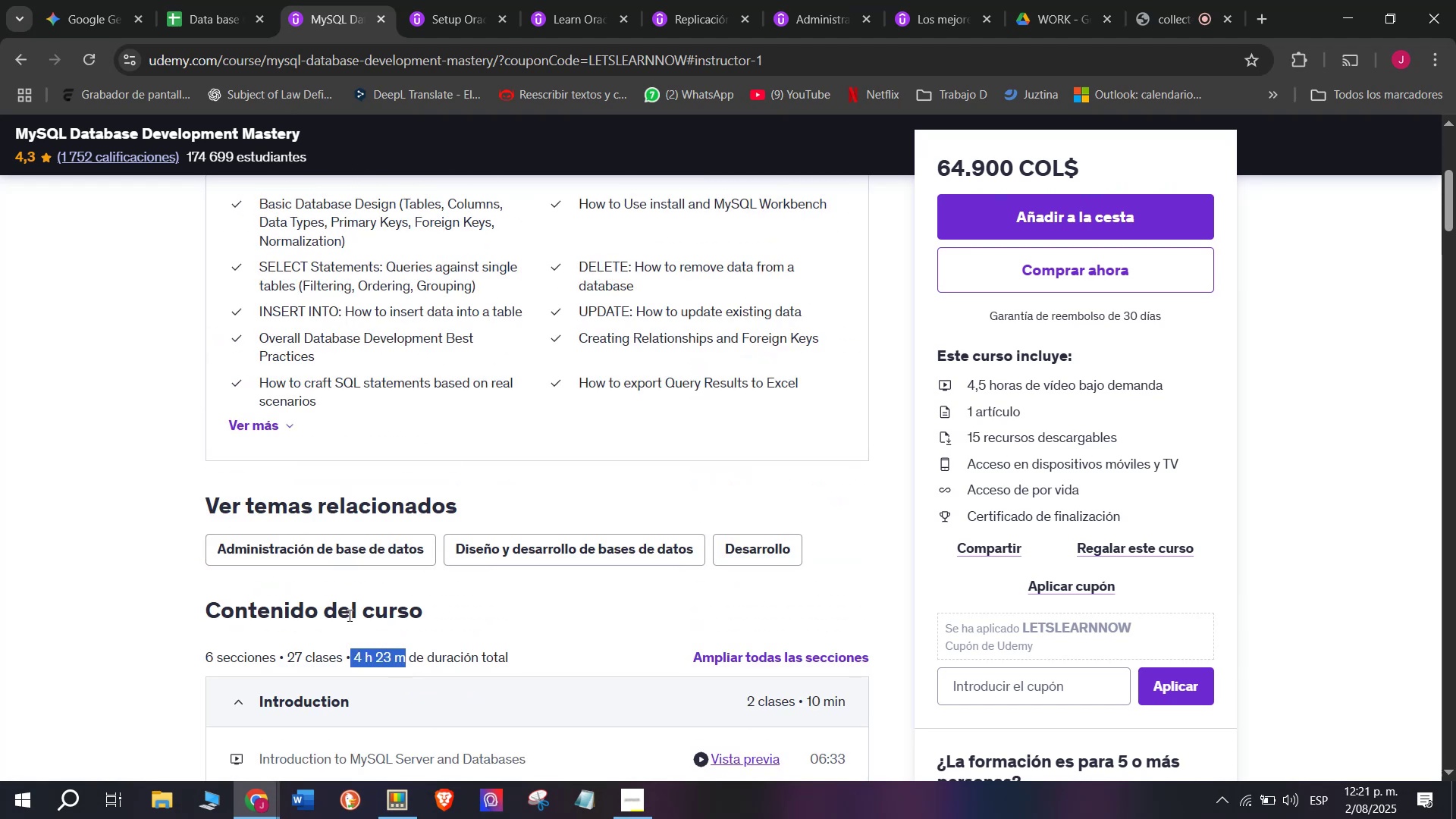 
key(Break)
 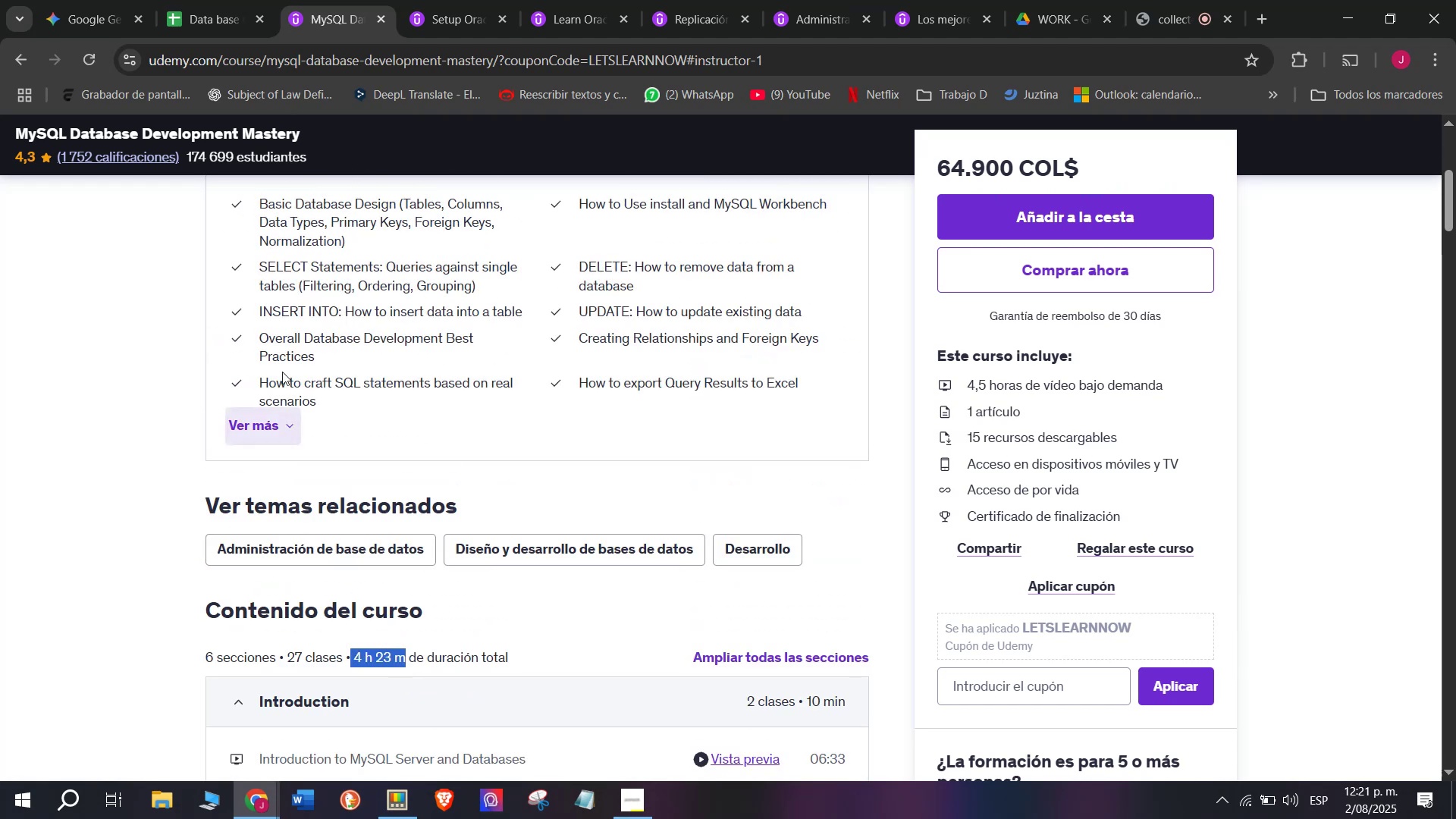 
key(Control+ControlLeft)
 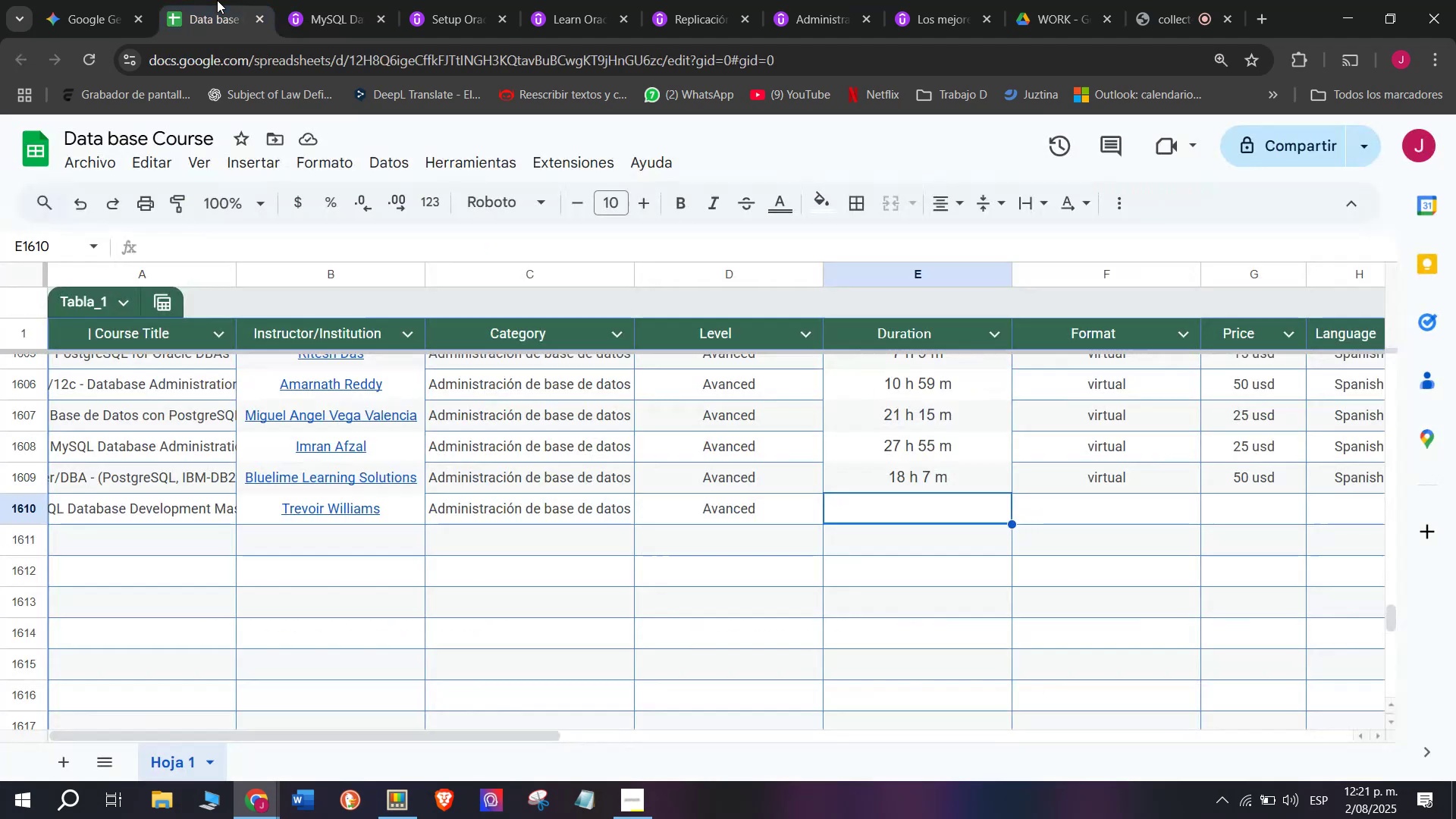 
key(Control+C)
 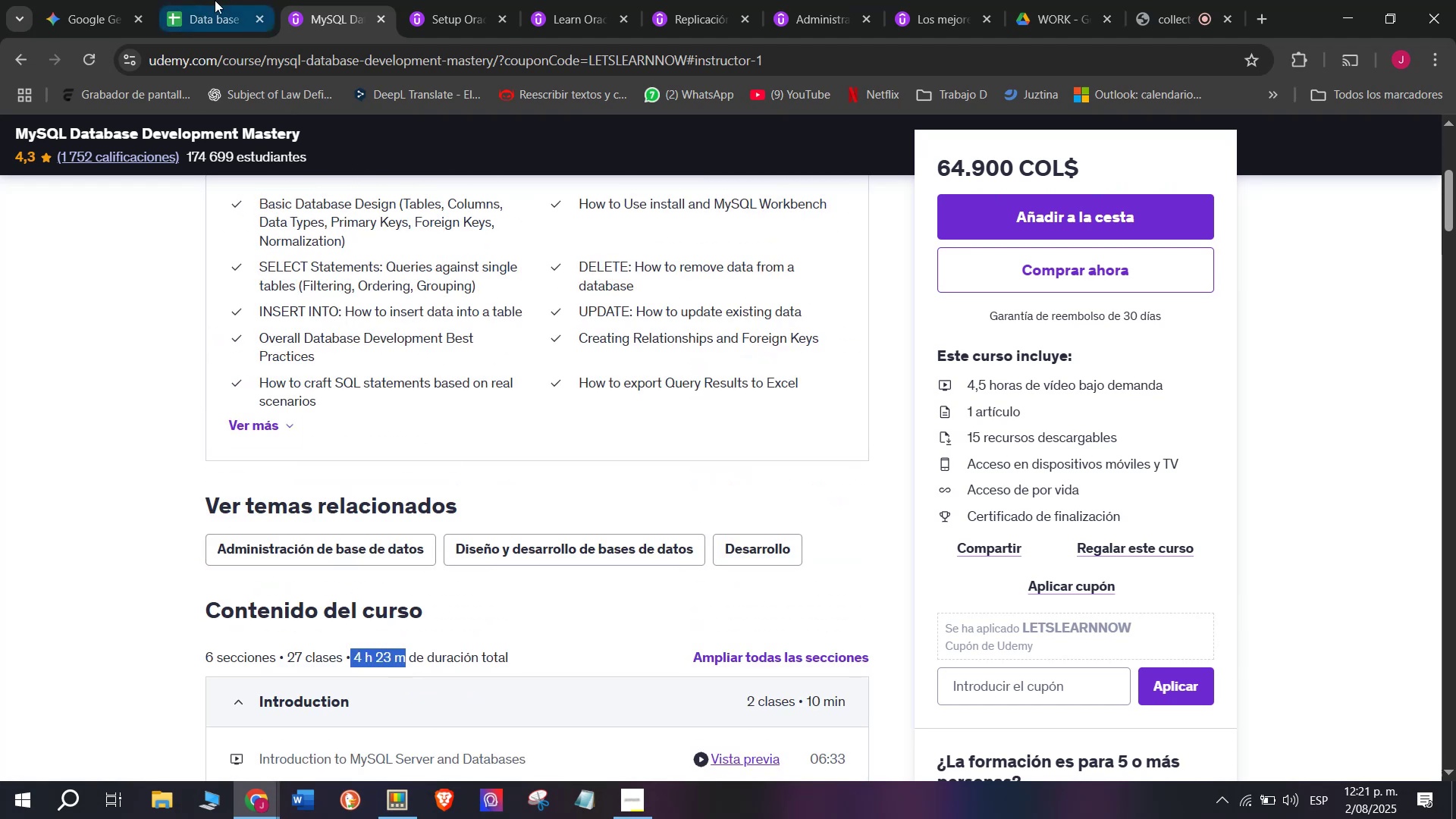 
left_click([217, 0])
 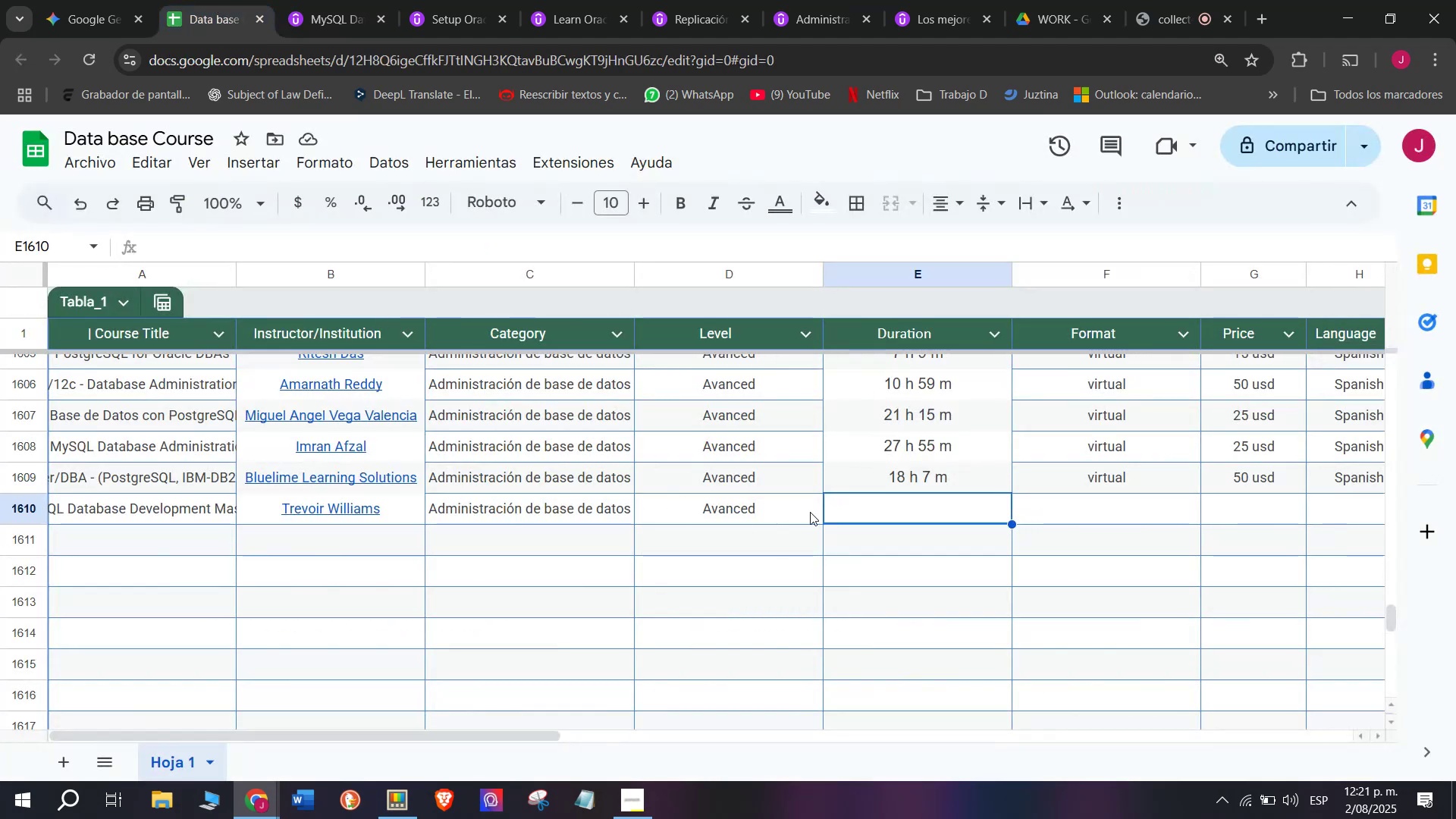 
key(Z)
 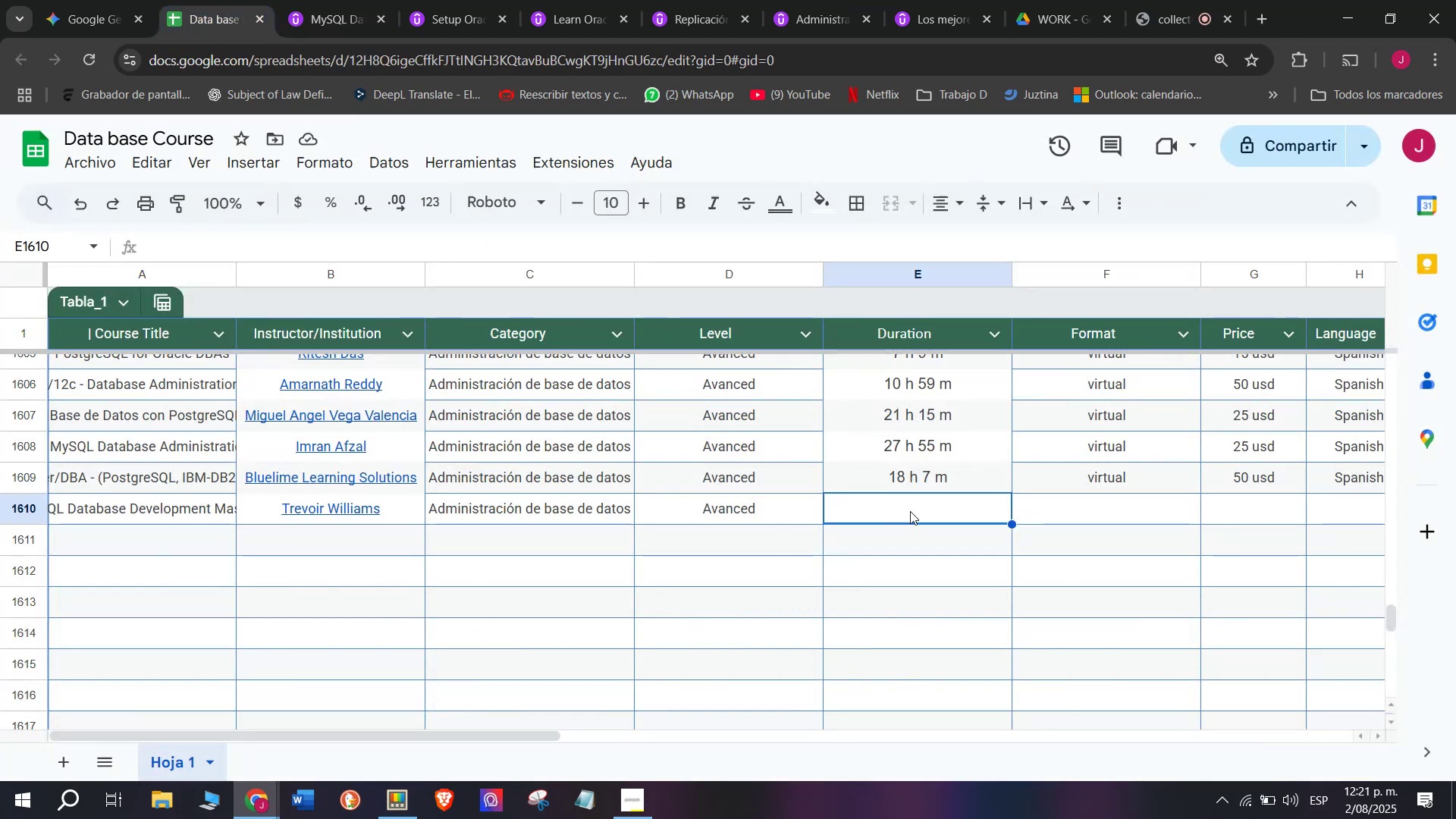 
key(Control+ControlLeft)
 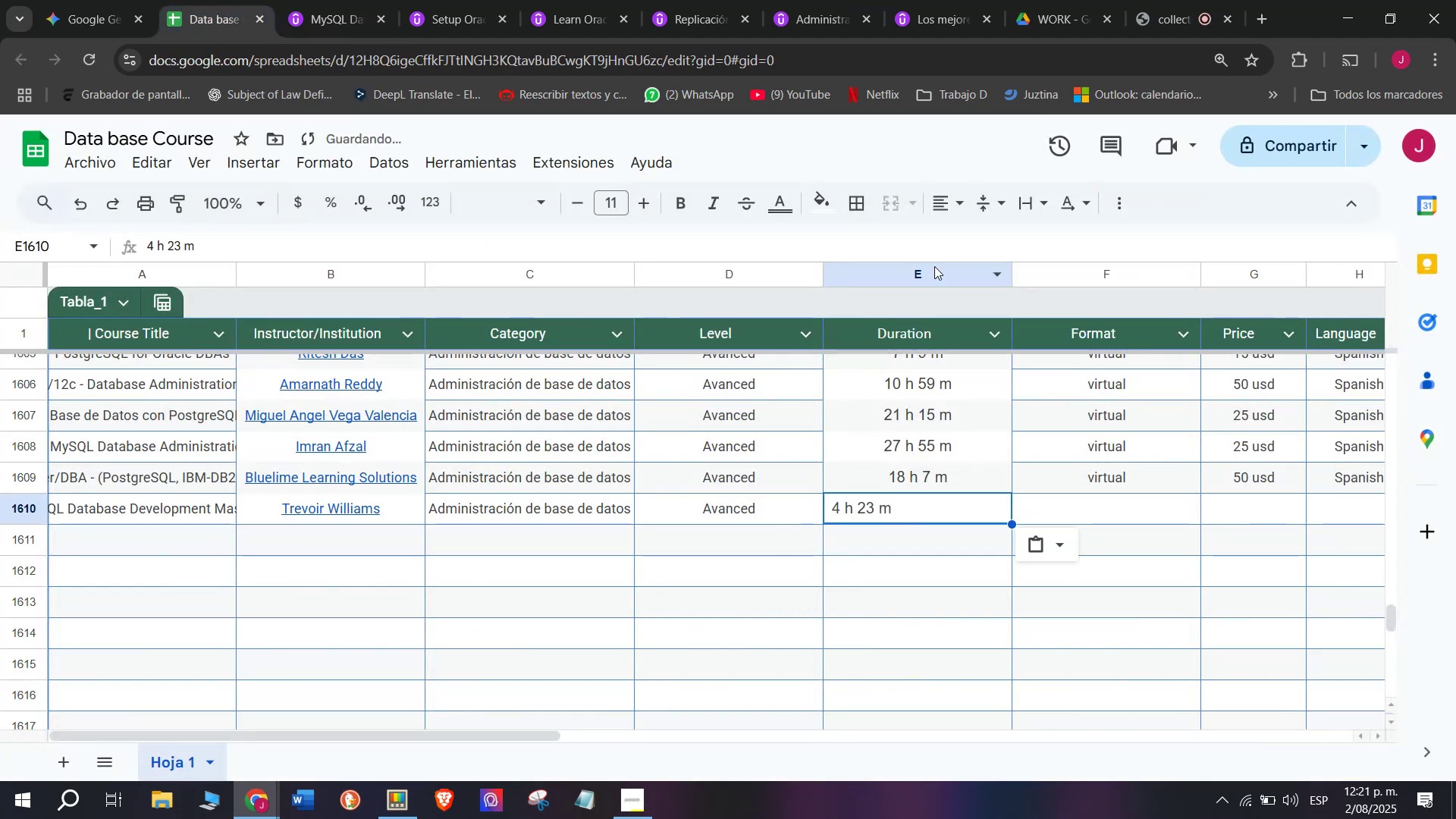 
key(Control+V)
 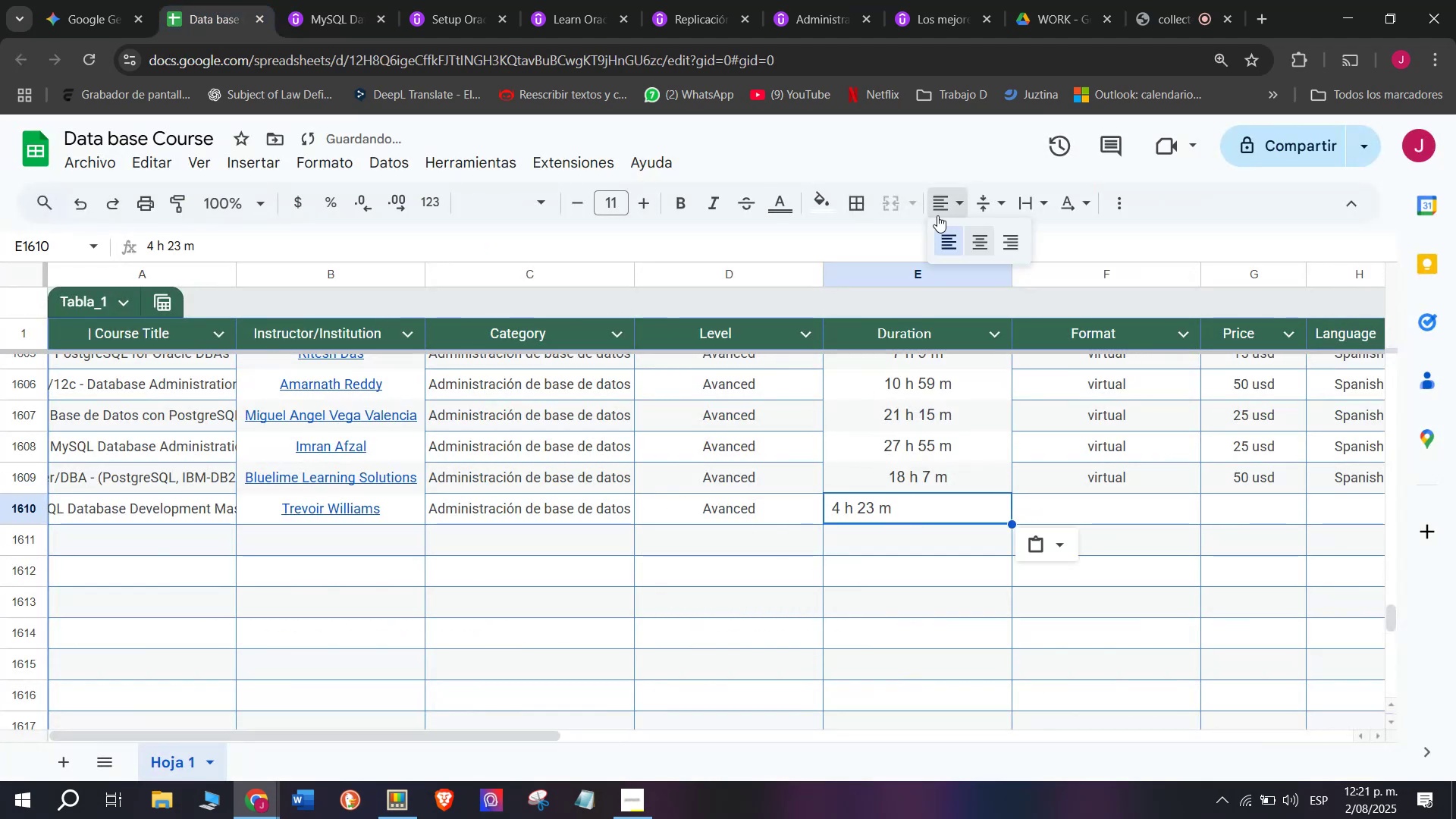 
double_click([971, 240])
 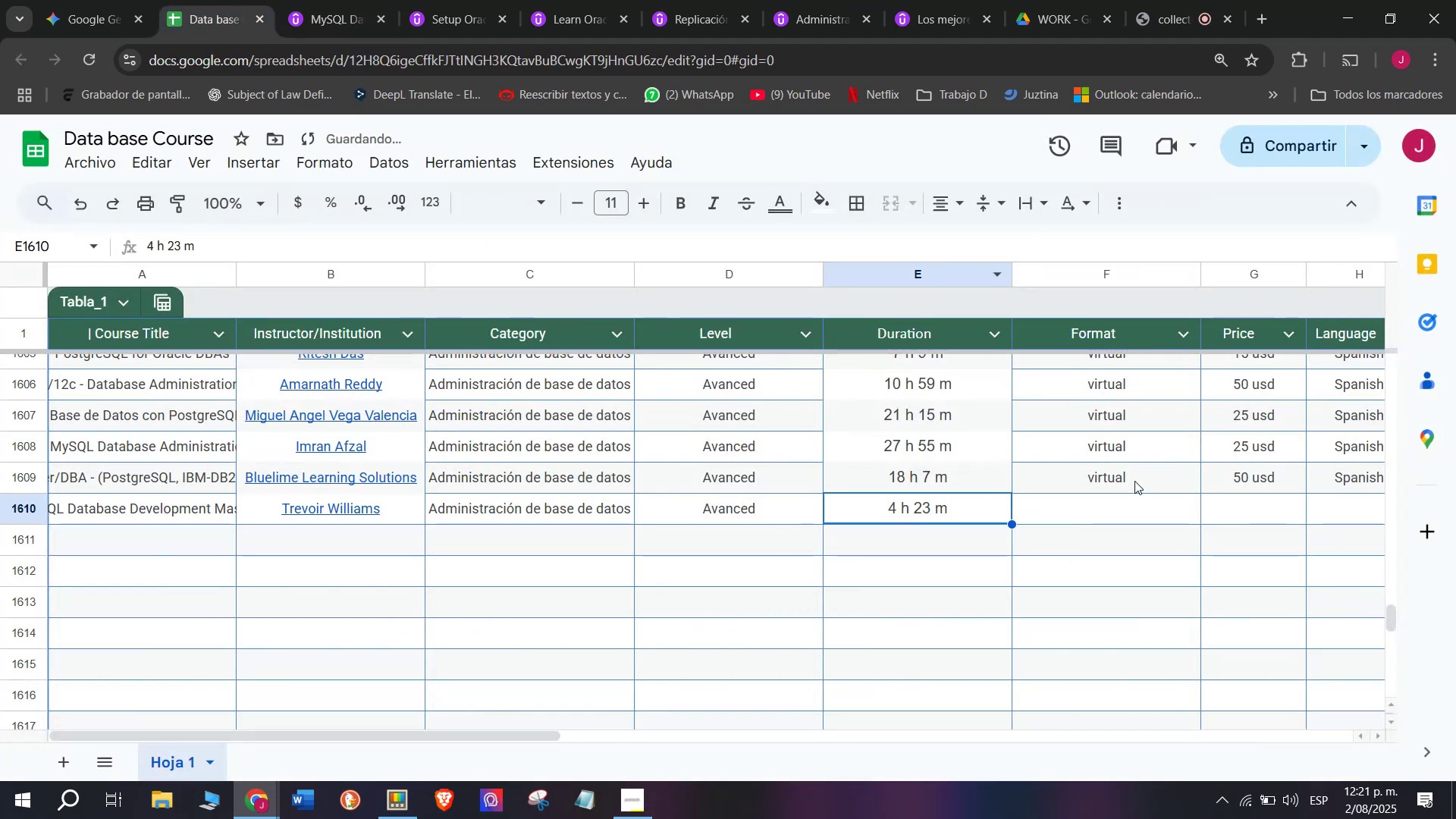 
key(Break)
 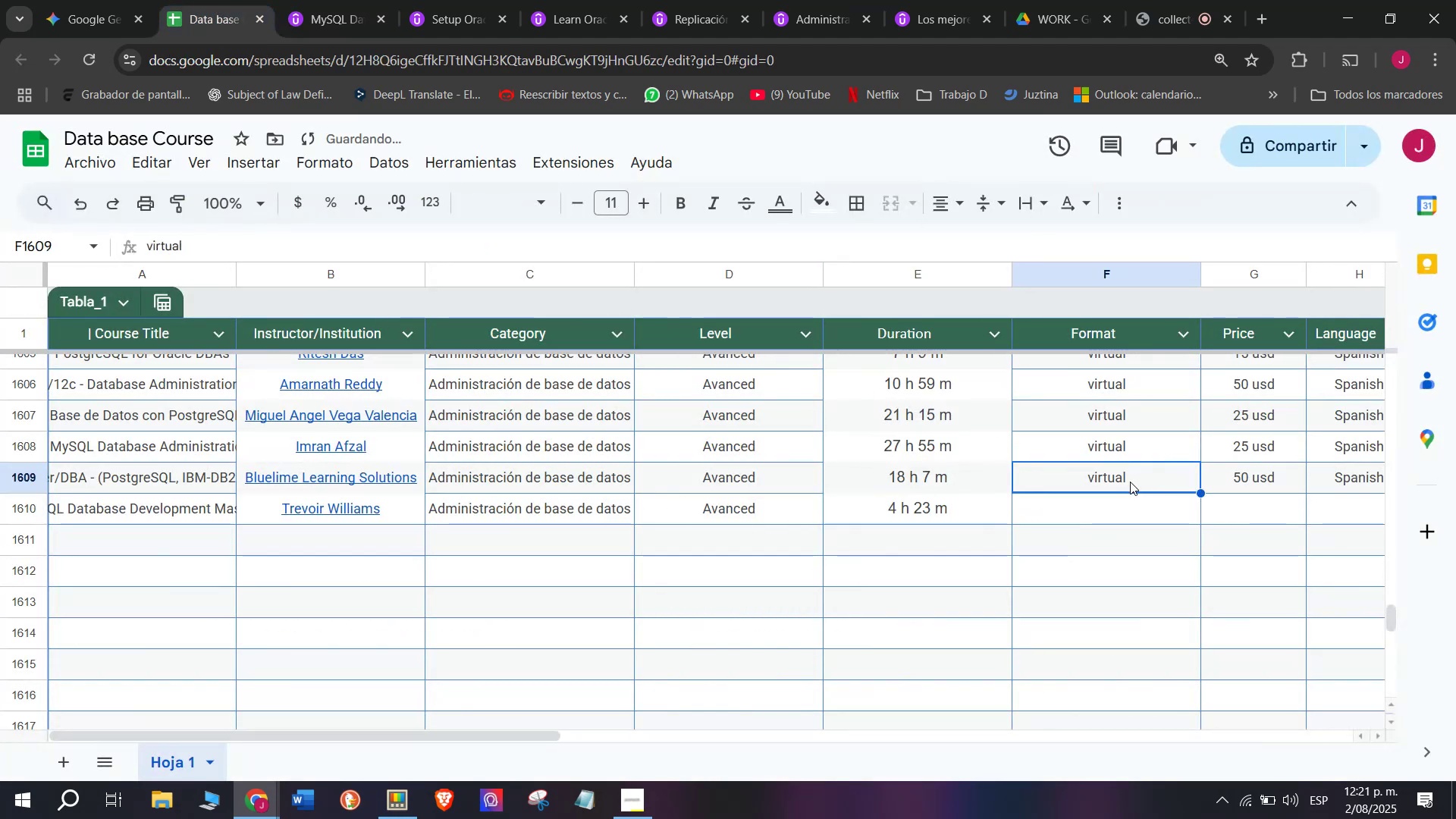 
key(Control+ControlLeft)
 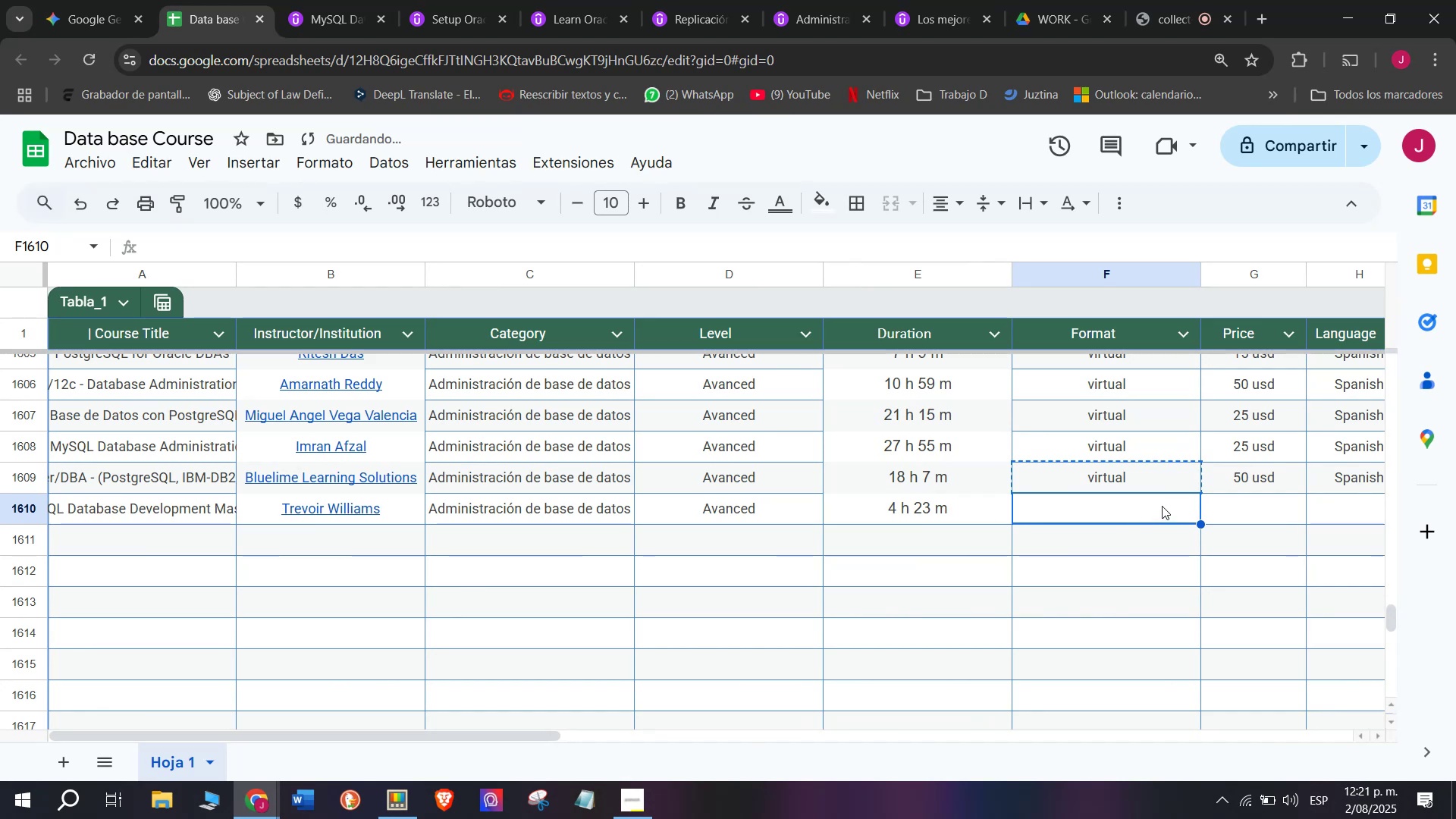 
key(Control+C)
 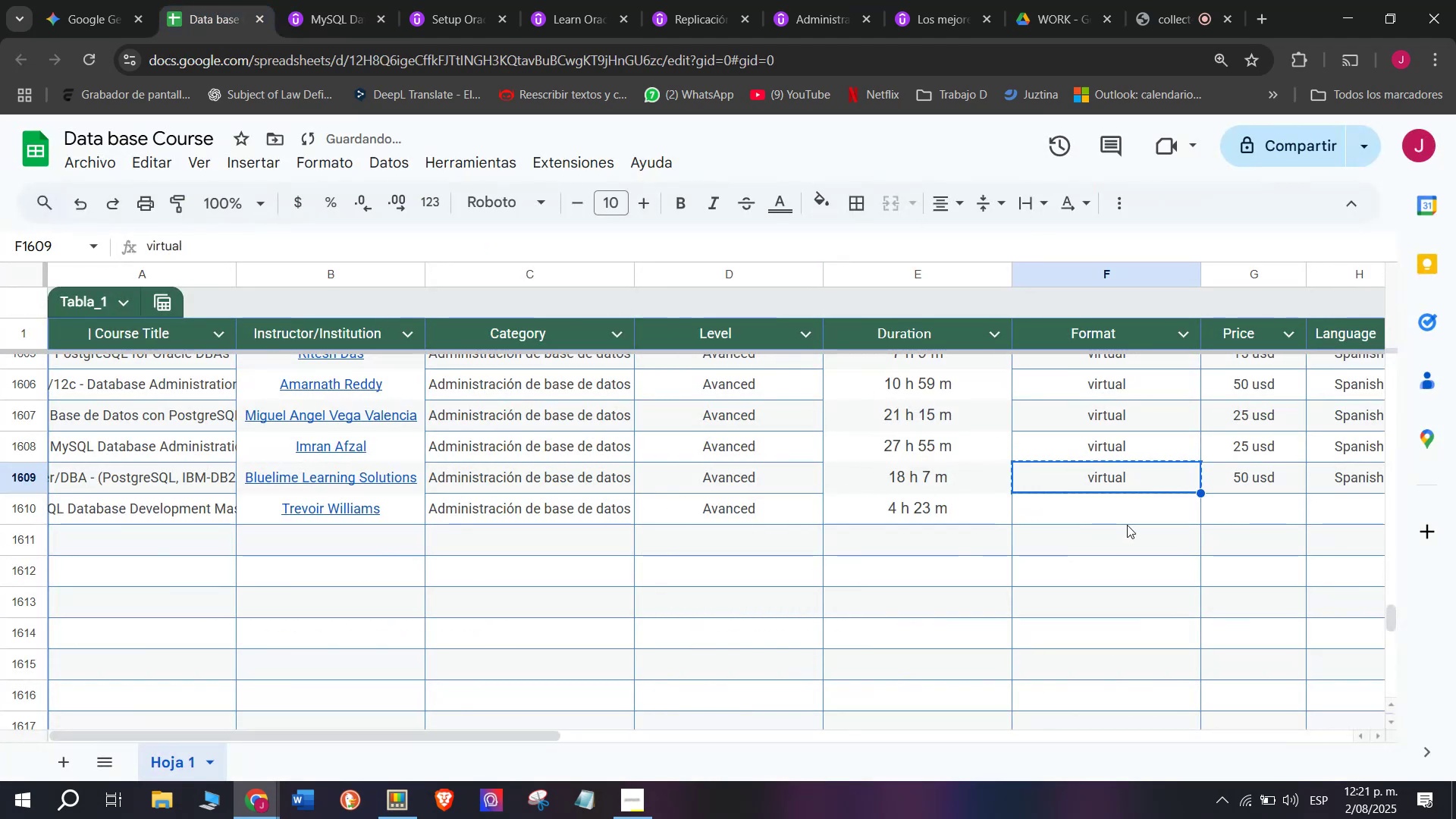 
double_click([1127, 525])
 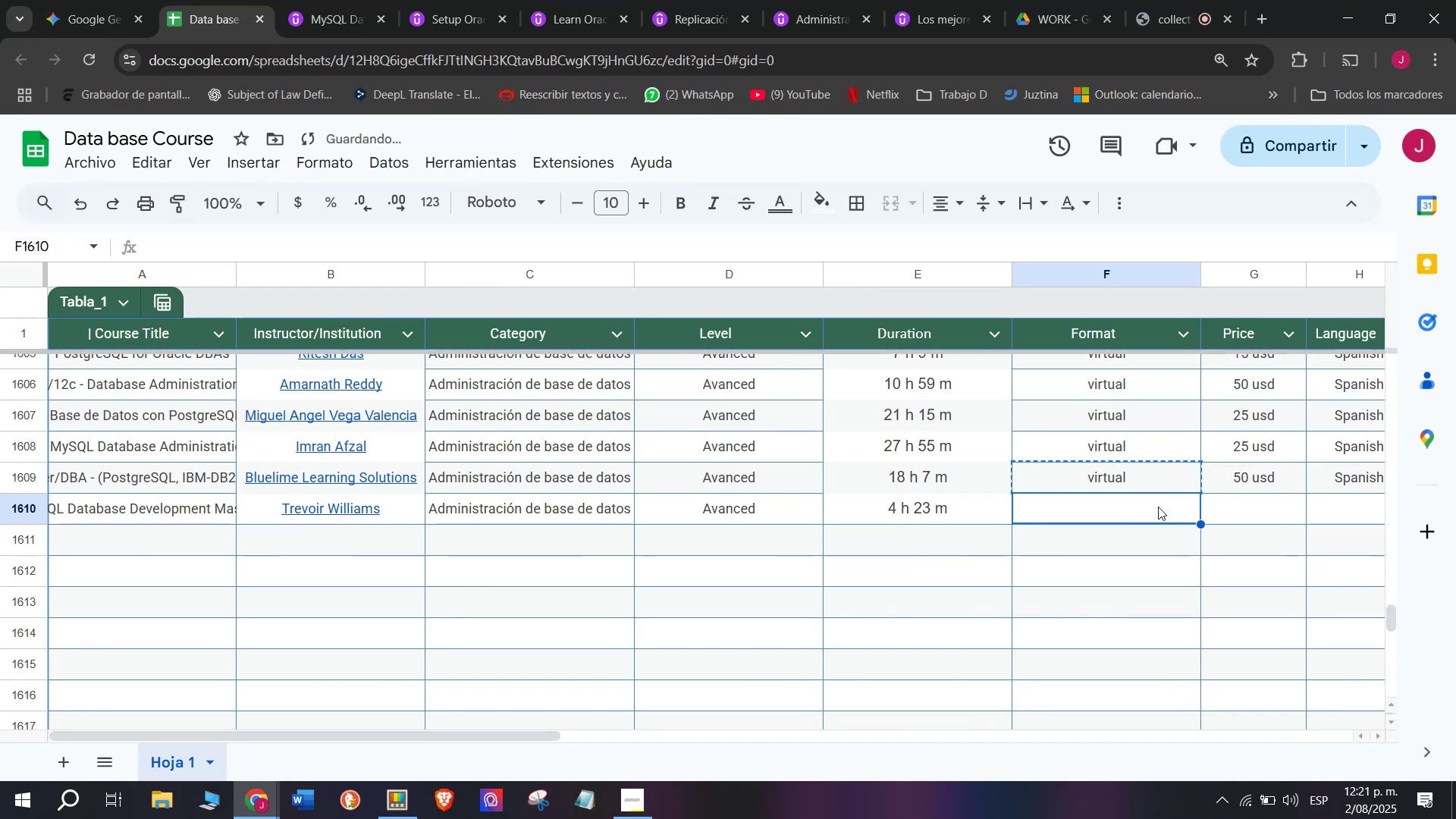 
key(Z)
 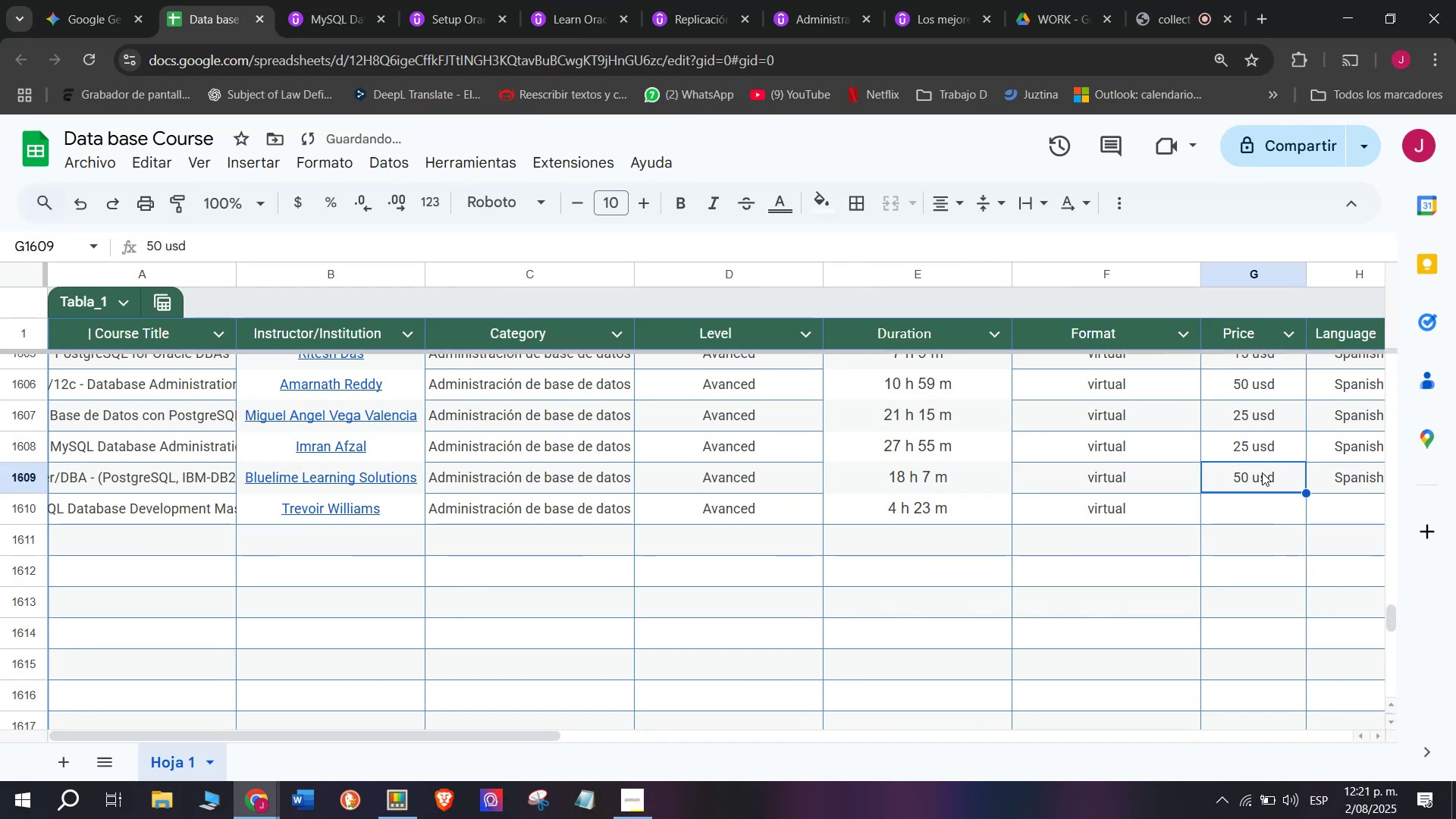 
key(Control+ControlLeft)
 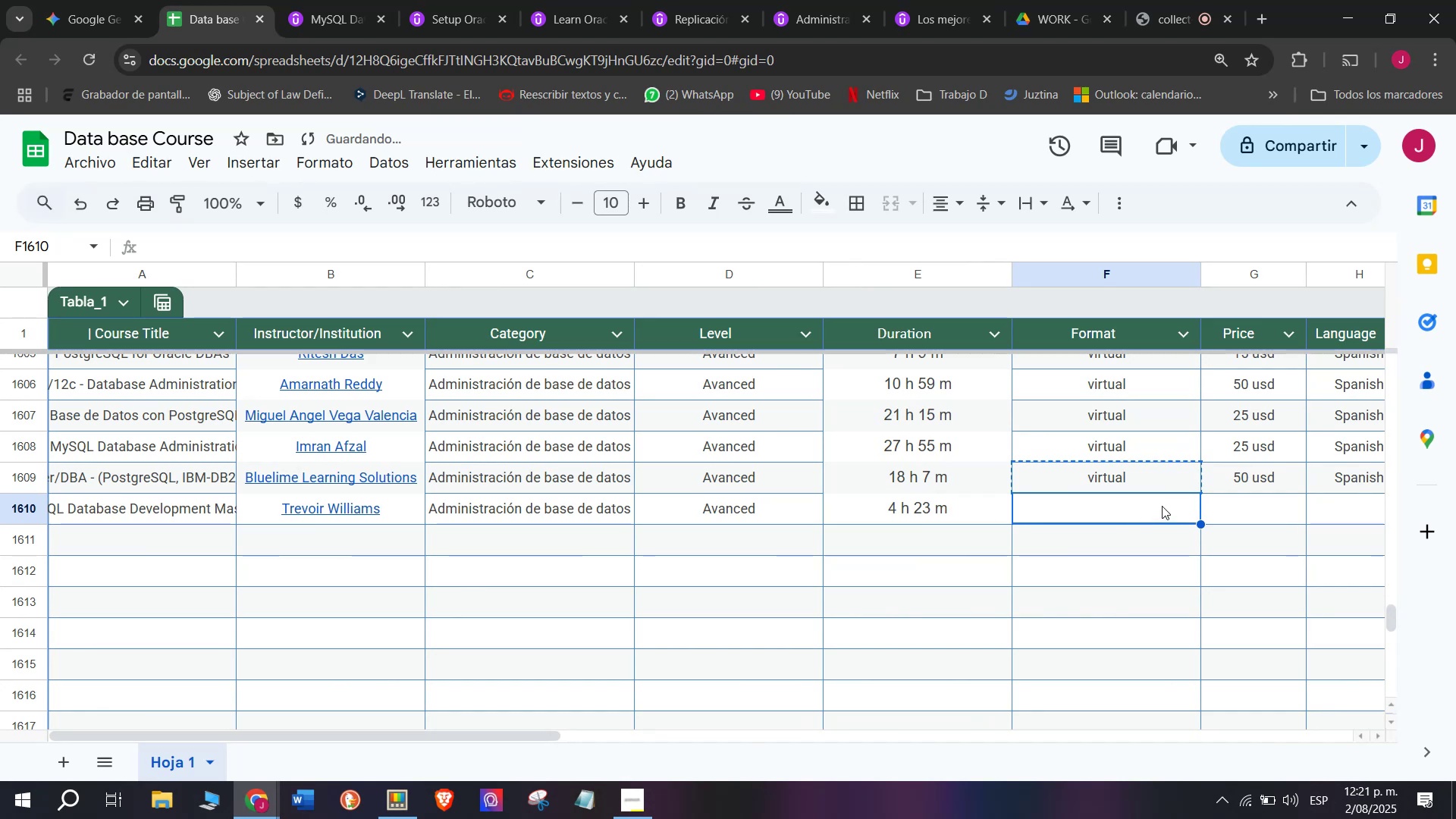 
key(Control+V)
 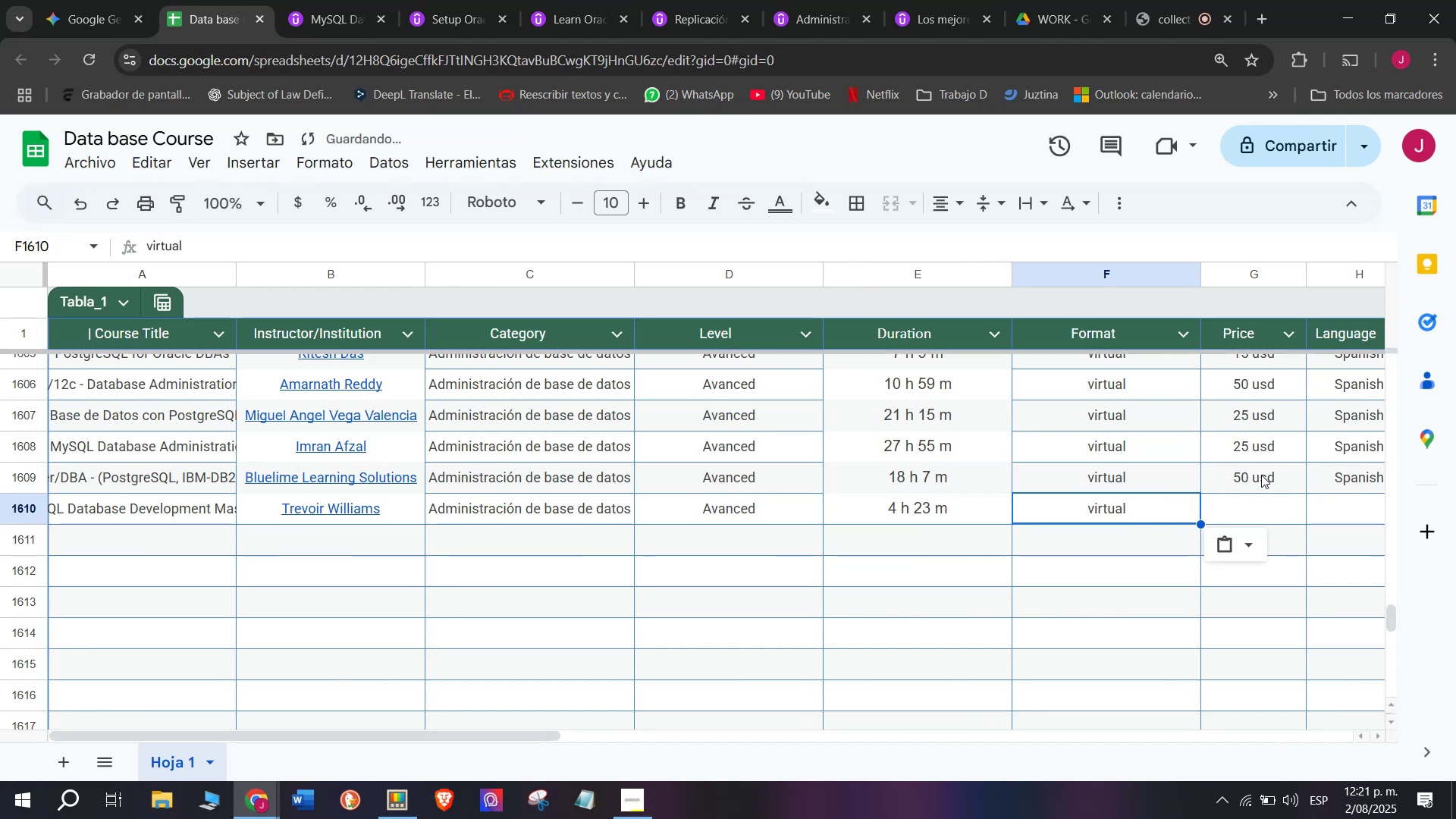 
left_click([1262, 472])
 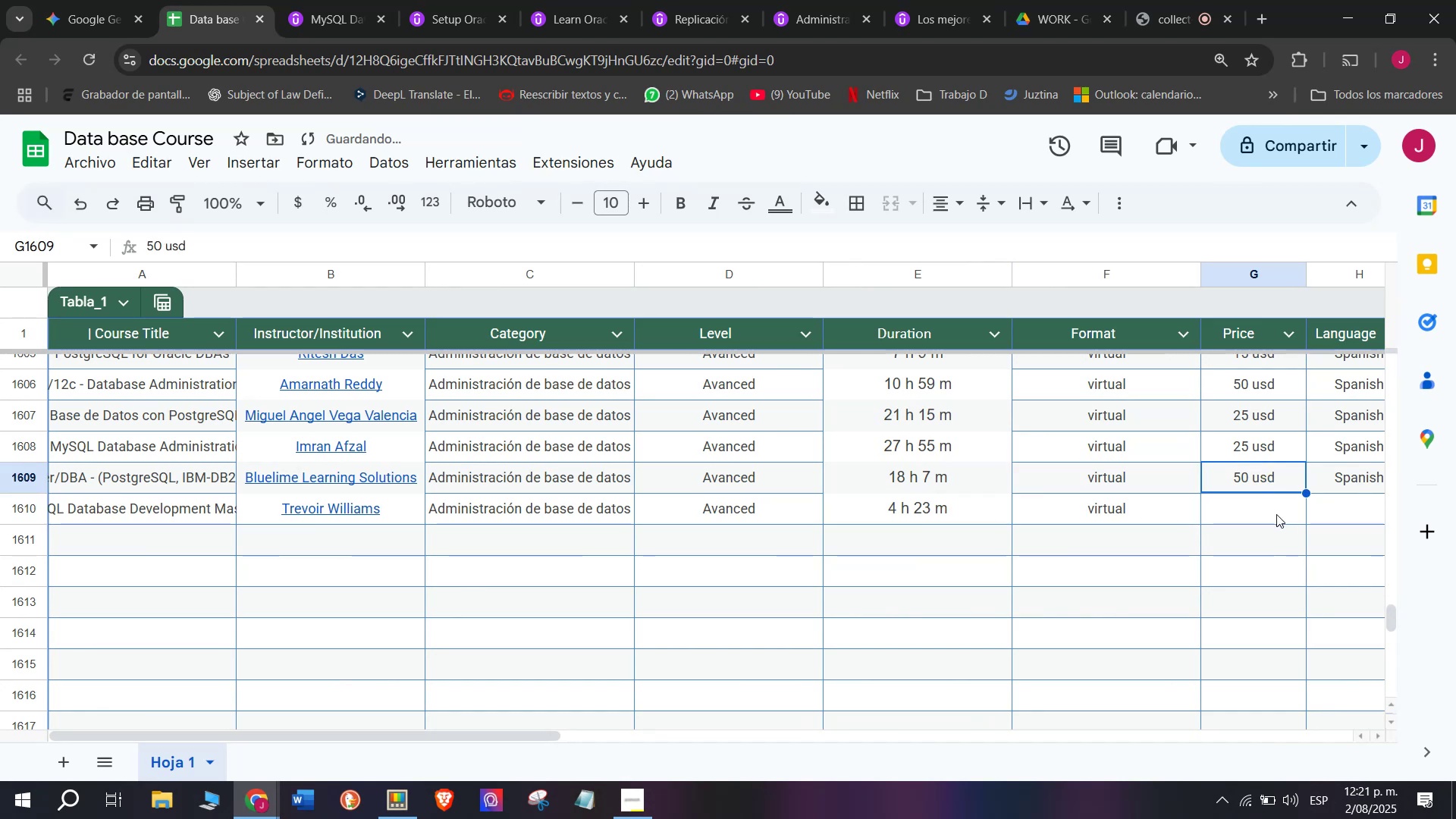 
key(Control+ControlLeft)
 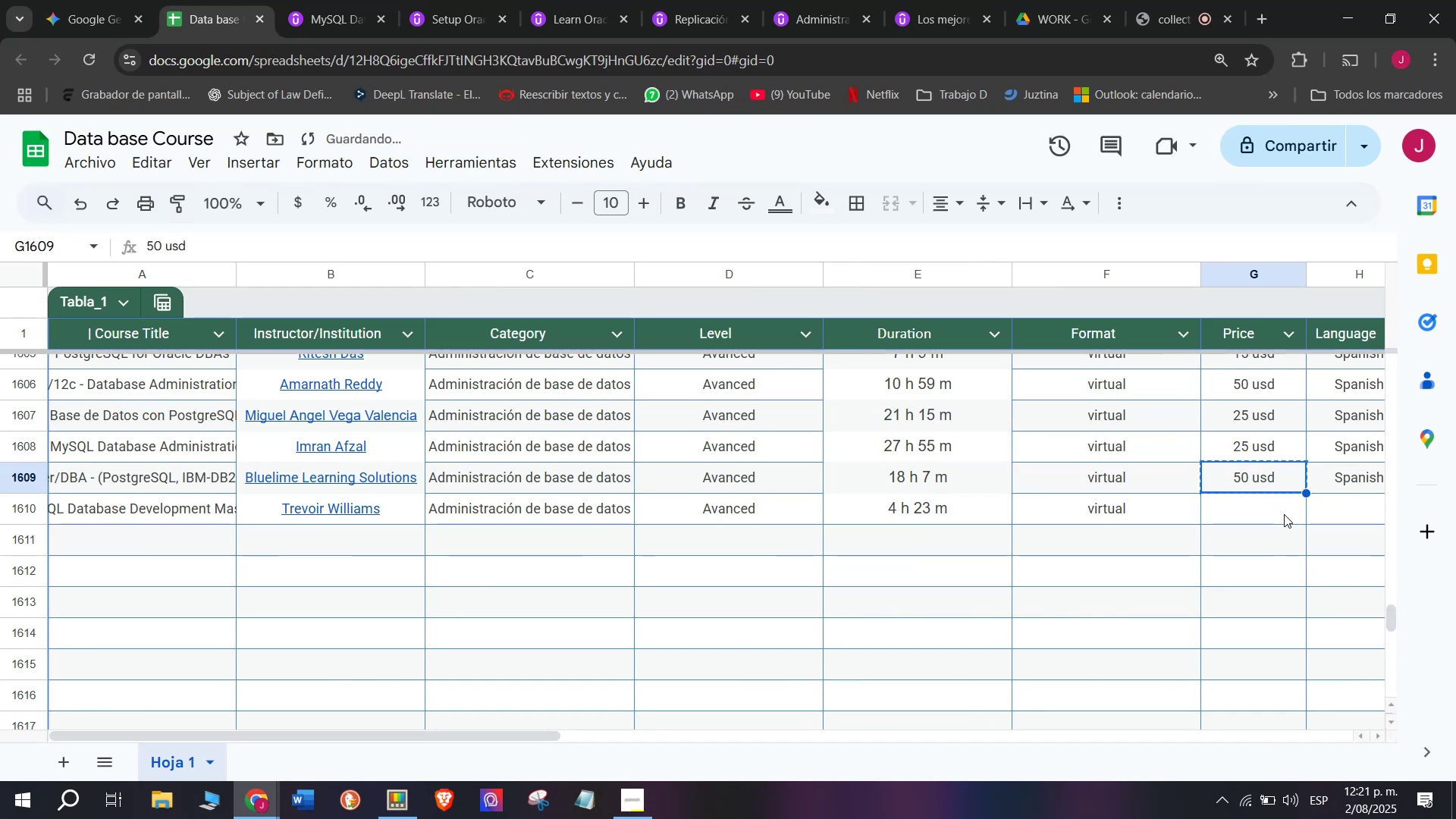 
key(Break)
 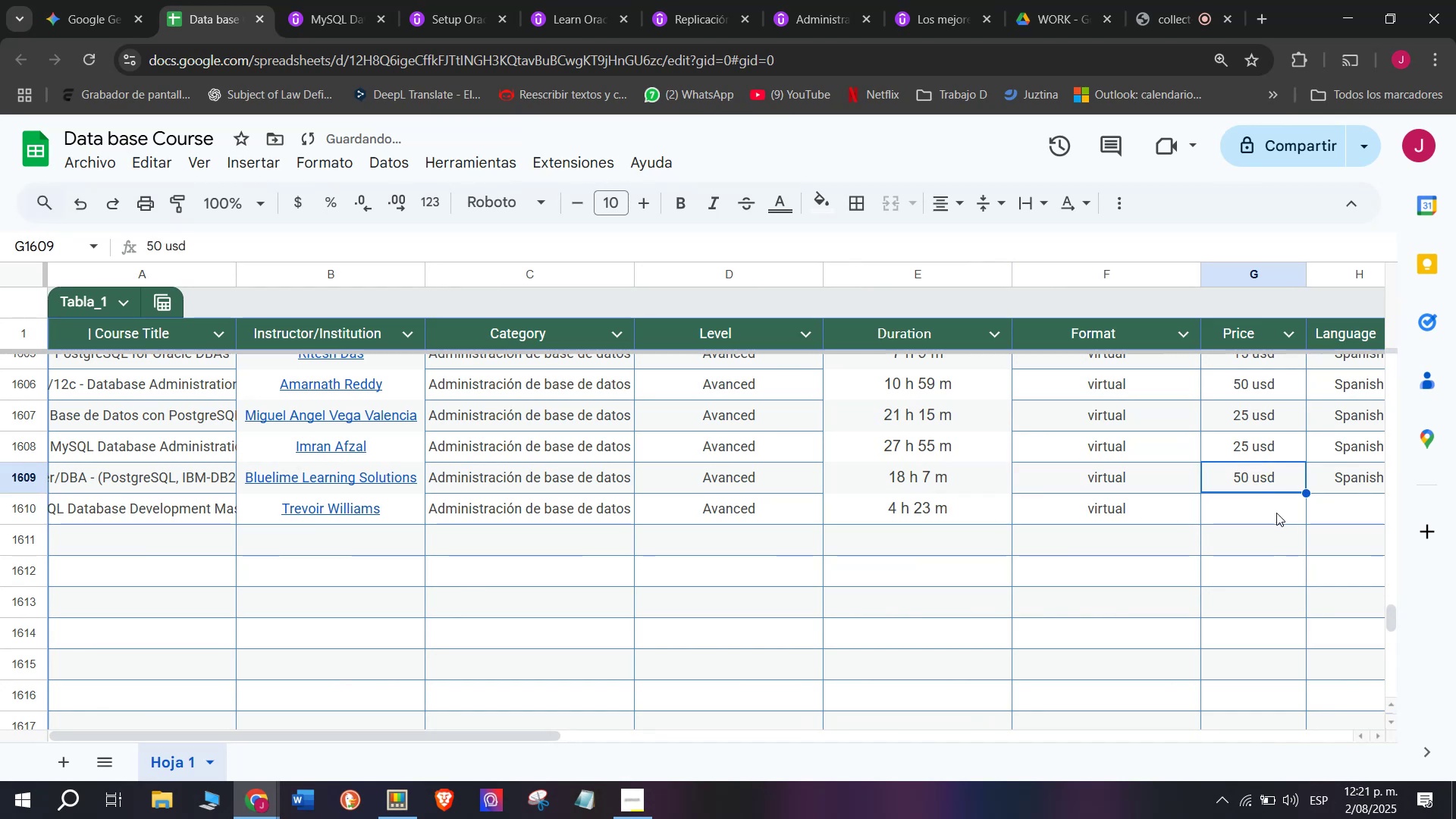 
key(Control+C)
 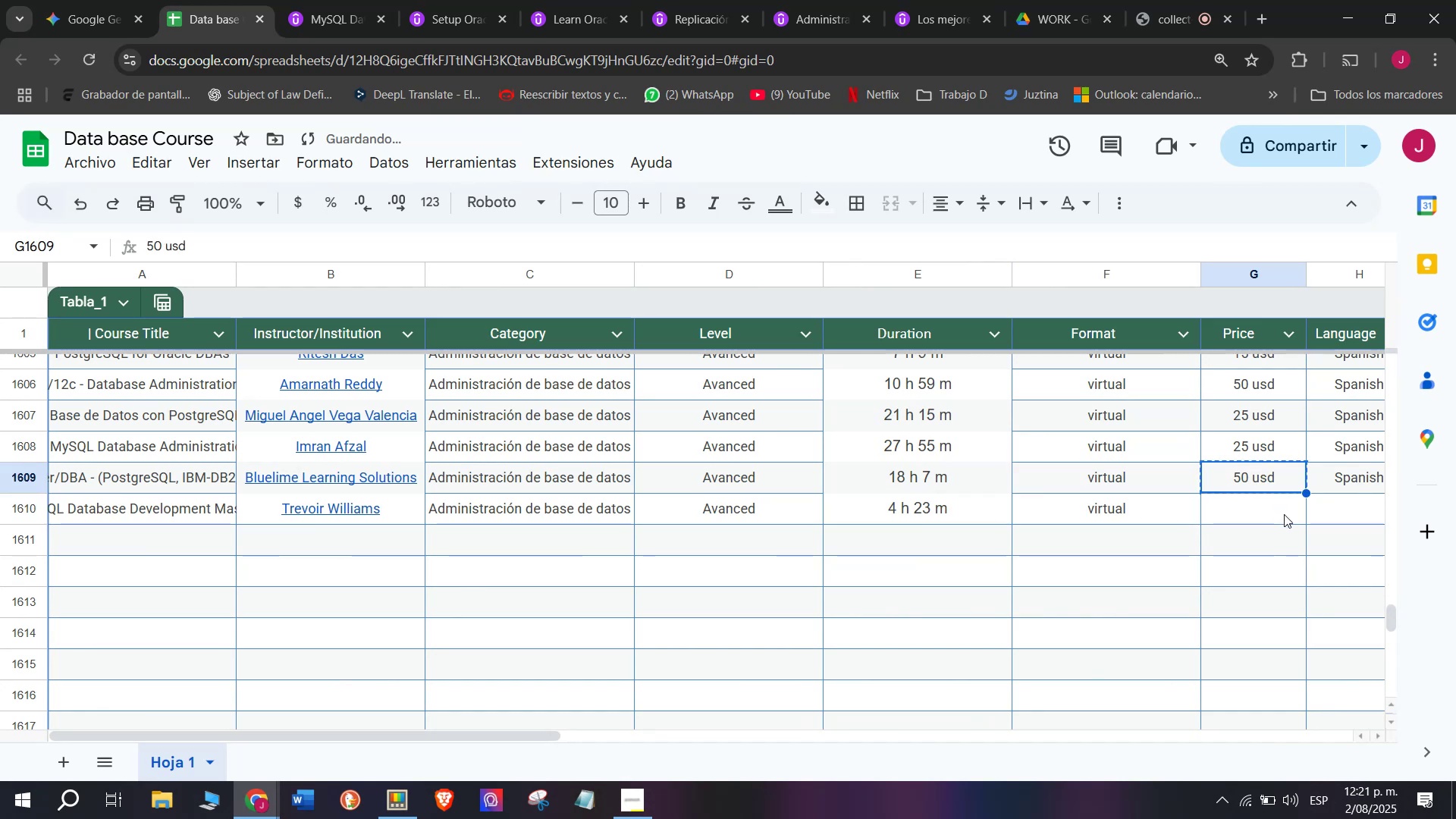 
double_click([1284, 514])
 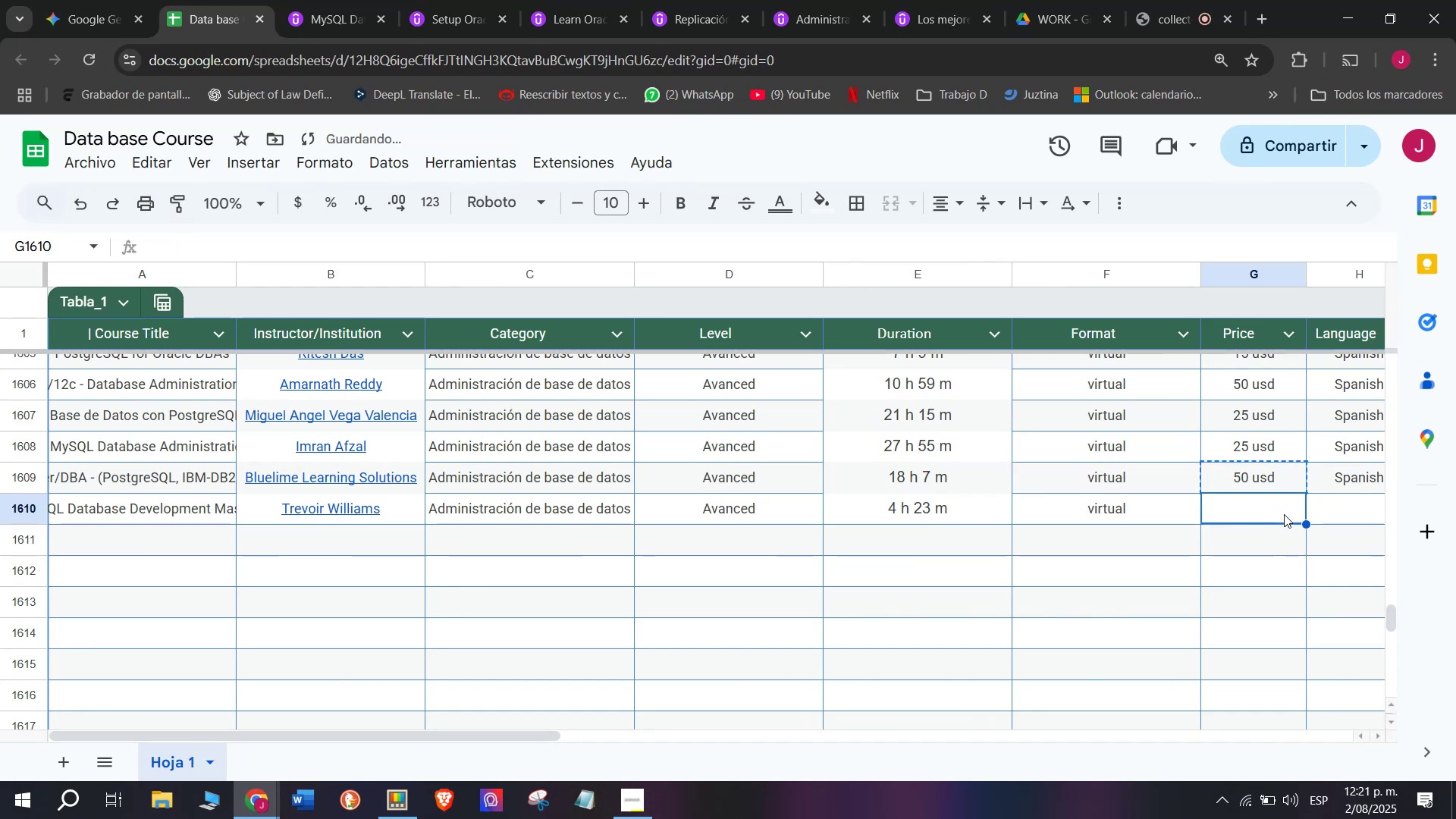 
key(Control+ControlLeft)
 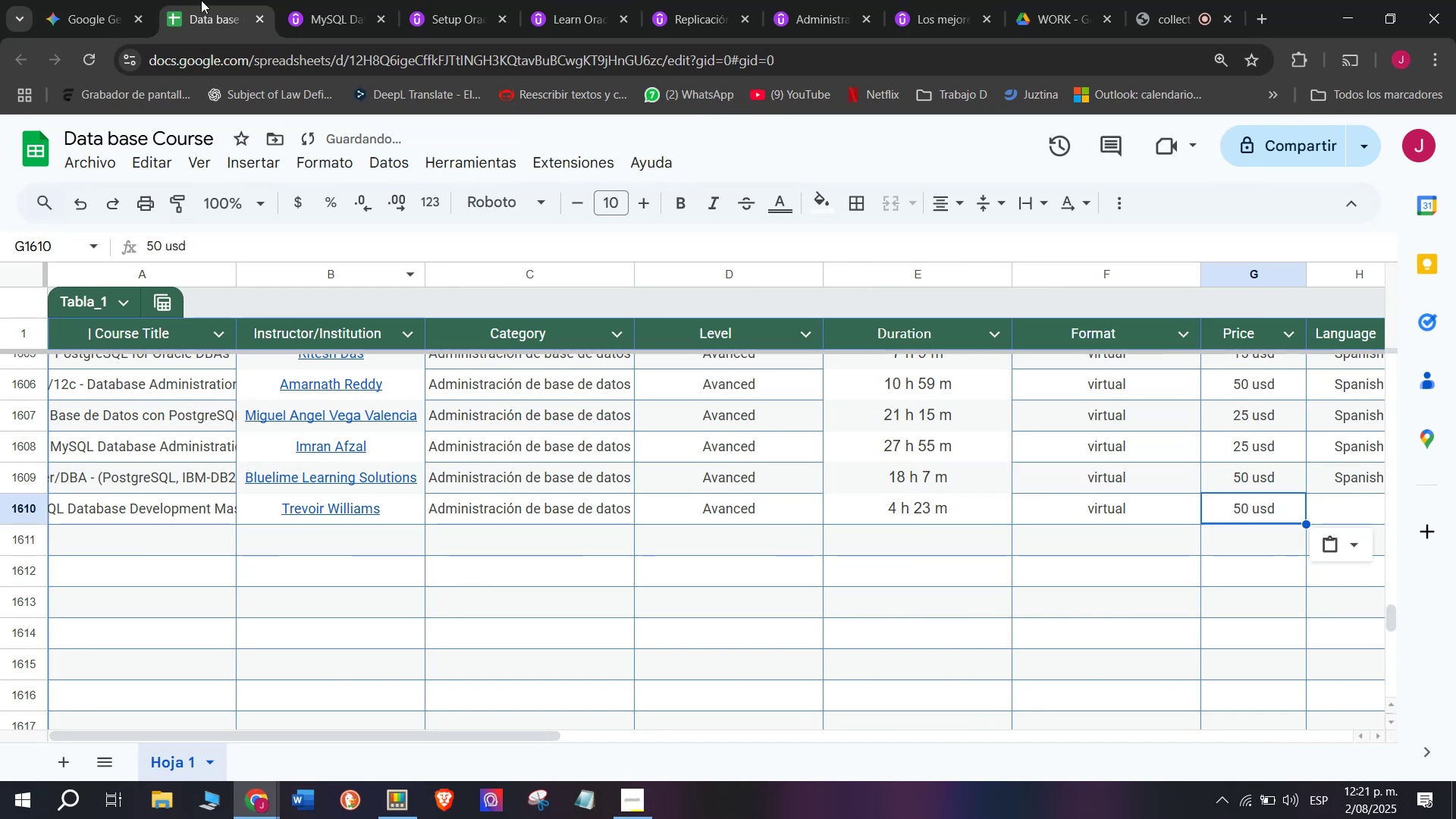 
key(Z)
 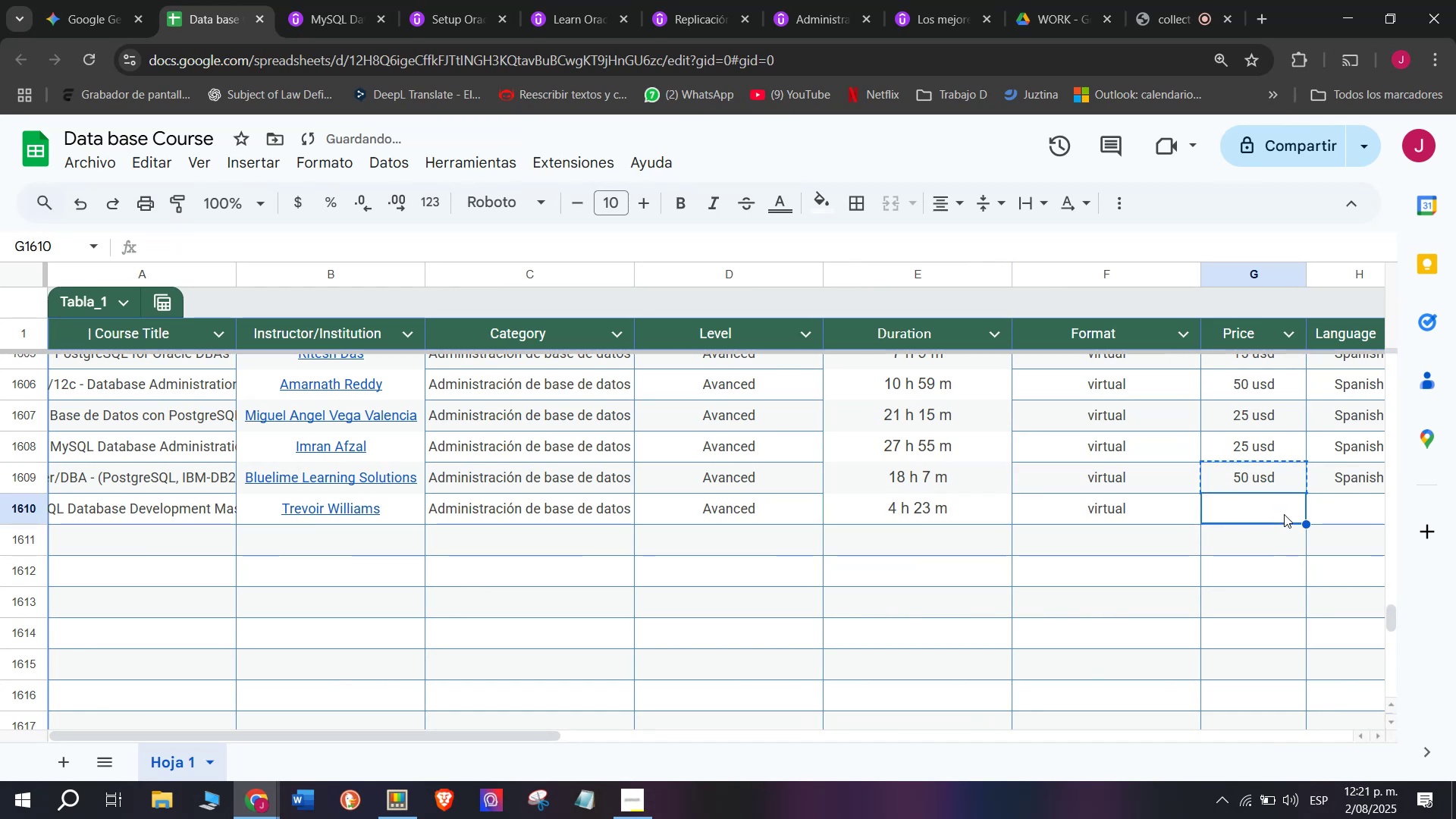 
key(Control+V)
 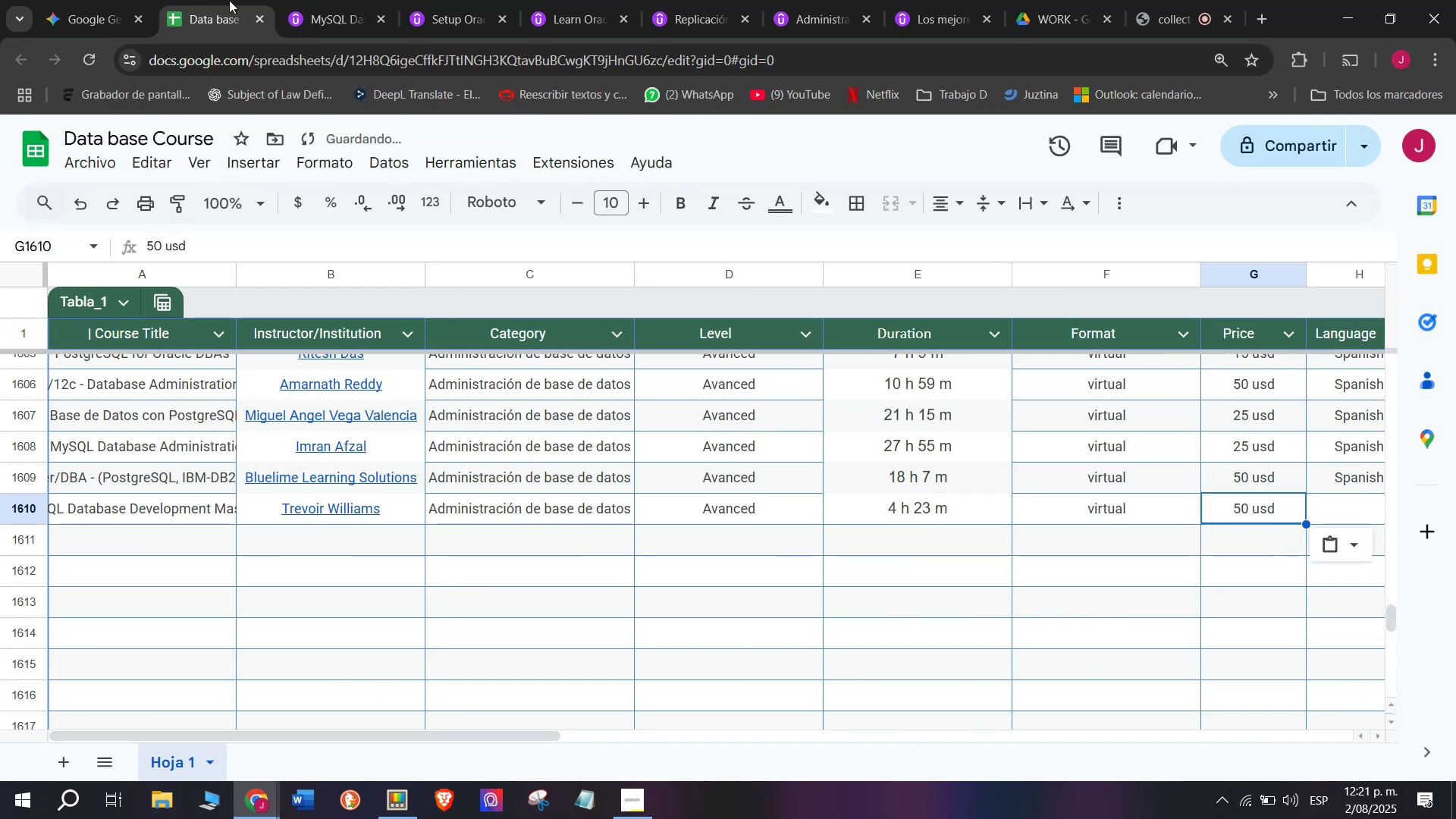 
left_click([395, 0])
 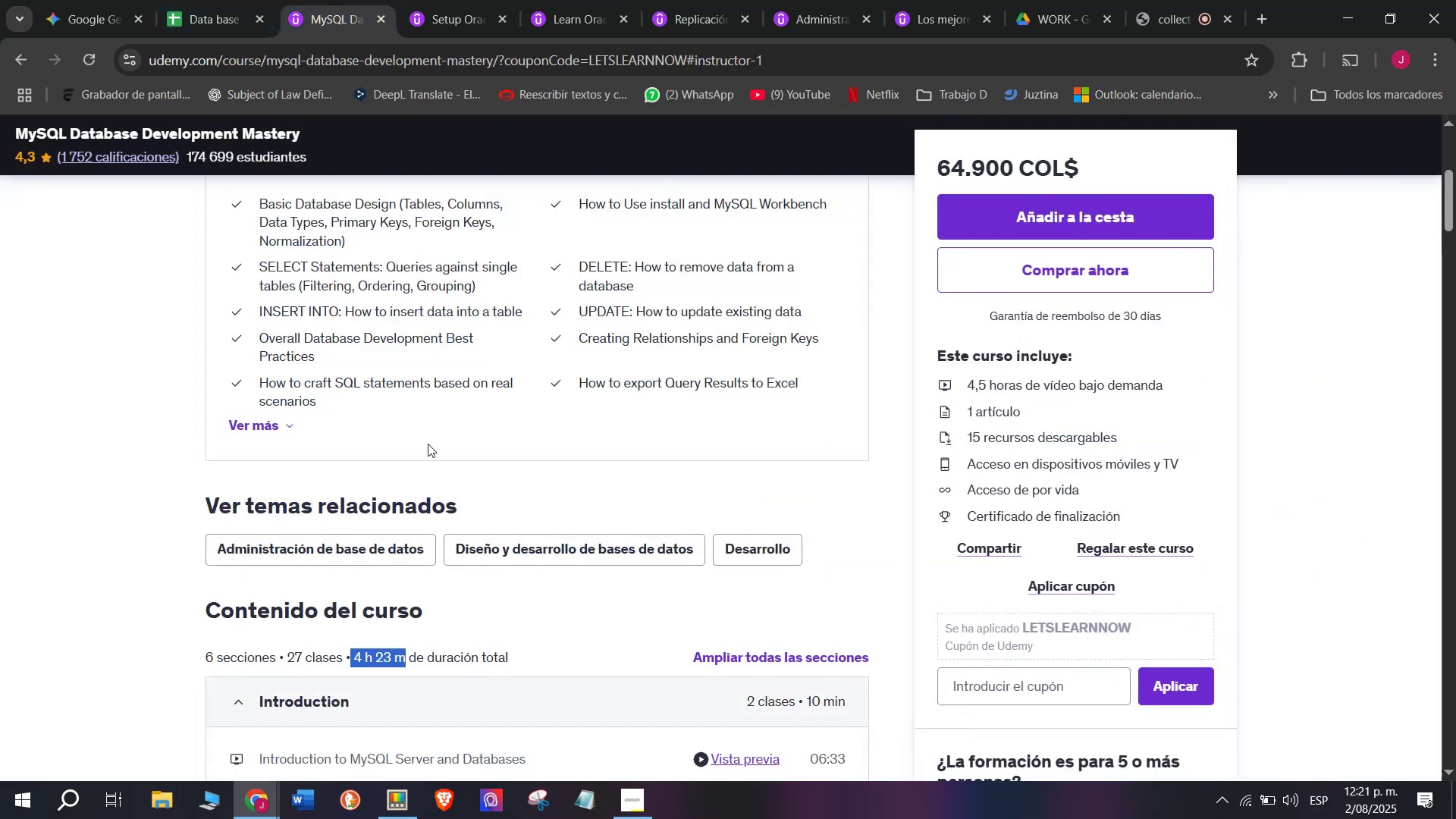 
scroll: coordinate [444, 530], scroll_direction: up, amount: 5.0
 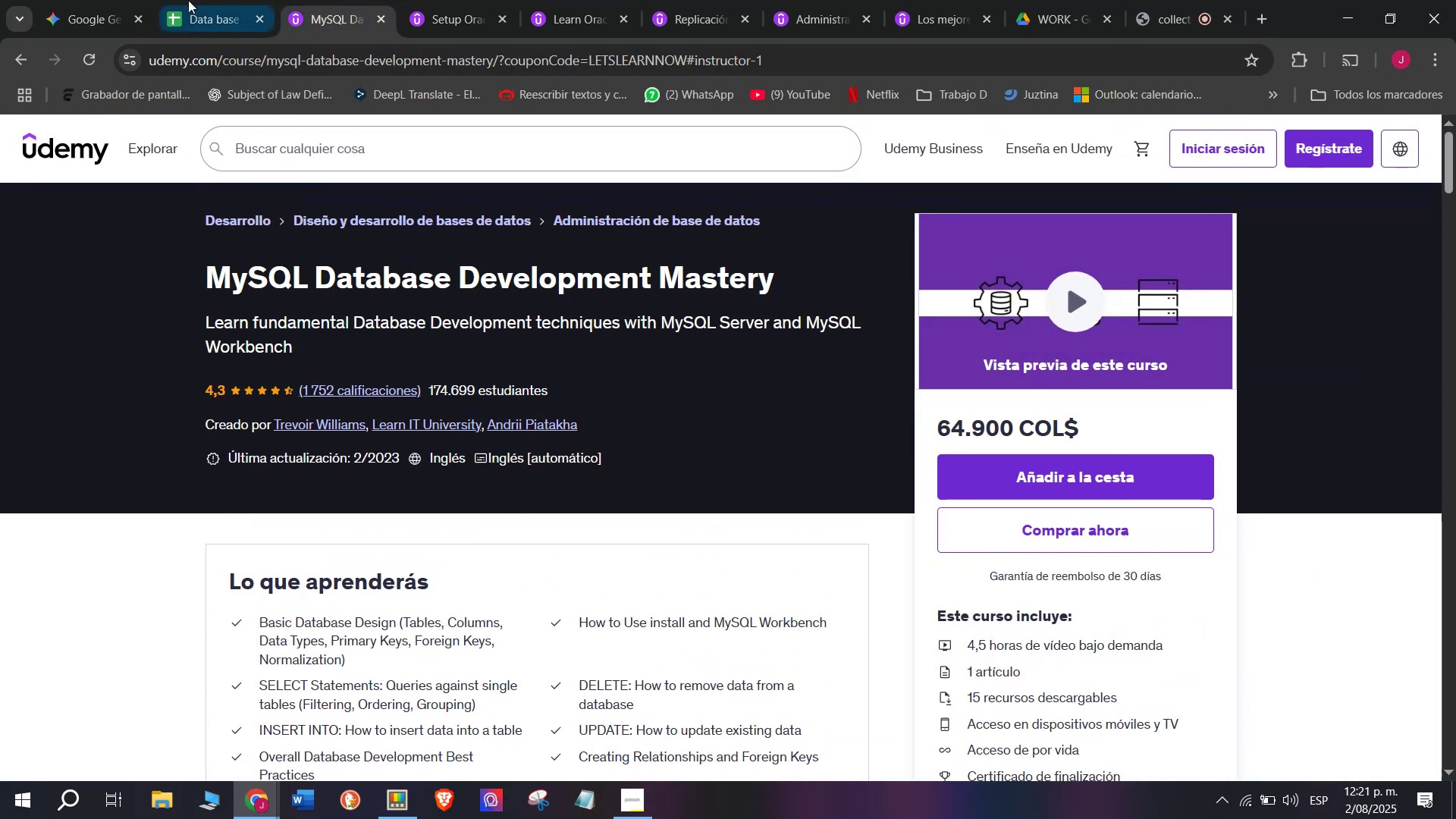 
left_click([174, 0])
 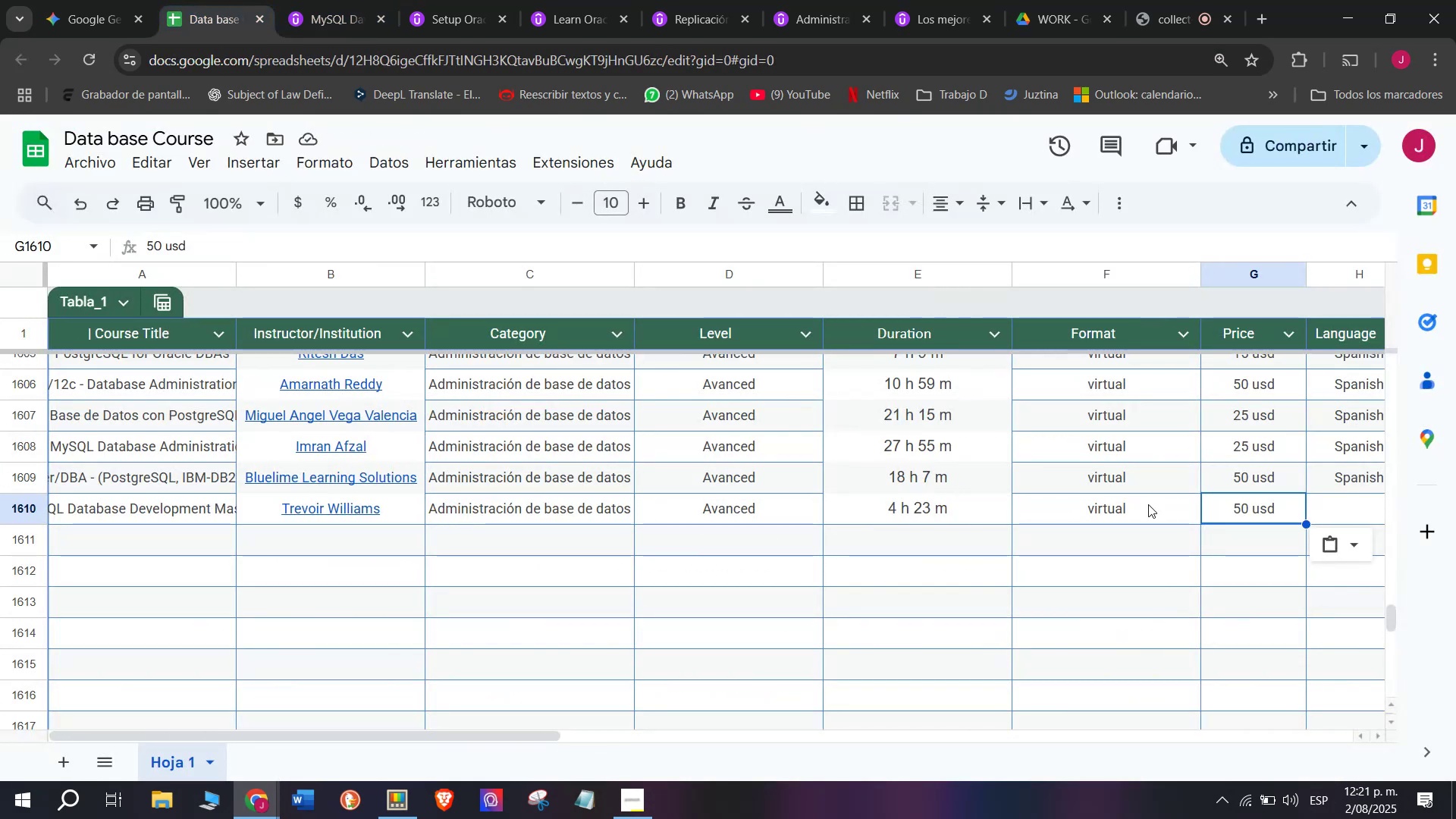 
wait(5.73)
 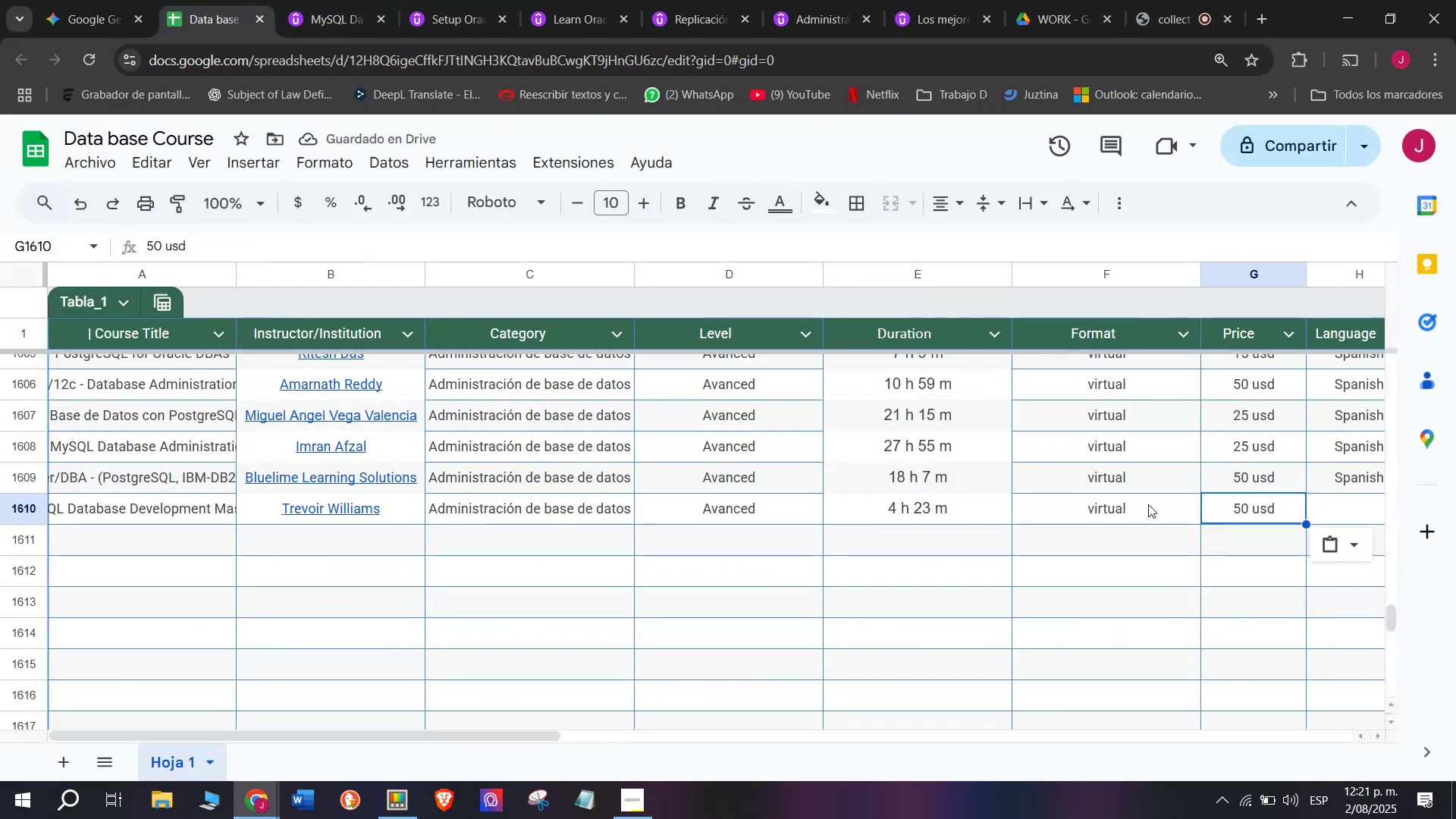 
left_click([1341, 507])
 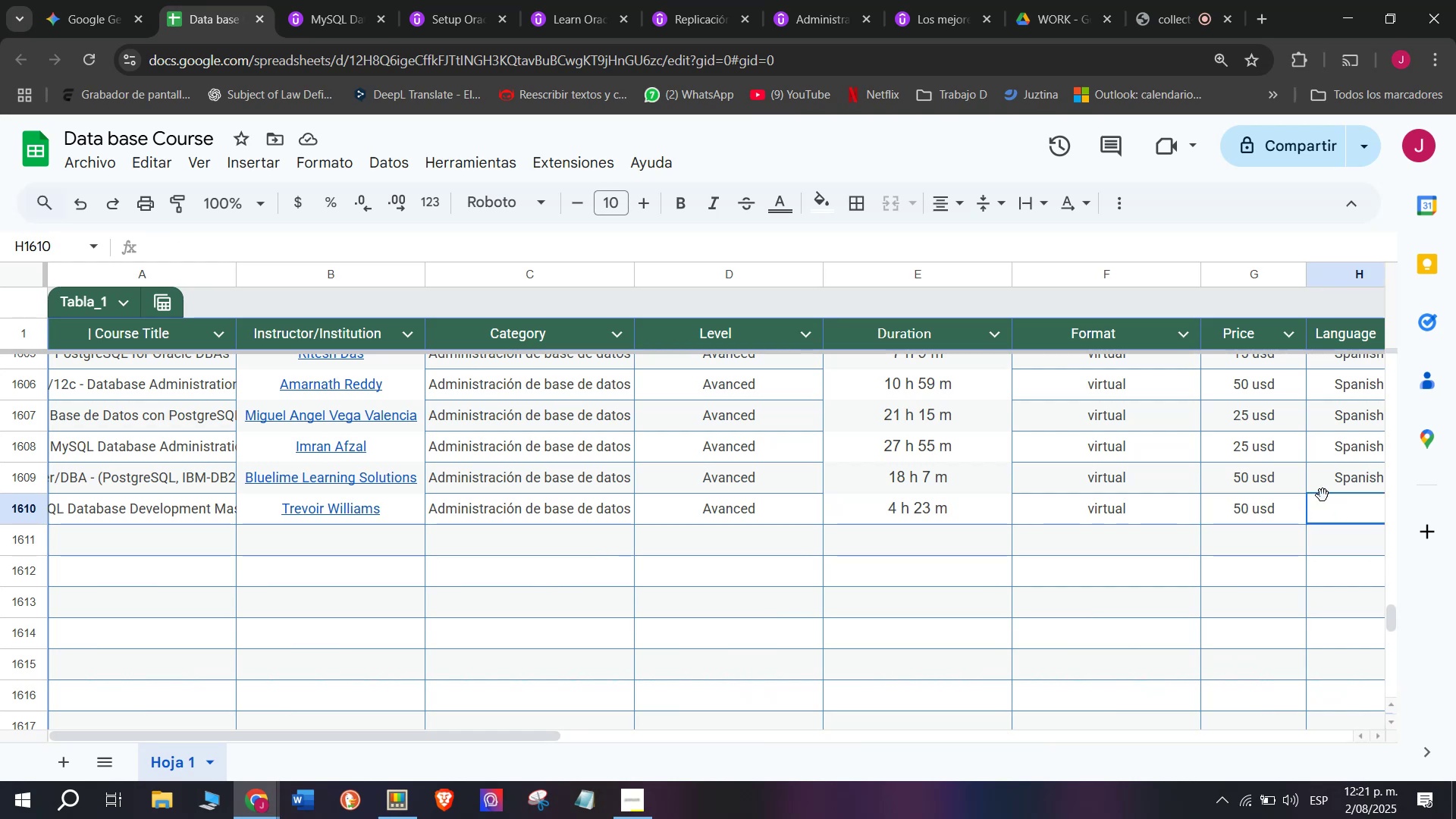 
left_click([1323, 494])
 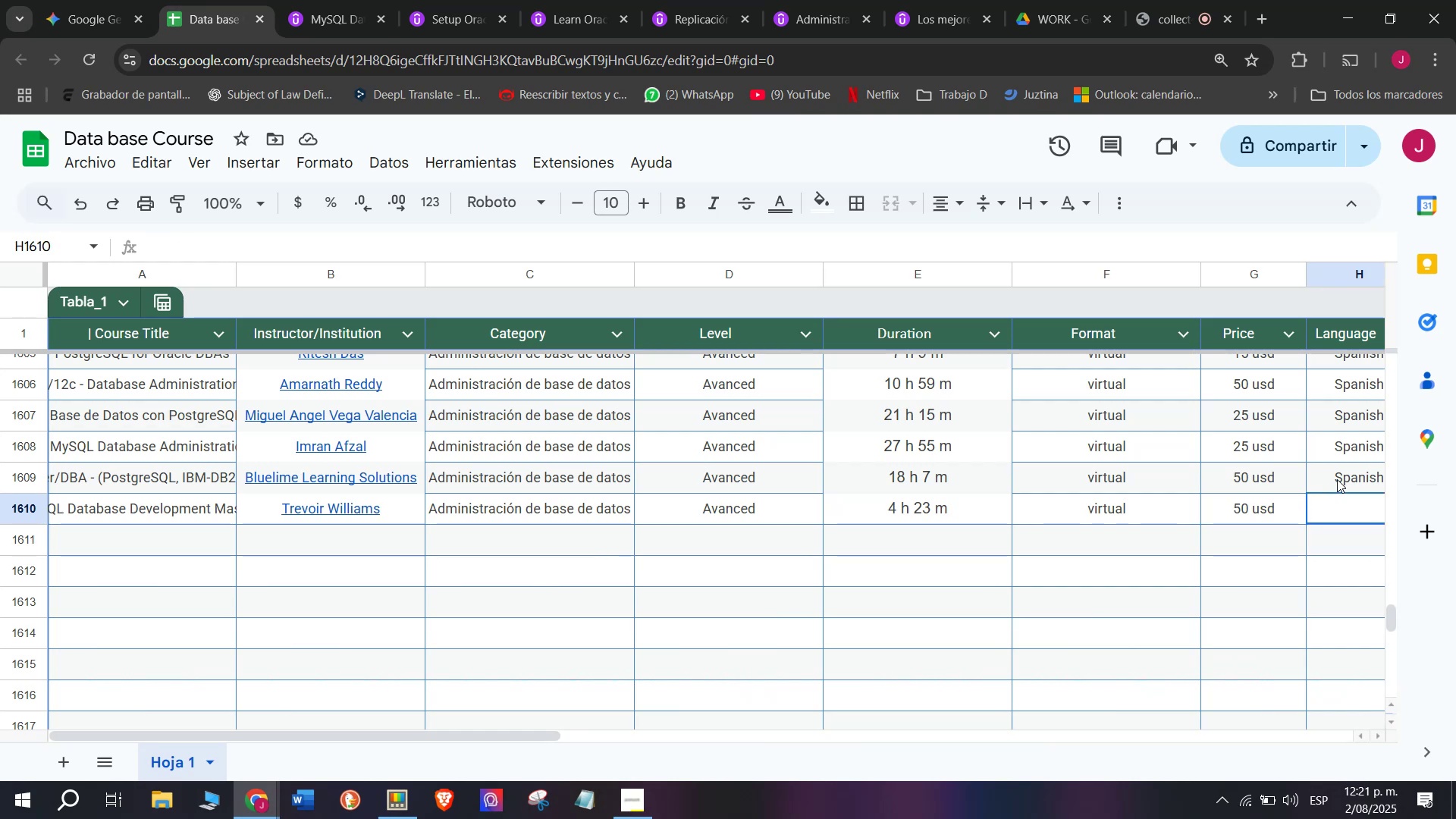 
left_click([1337, 476])
 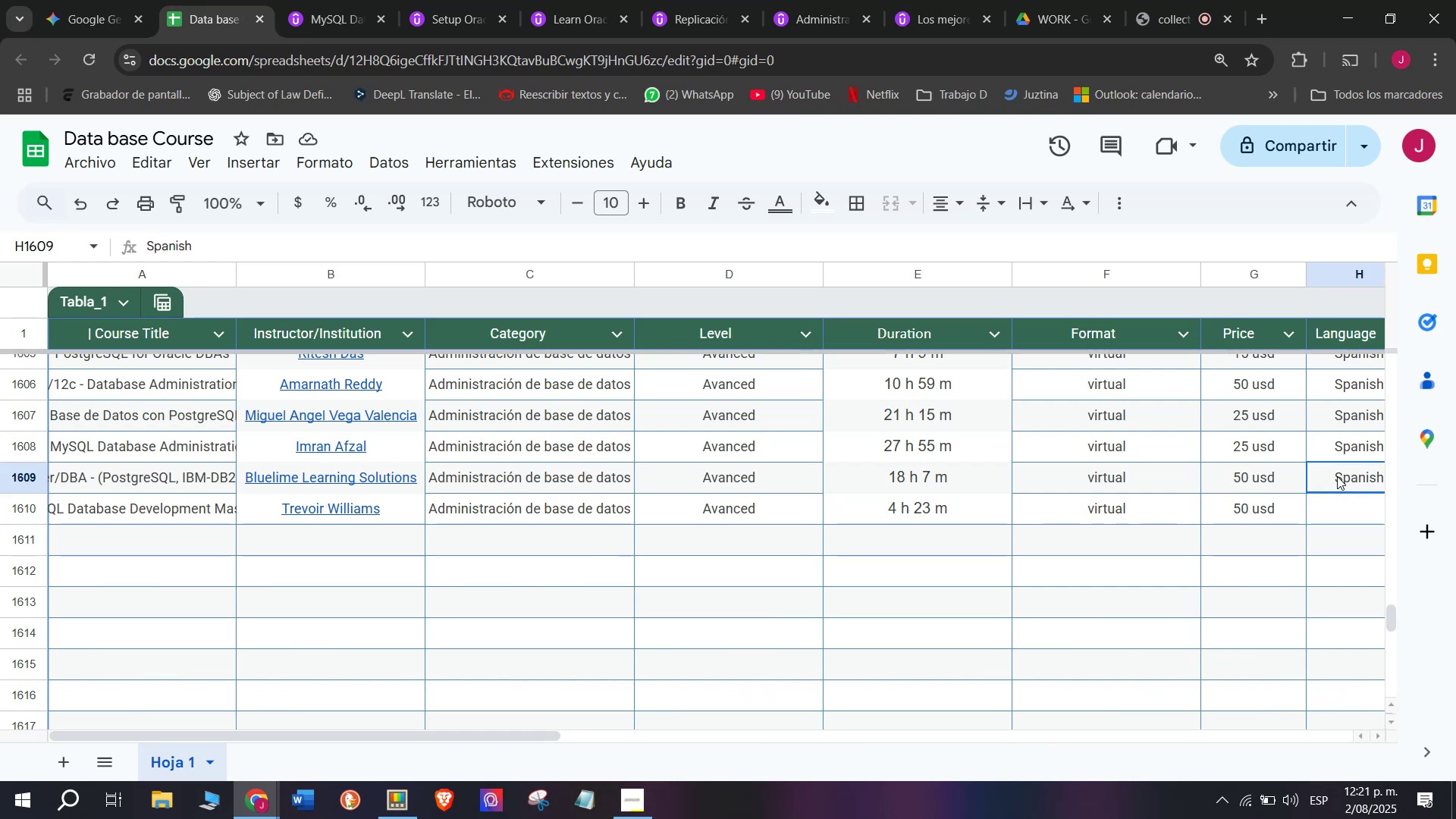 
key(Control+ControlLeft)
 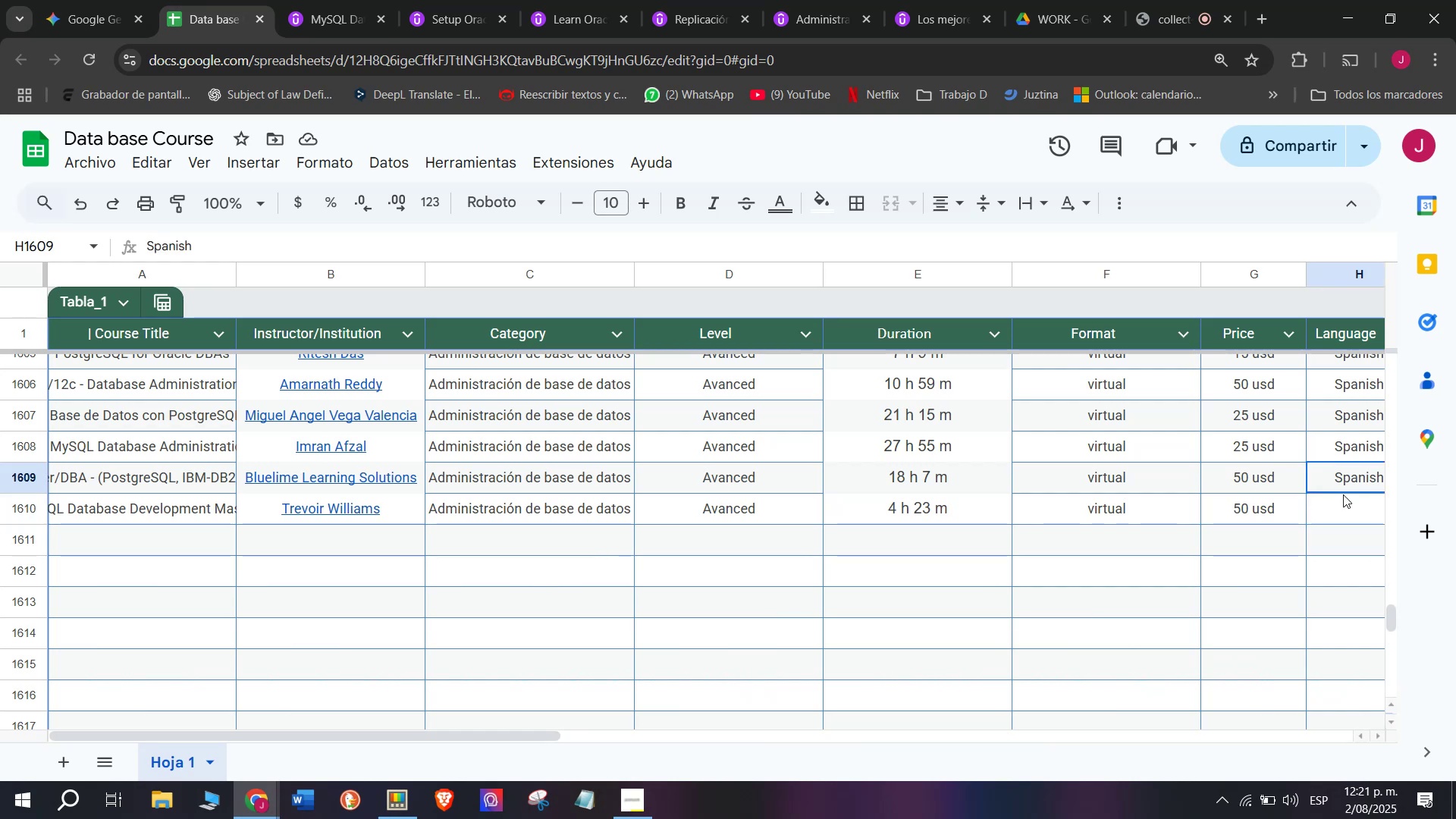 
key(Break)
 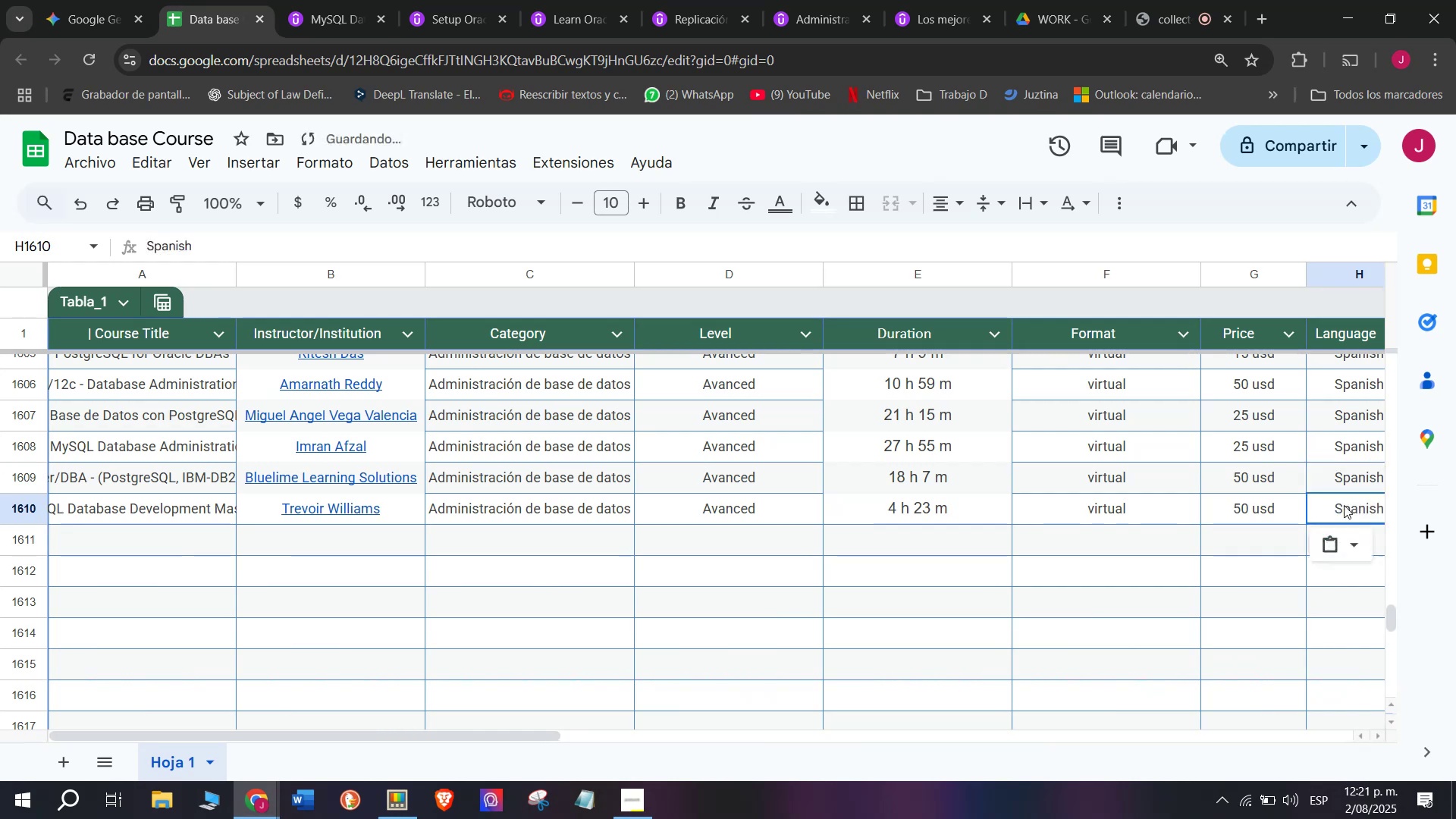 
key(Control+C)
 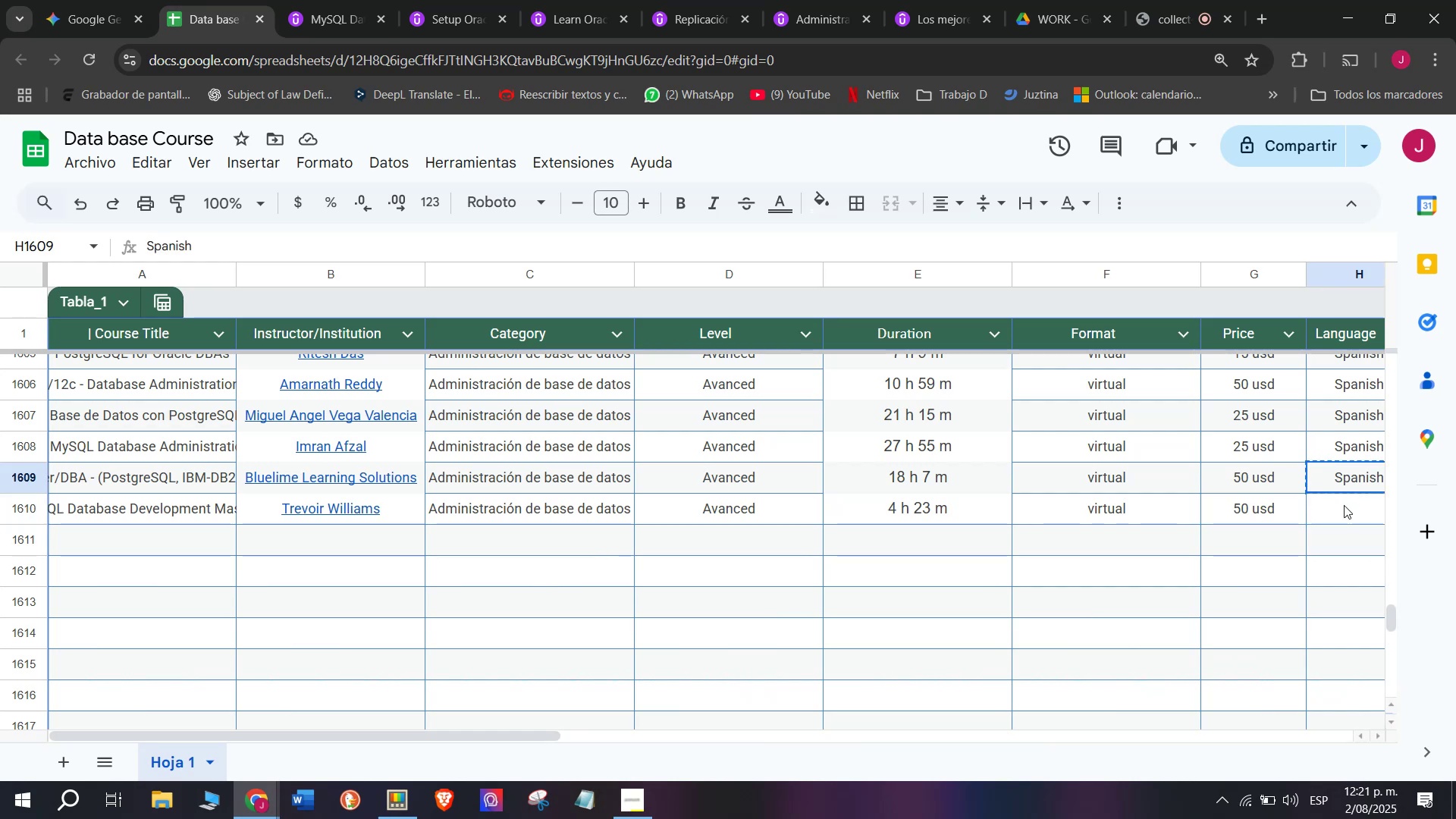 
double_click([1344, 505])
 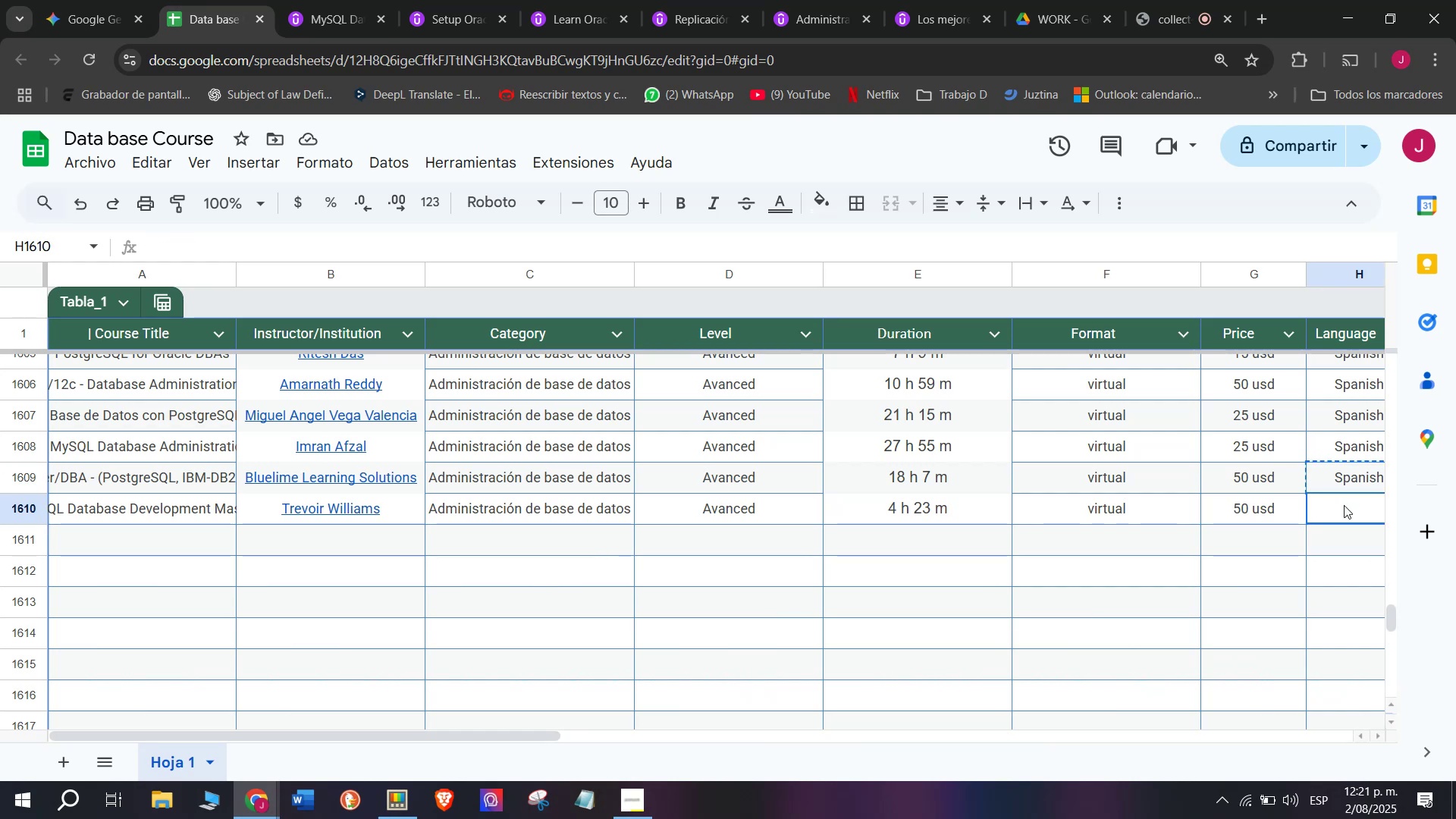 
key(Z)
 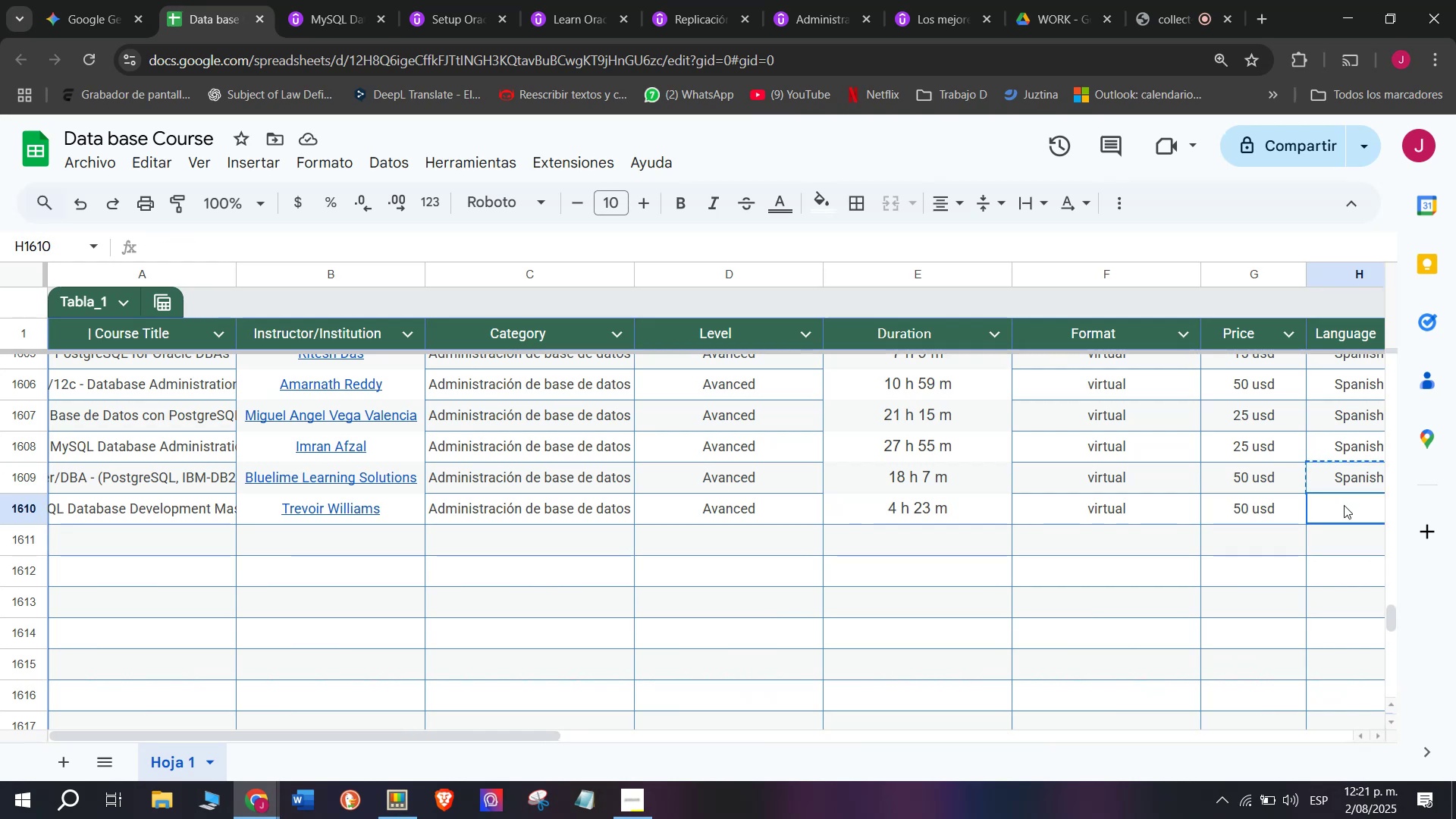 
key(Control+ControlLeft)
 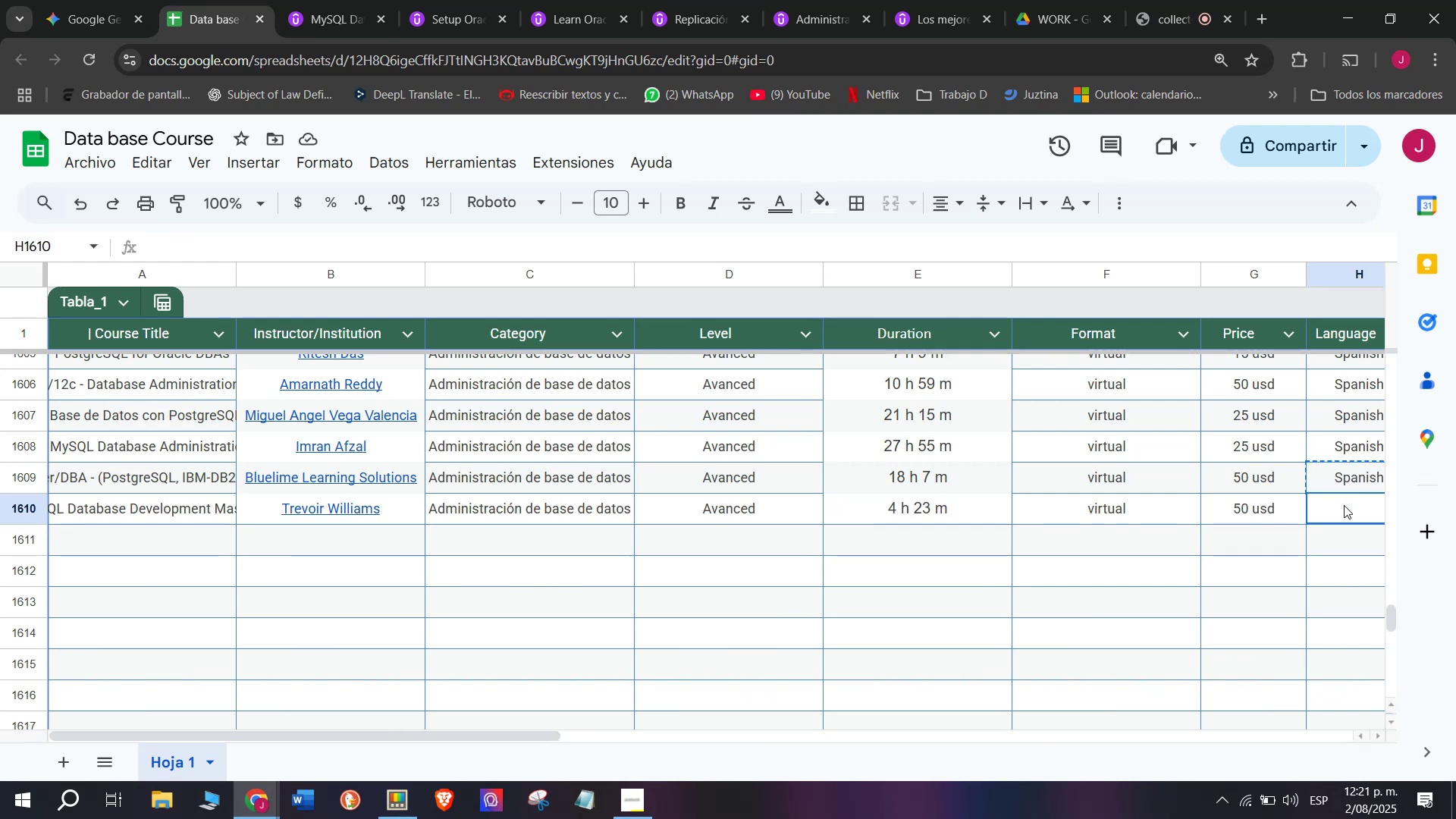 
key(Control+V)
 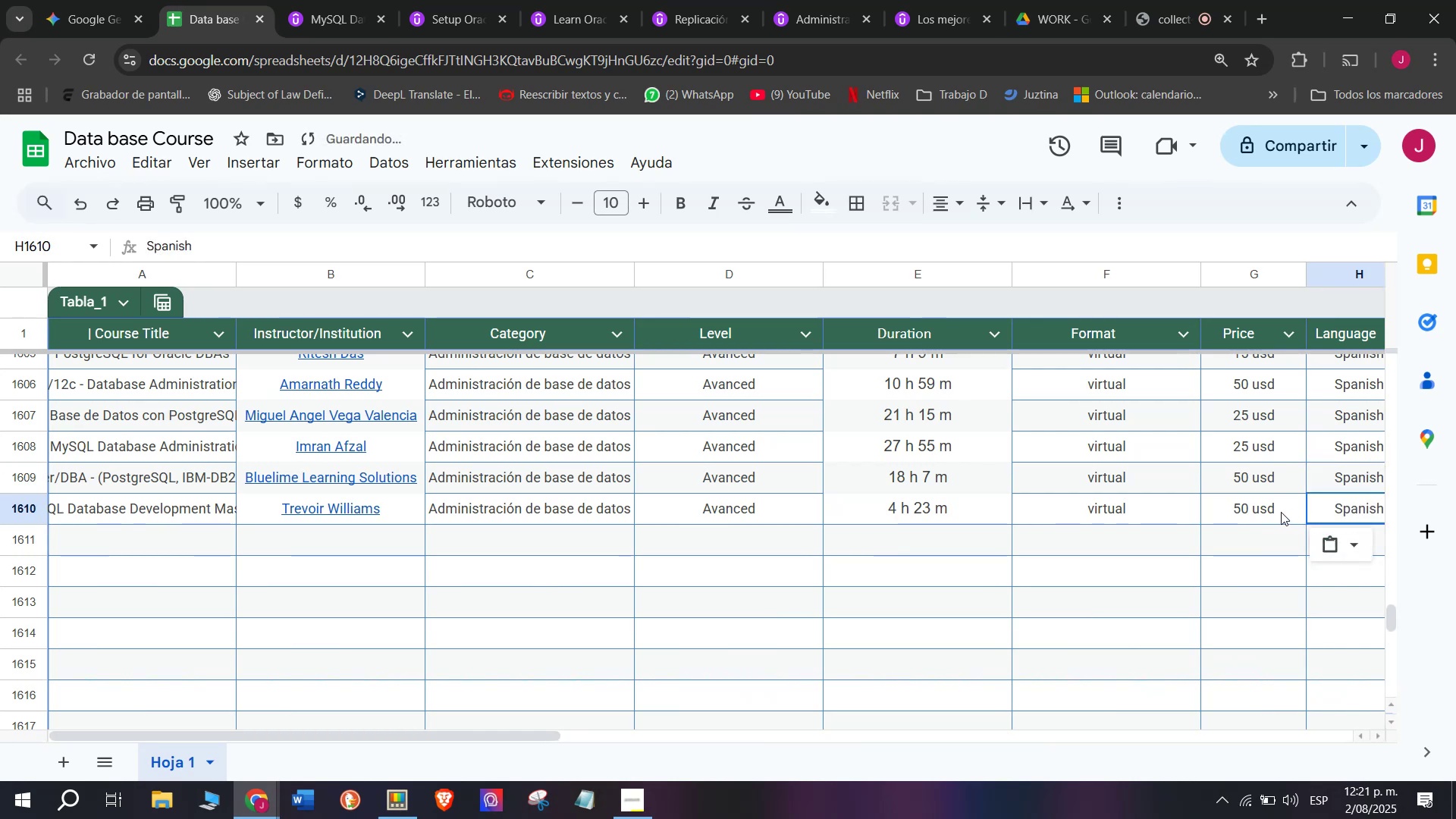 
left_click([1281, 512])
 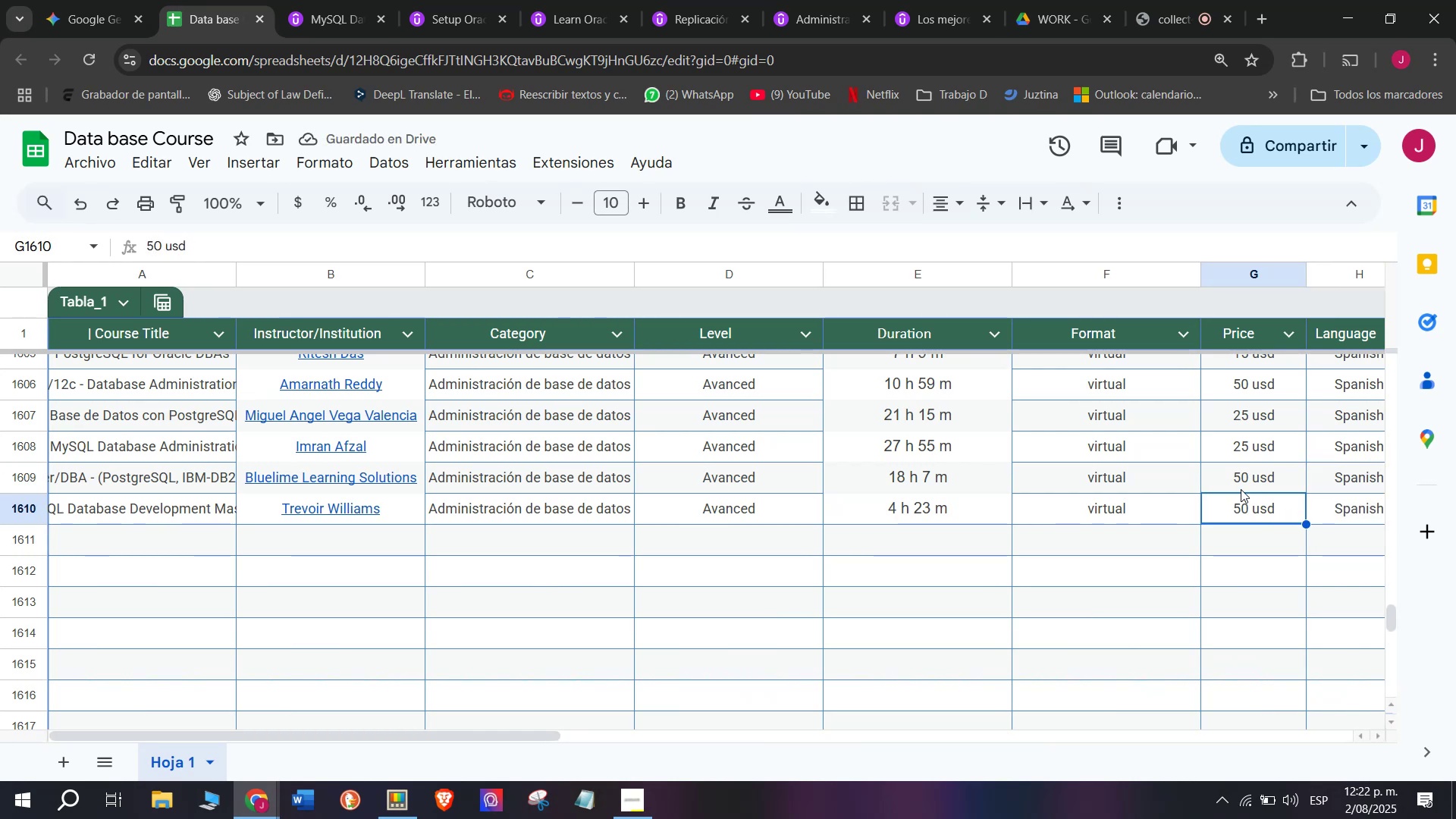 
left_click([335, 0])
 